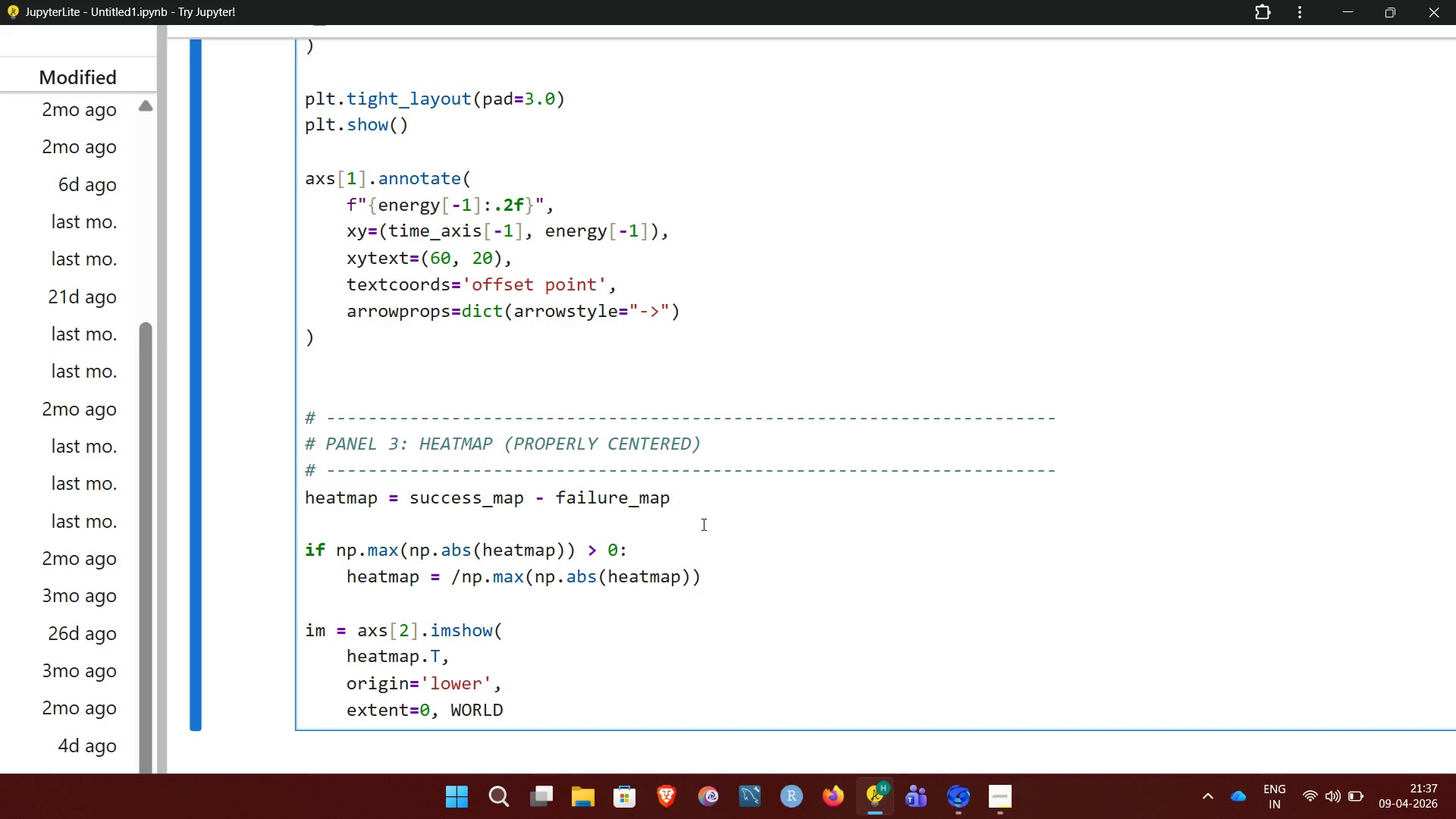 
wait(6.58)
 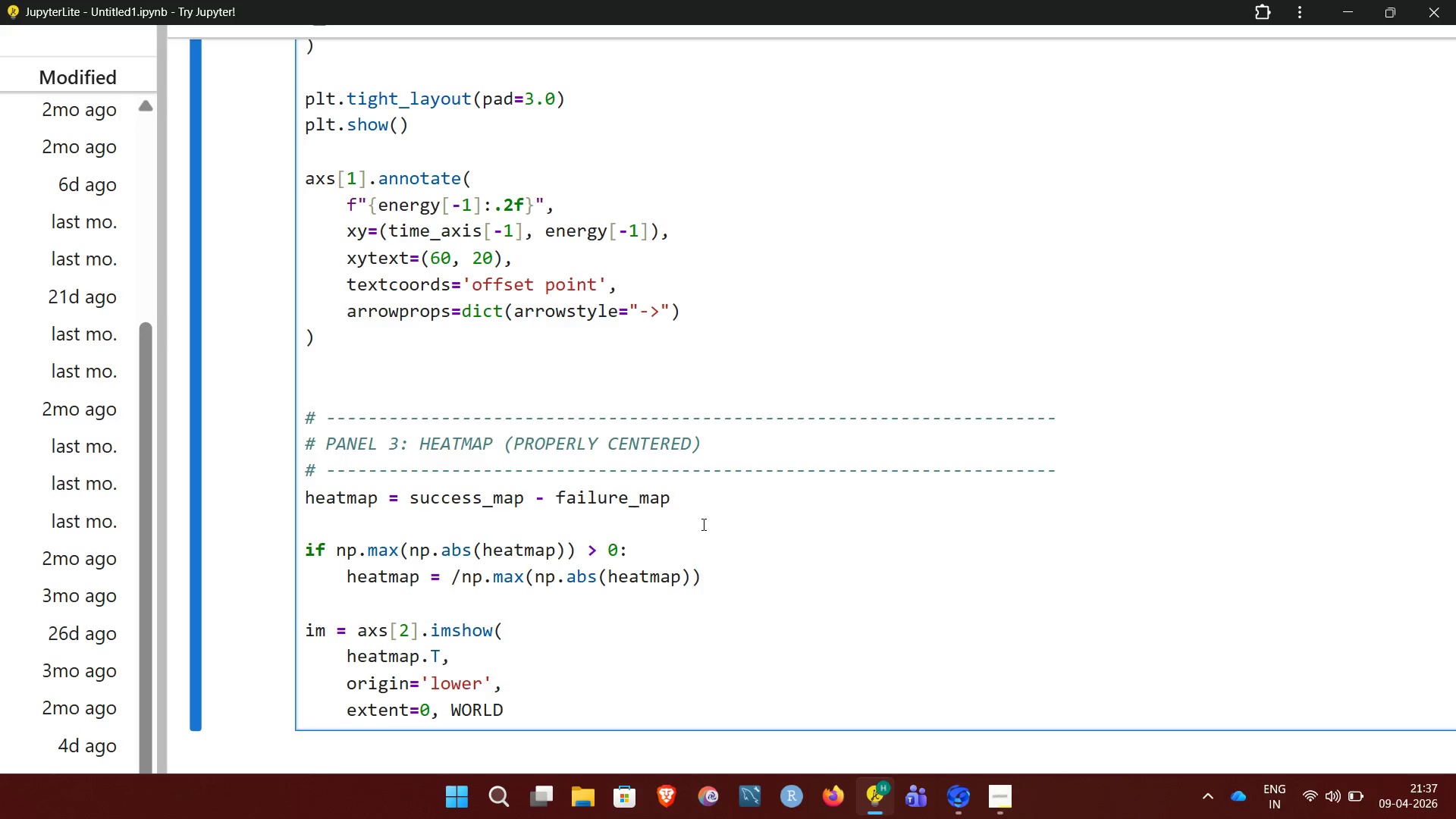 
type(_SIZE, 0,)
 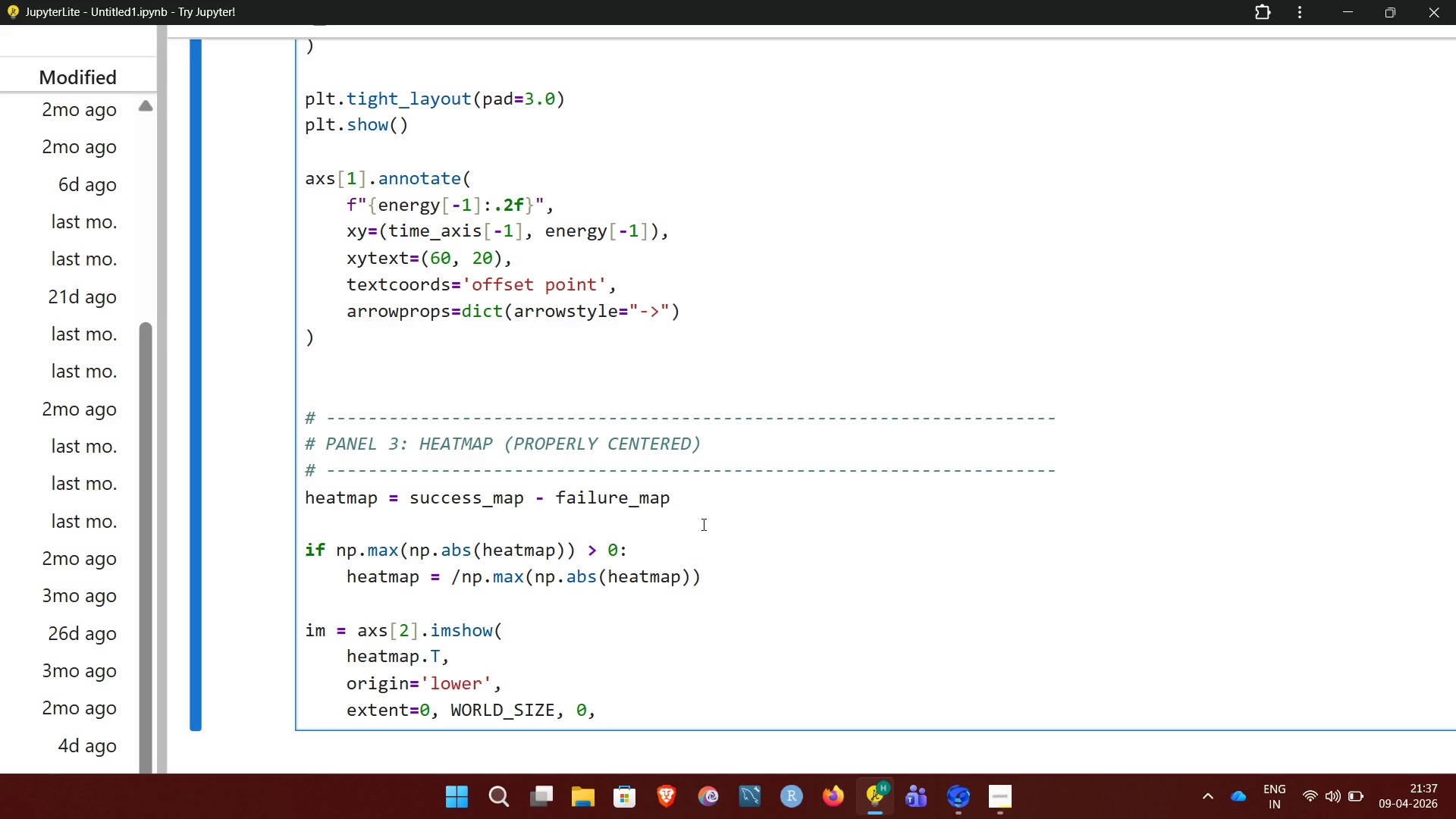 
type( WORLD)
 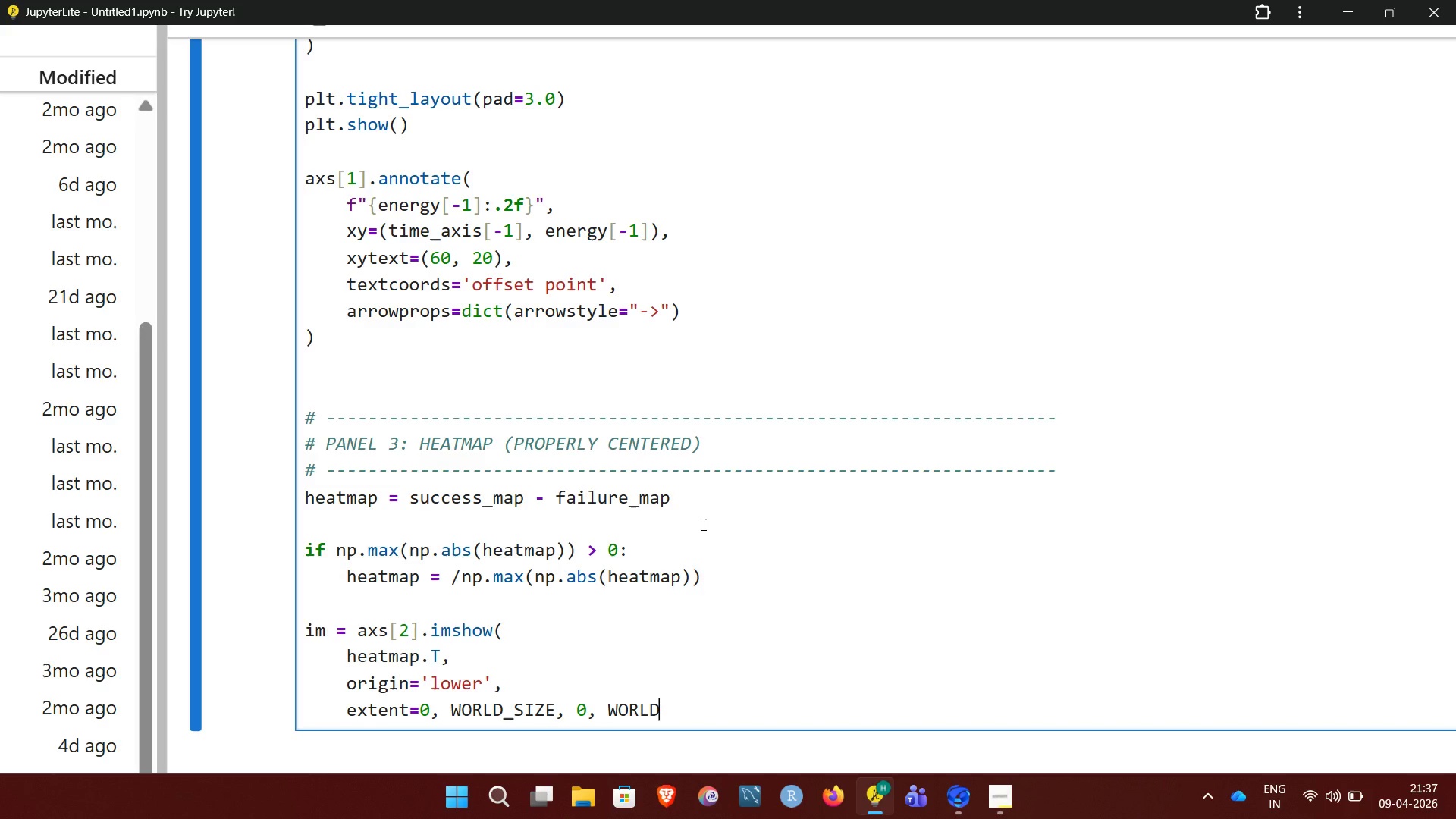 
wait(9.3)
 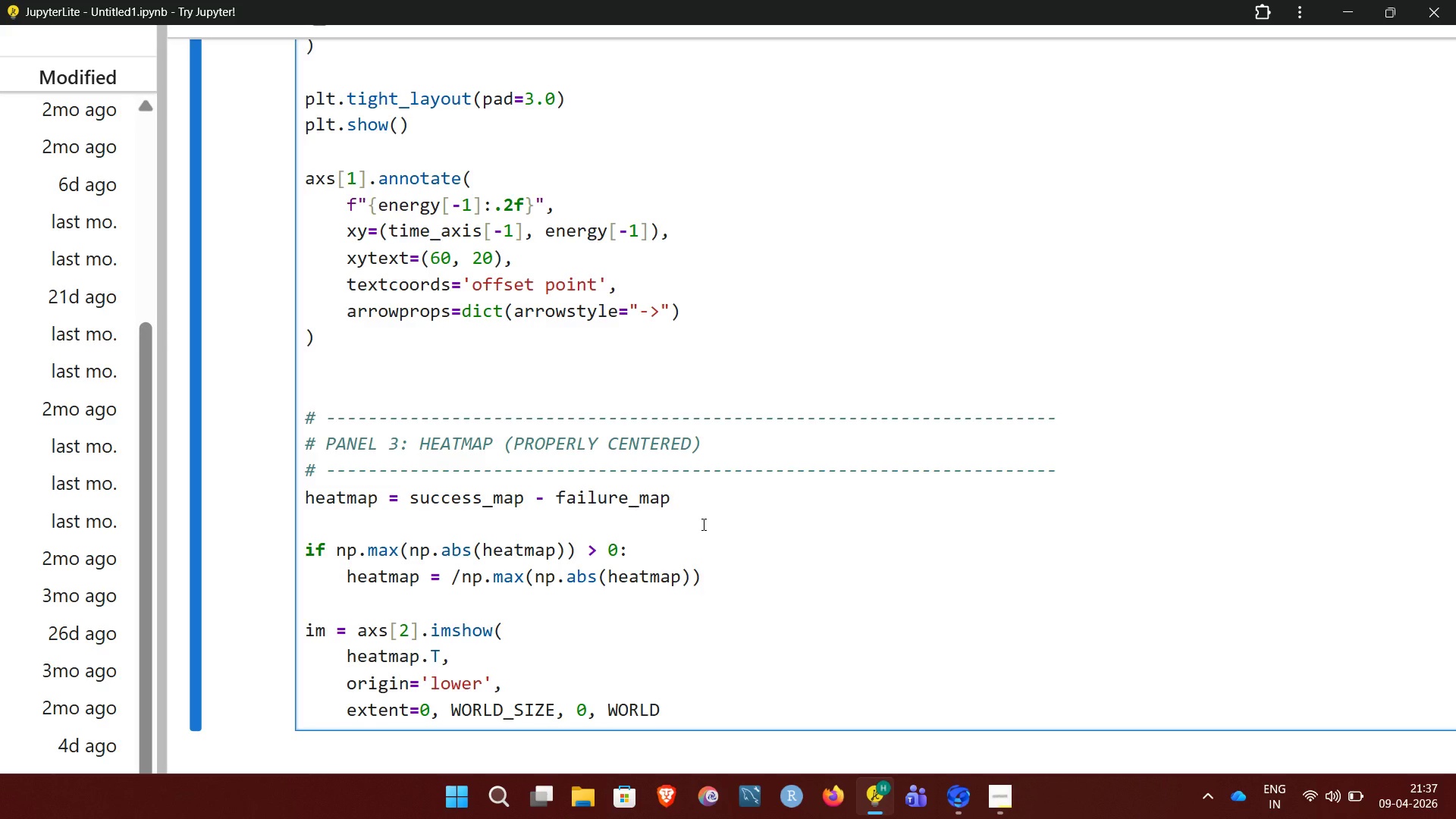 
type(_SIZE)
 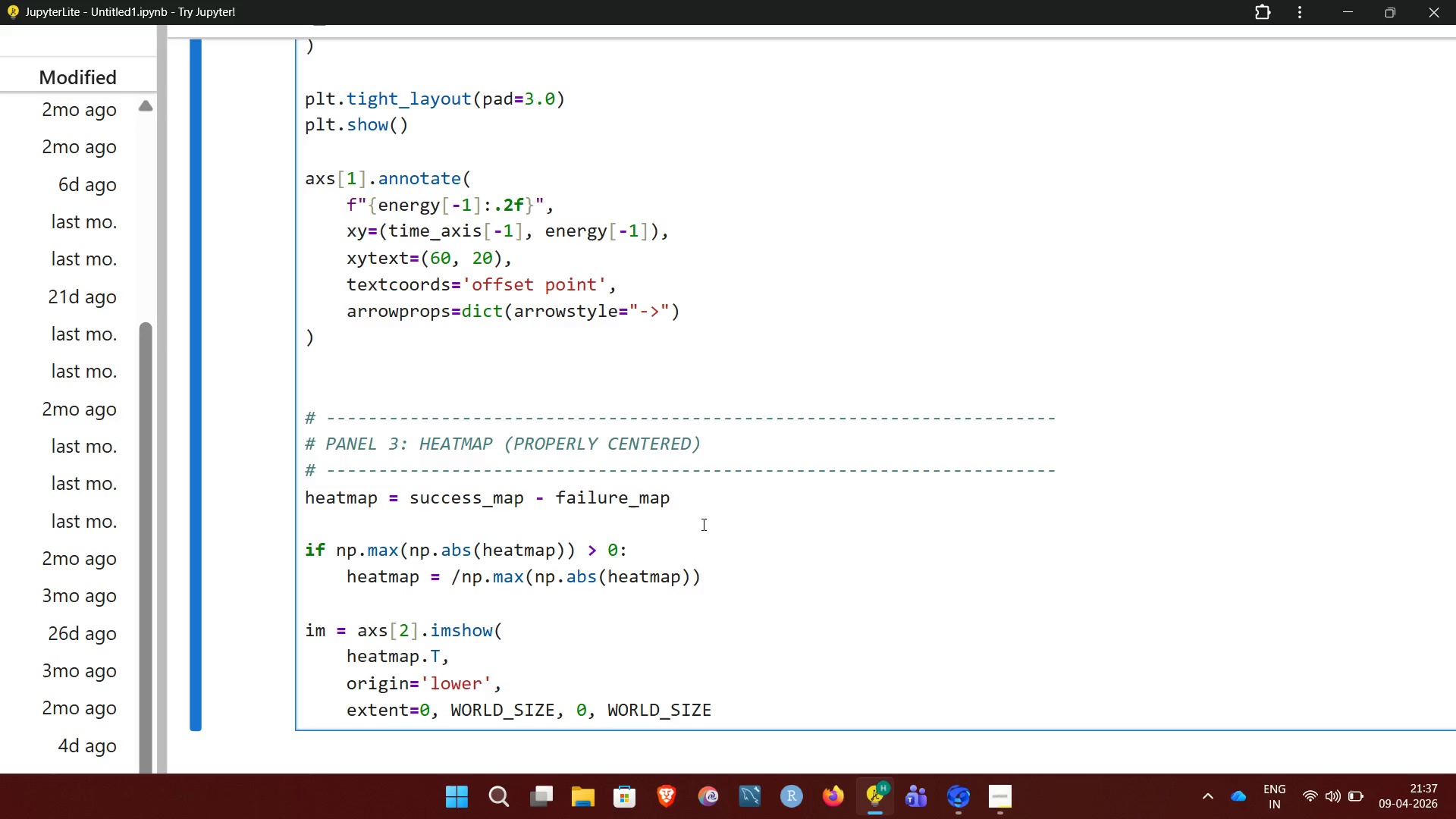 
left_click([702, 524])
 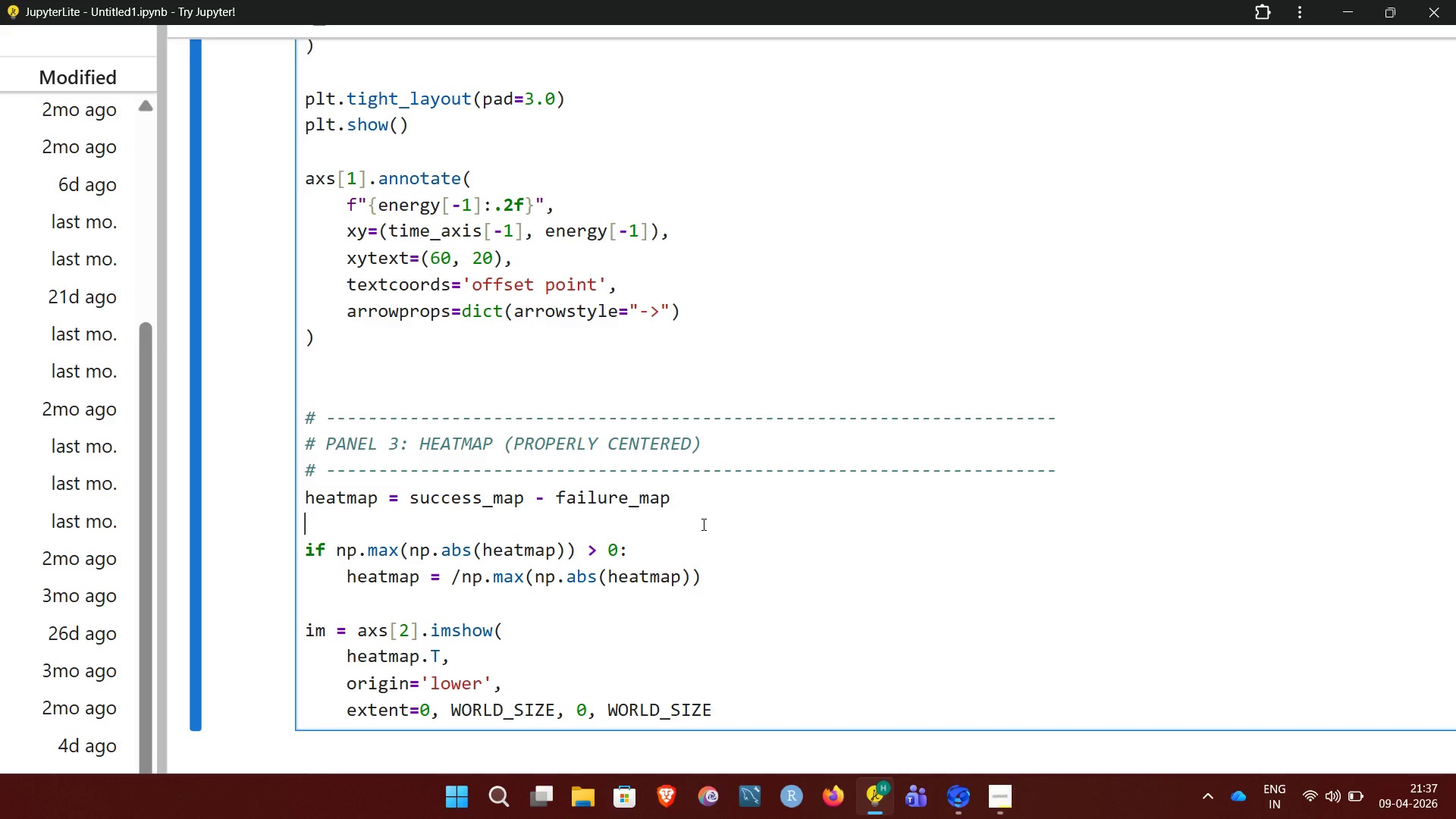 
key(BracketRight)
 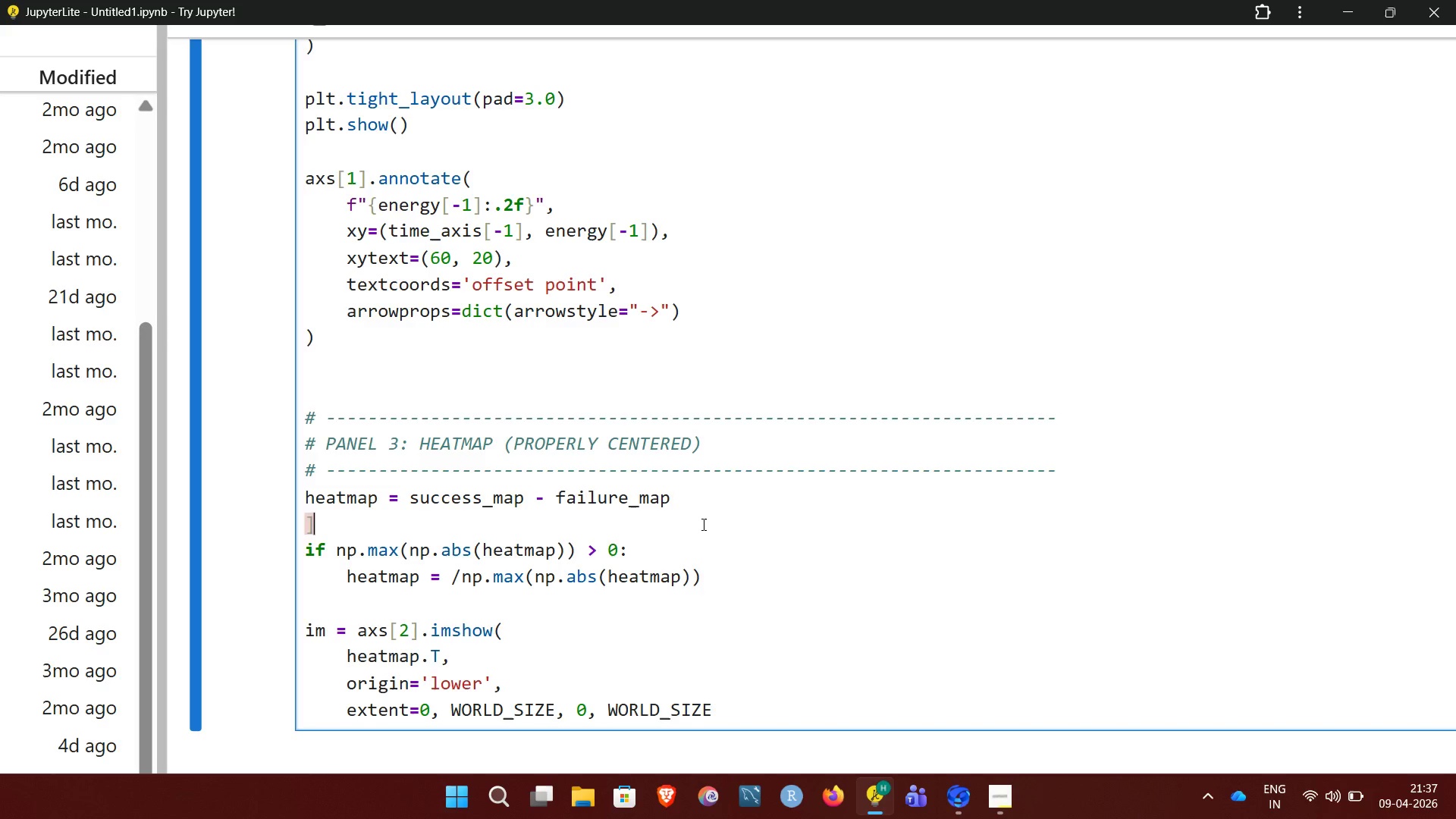 
key(Comma)
 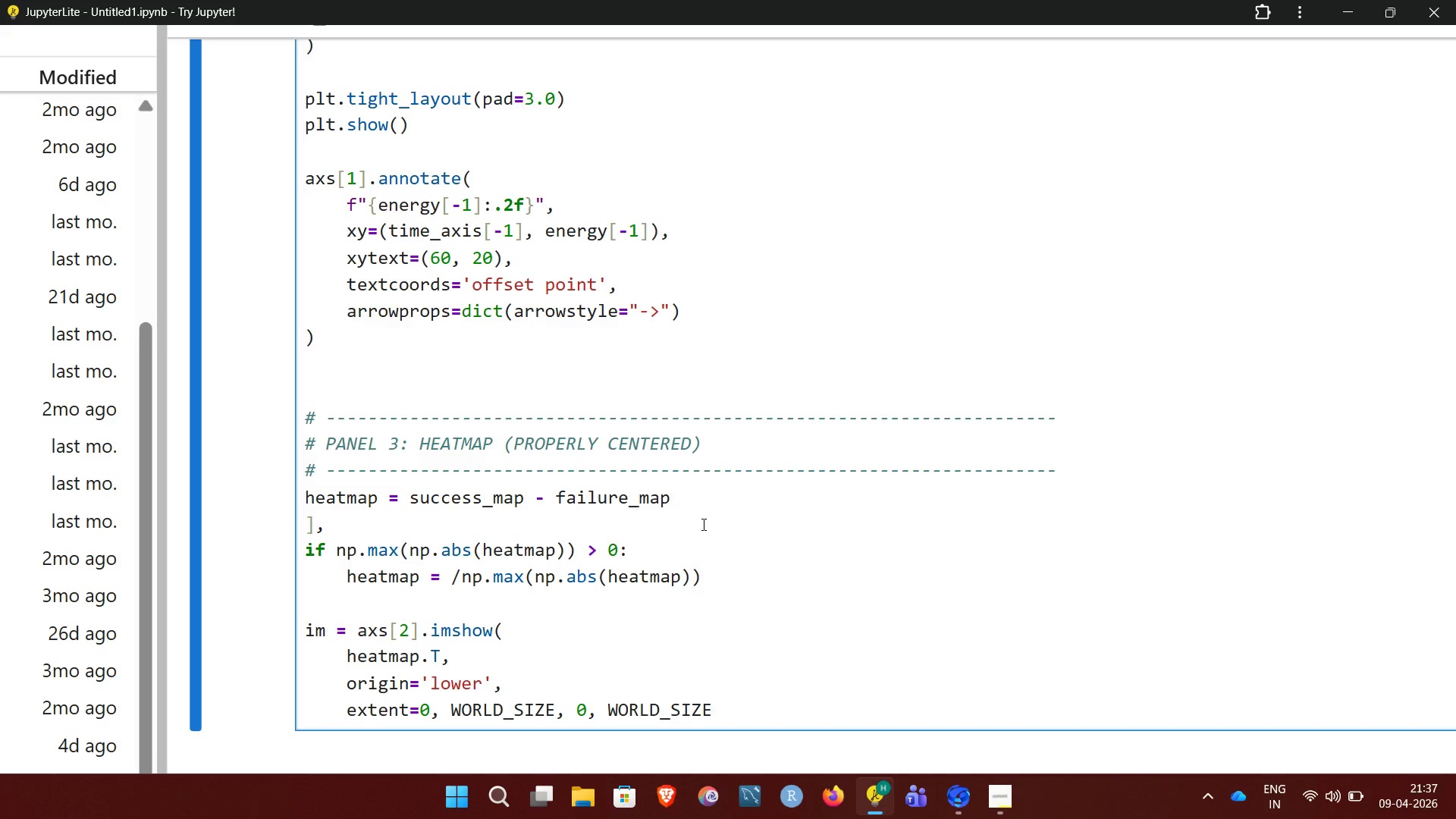 
key(NumpadEnter)
 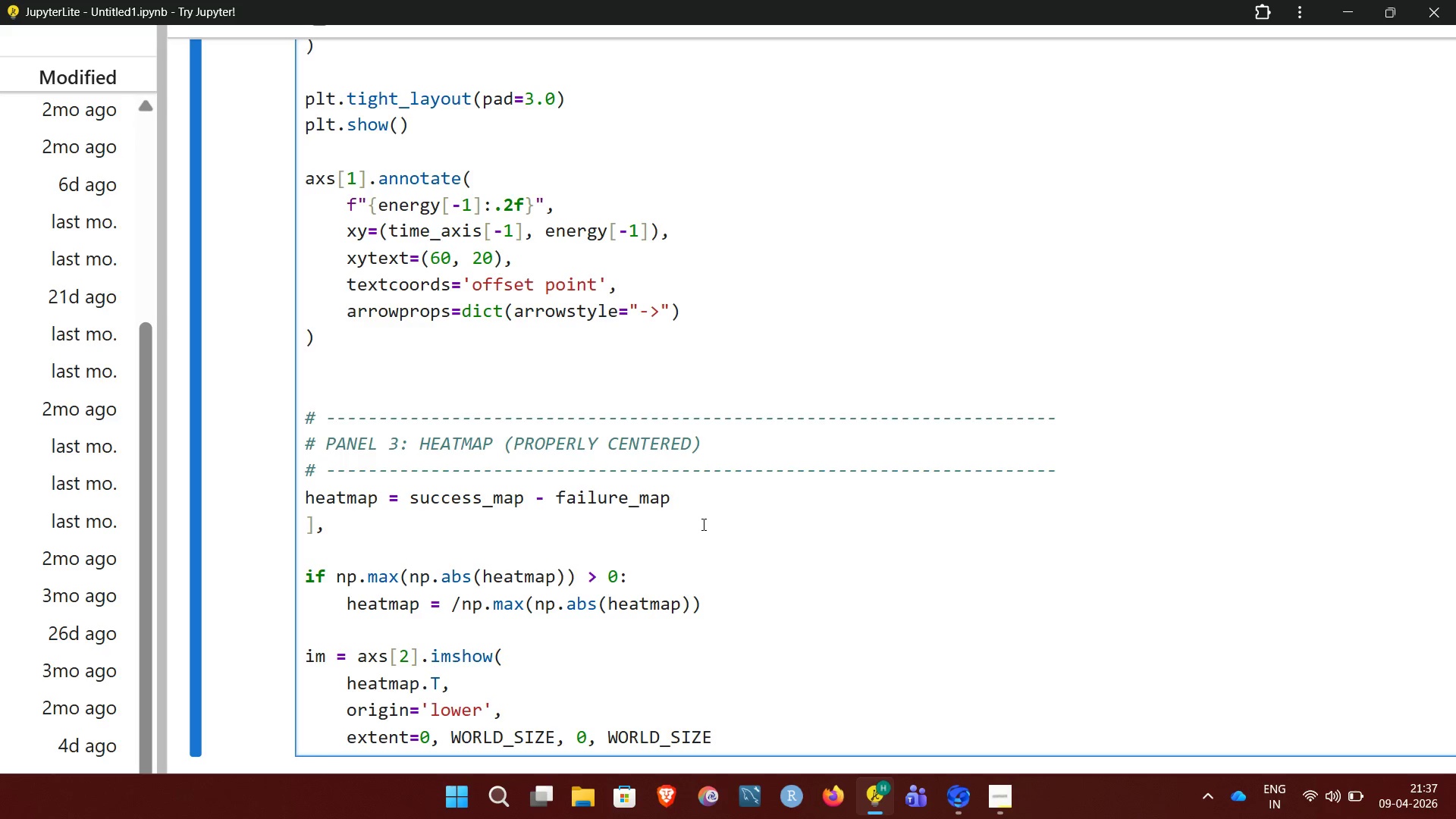 
key(Backspace)
 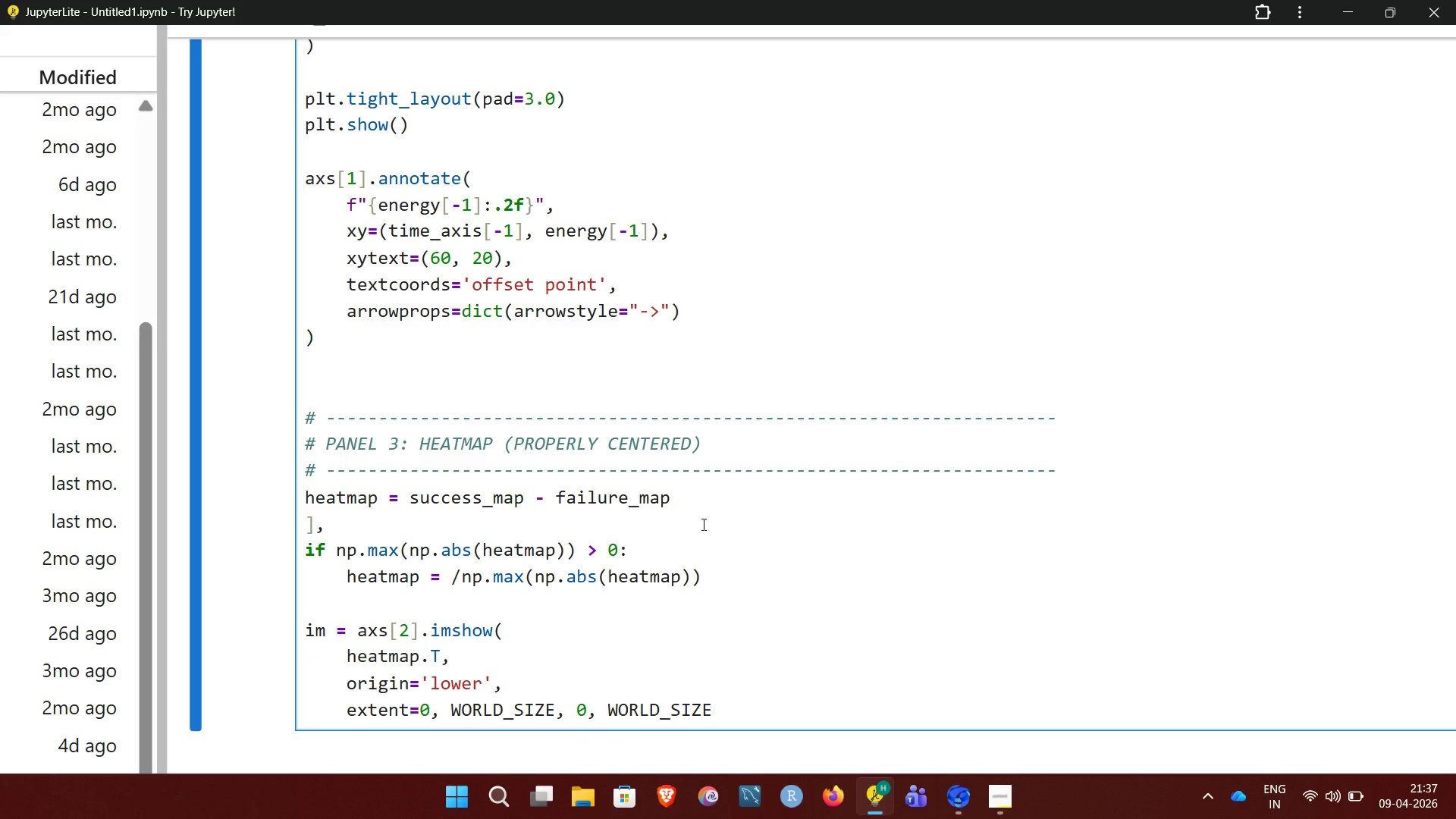 
key(Backspace)
 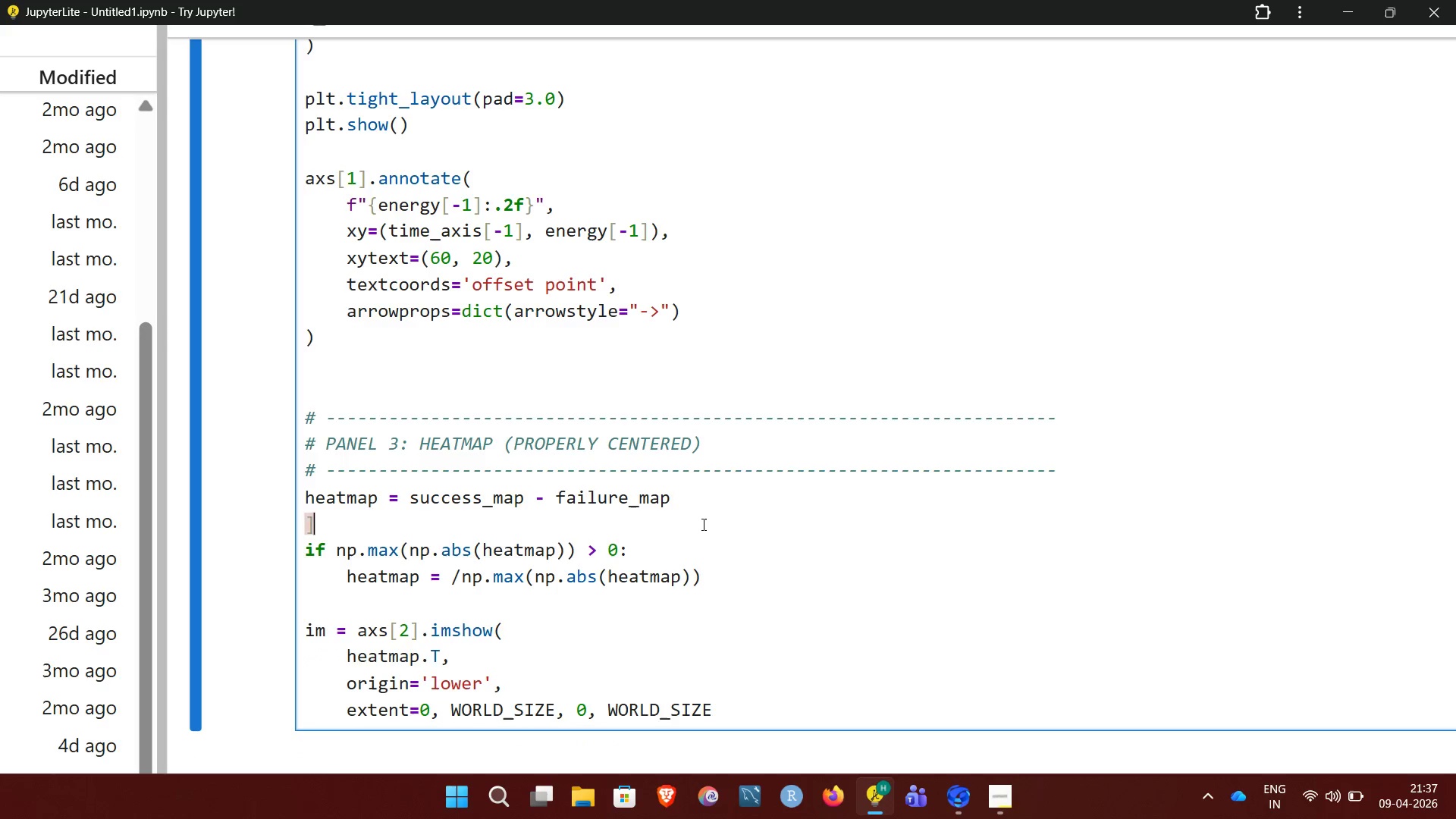 
key(Backspace)
 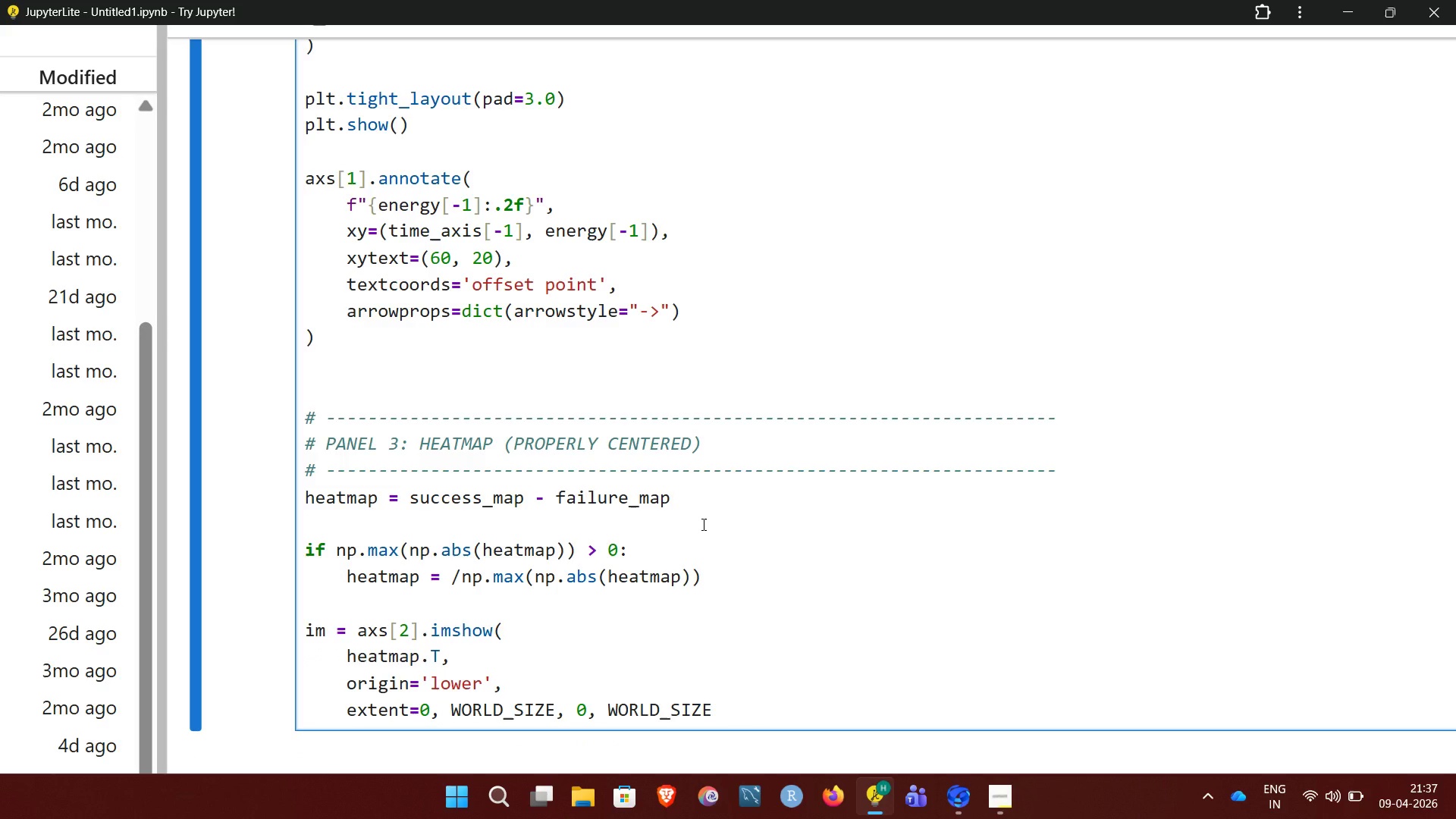 
hold_key(key=ArrowDown, duration=1.25)
 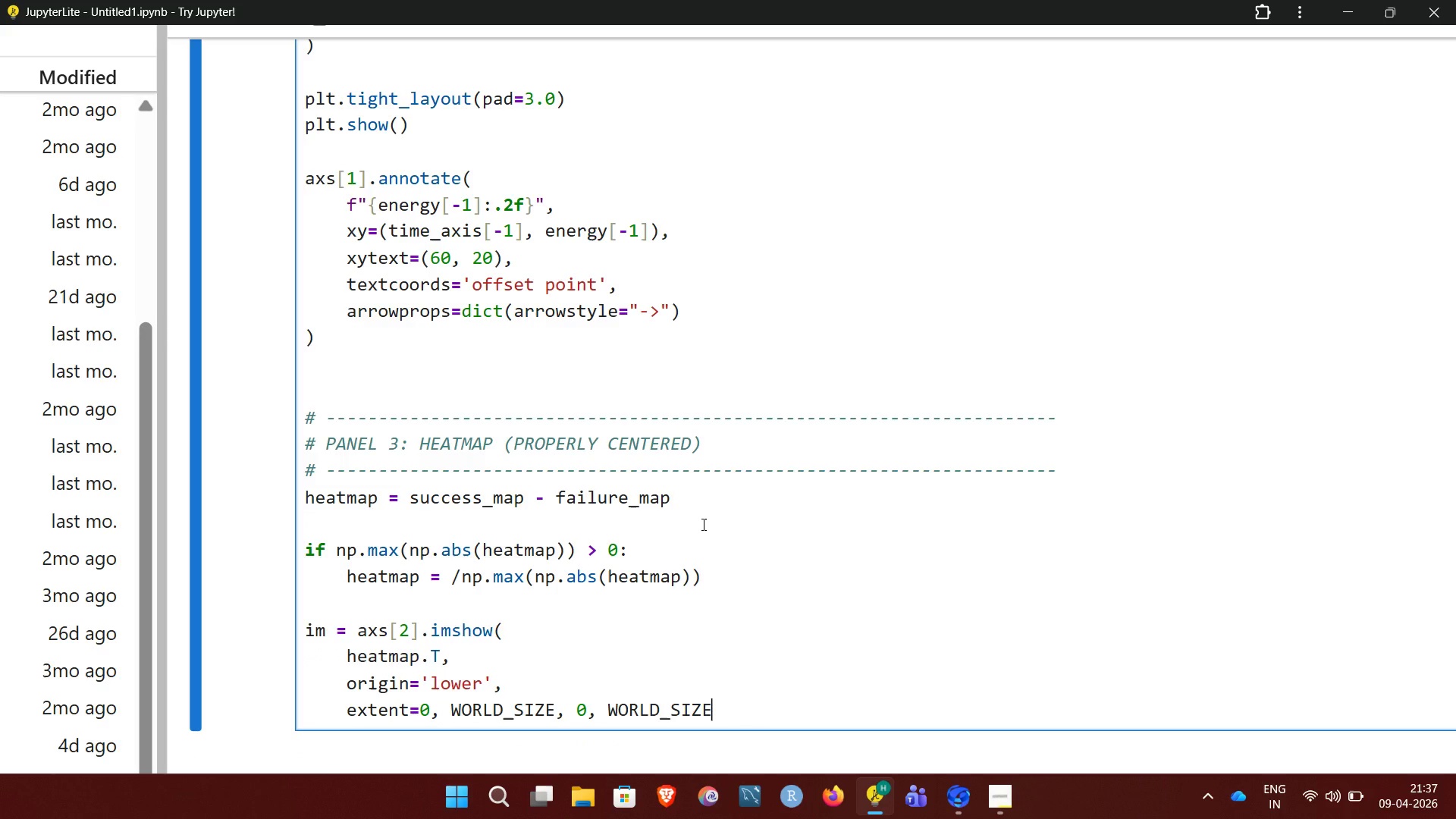 
hold_key(key=ShiftRight, duration=0.31)
 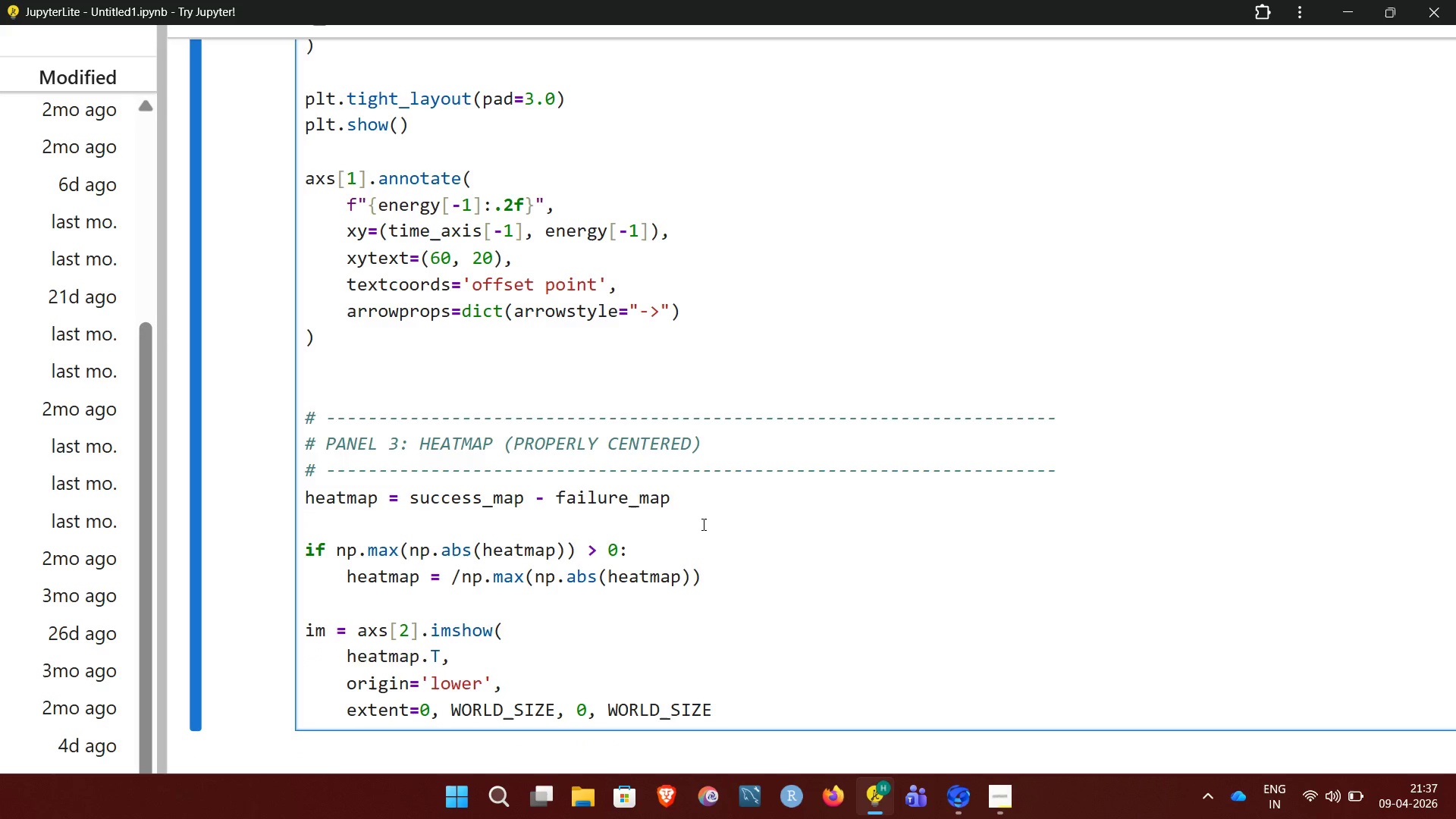 
key(BracketRight)
 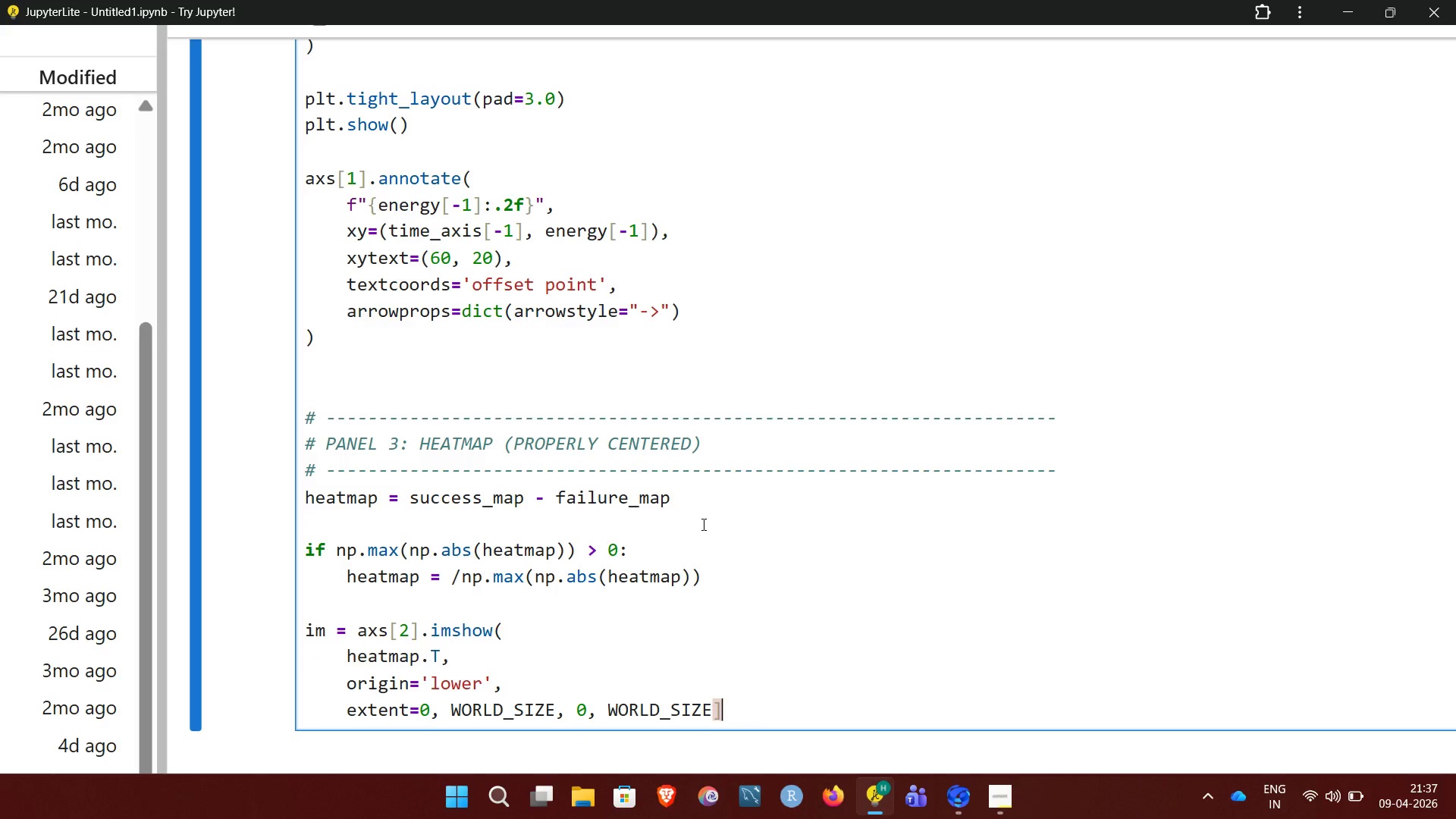 
key(Comma)
 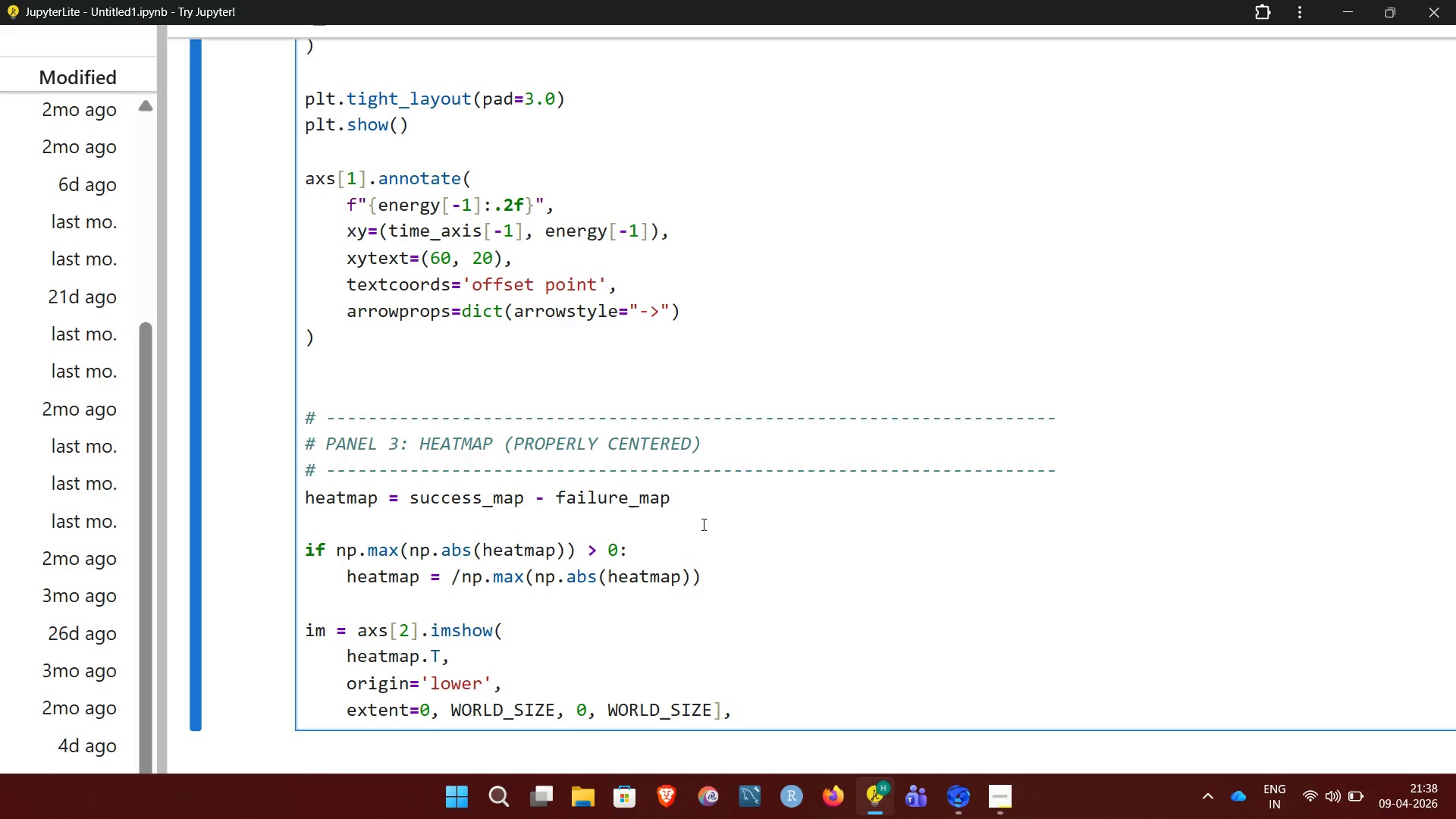 
key(NumpadEnter)
 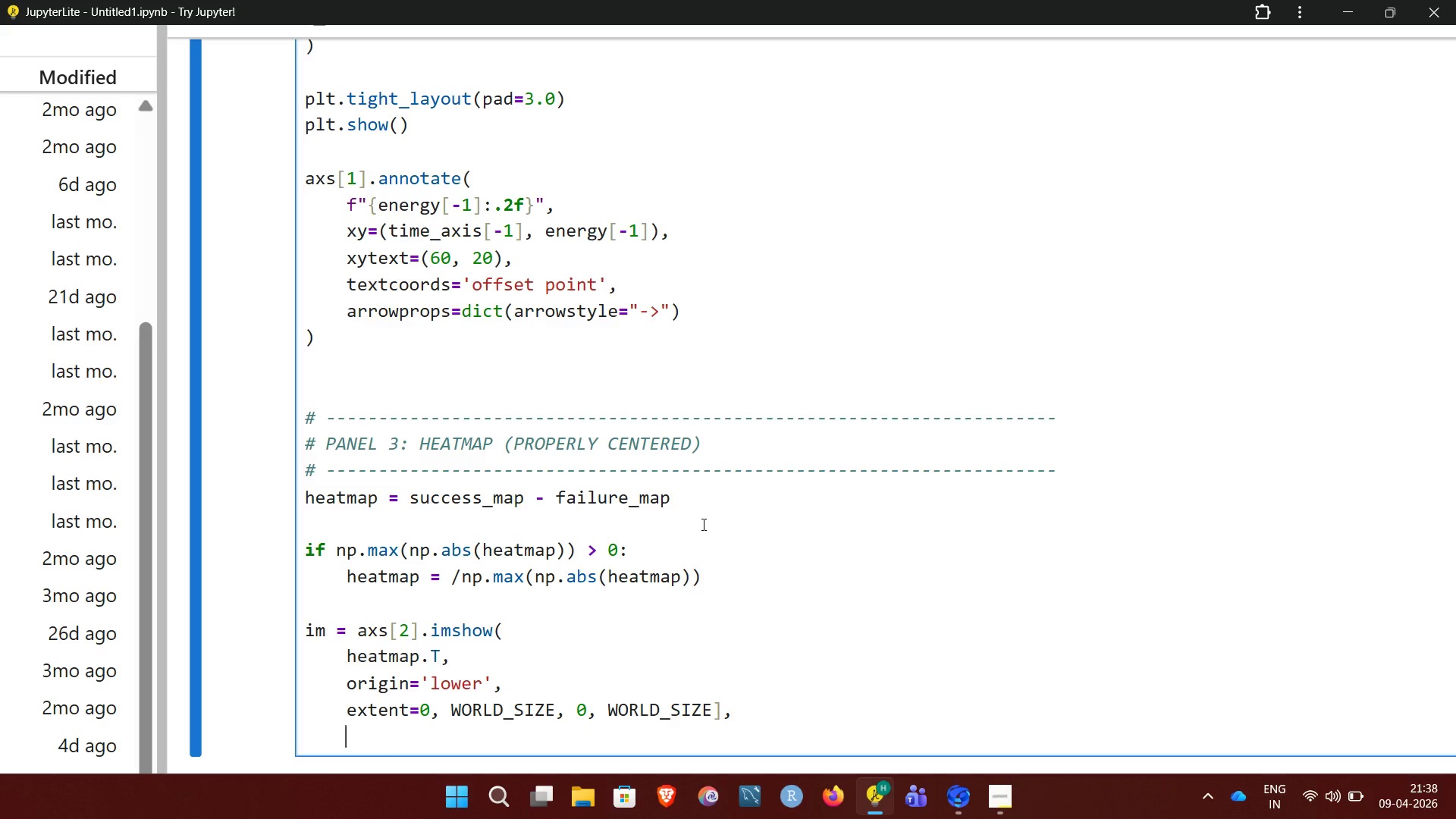 
wait(7.92)
 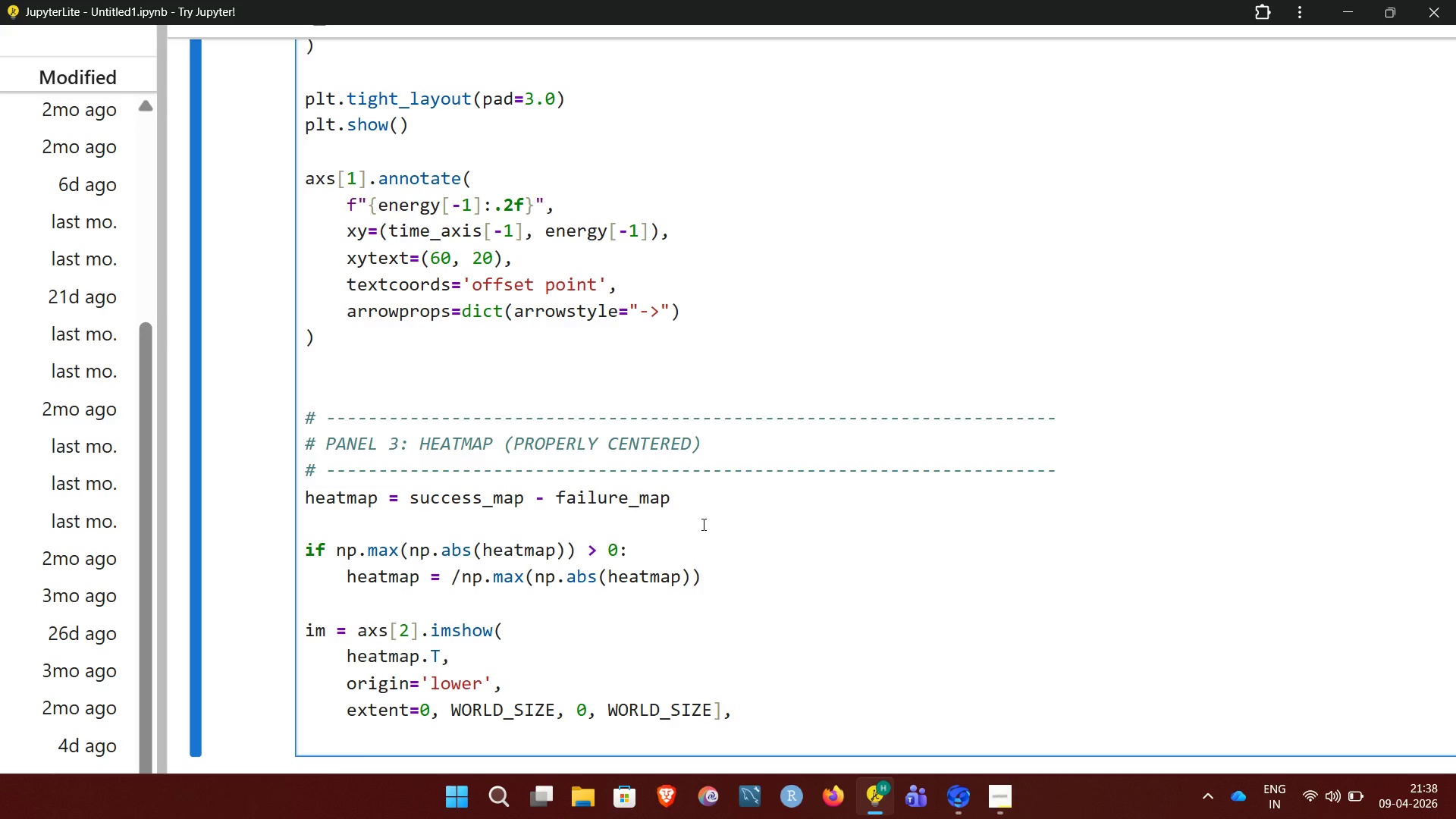 
type(AS)
key(Backspace)
key(Backspace)
type(aspect)
 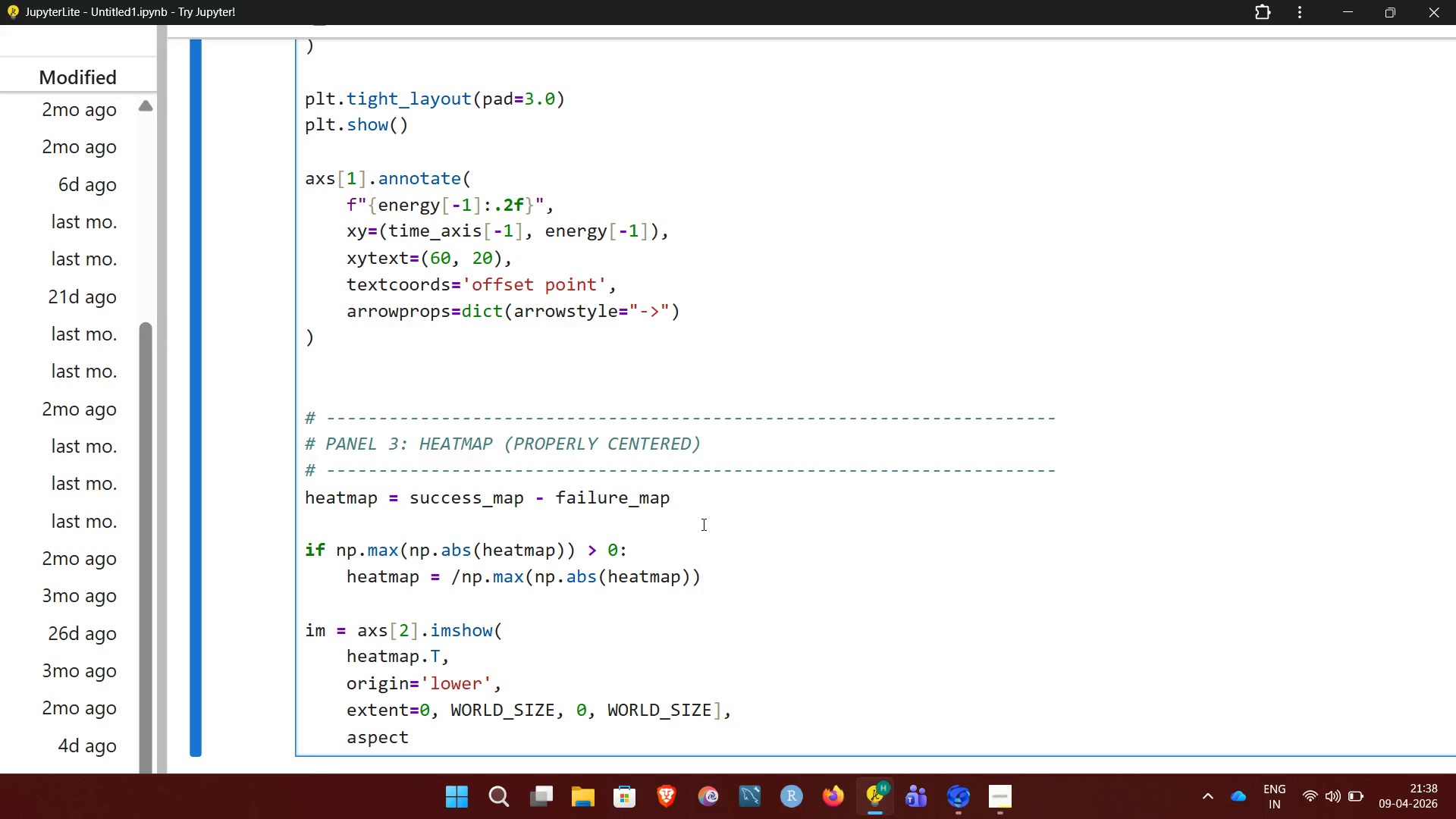 
type(='equal')
 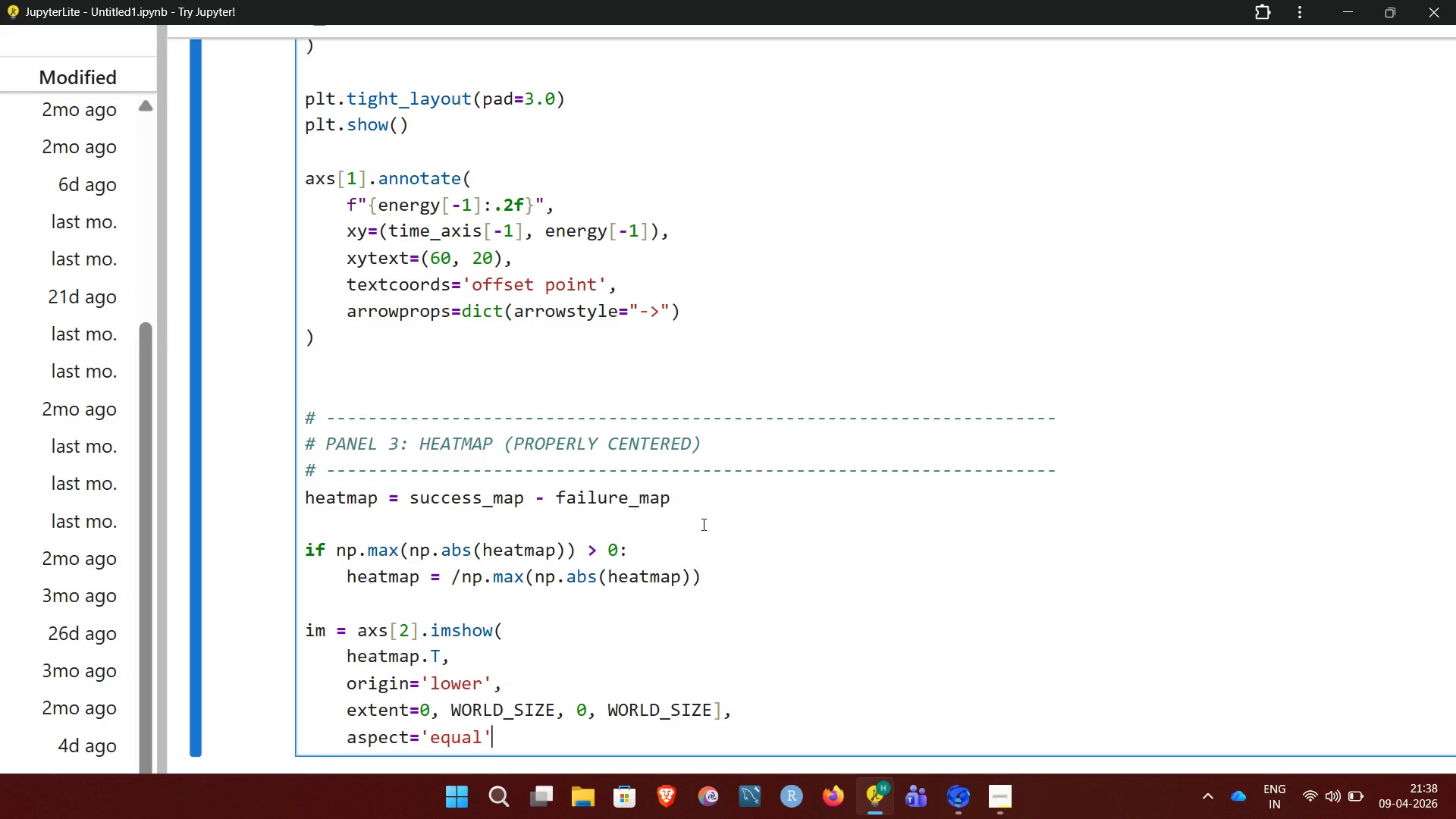 
key(NumpadEnter)
 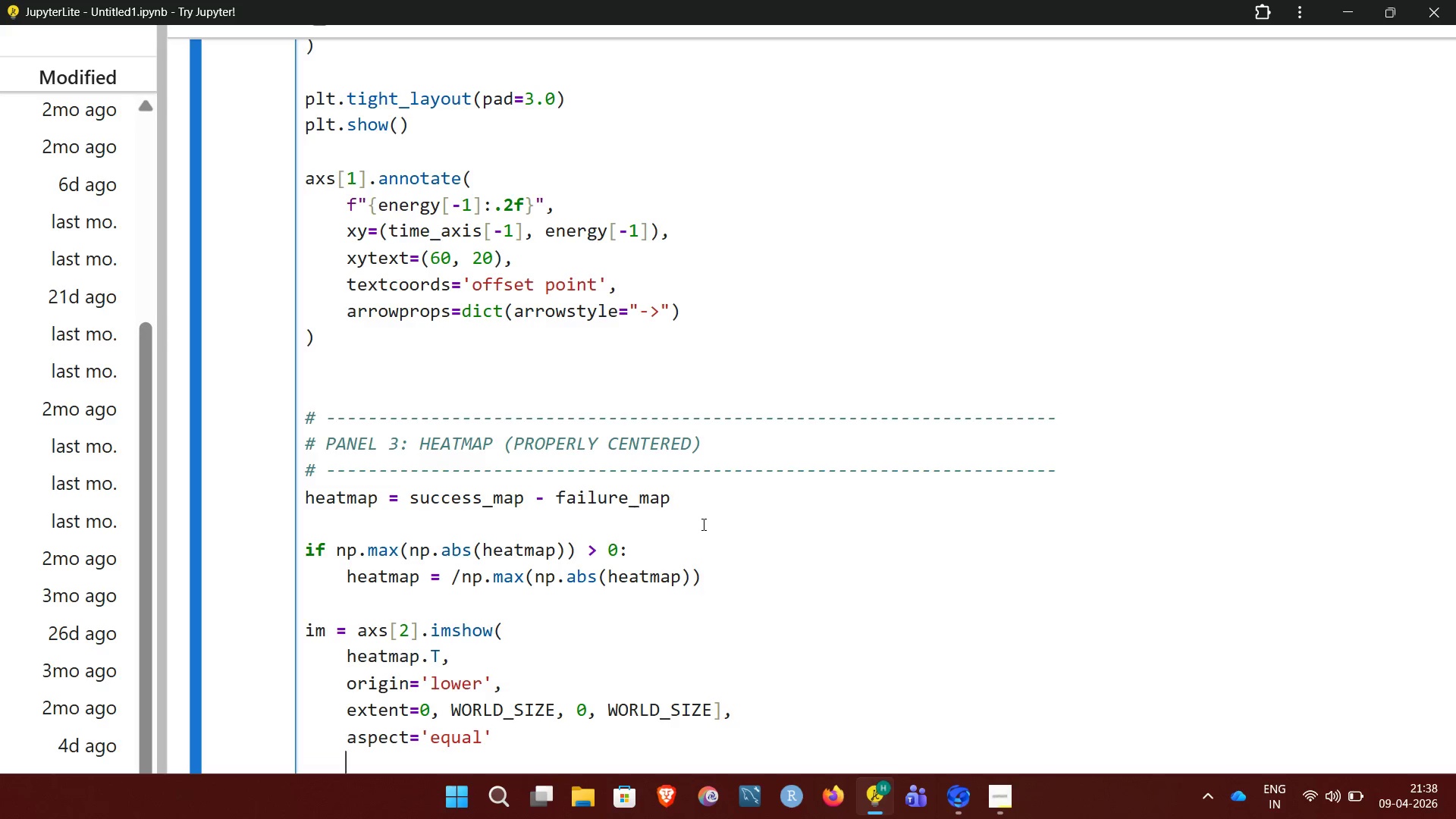 
key(NumpadEnter)
 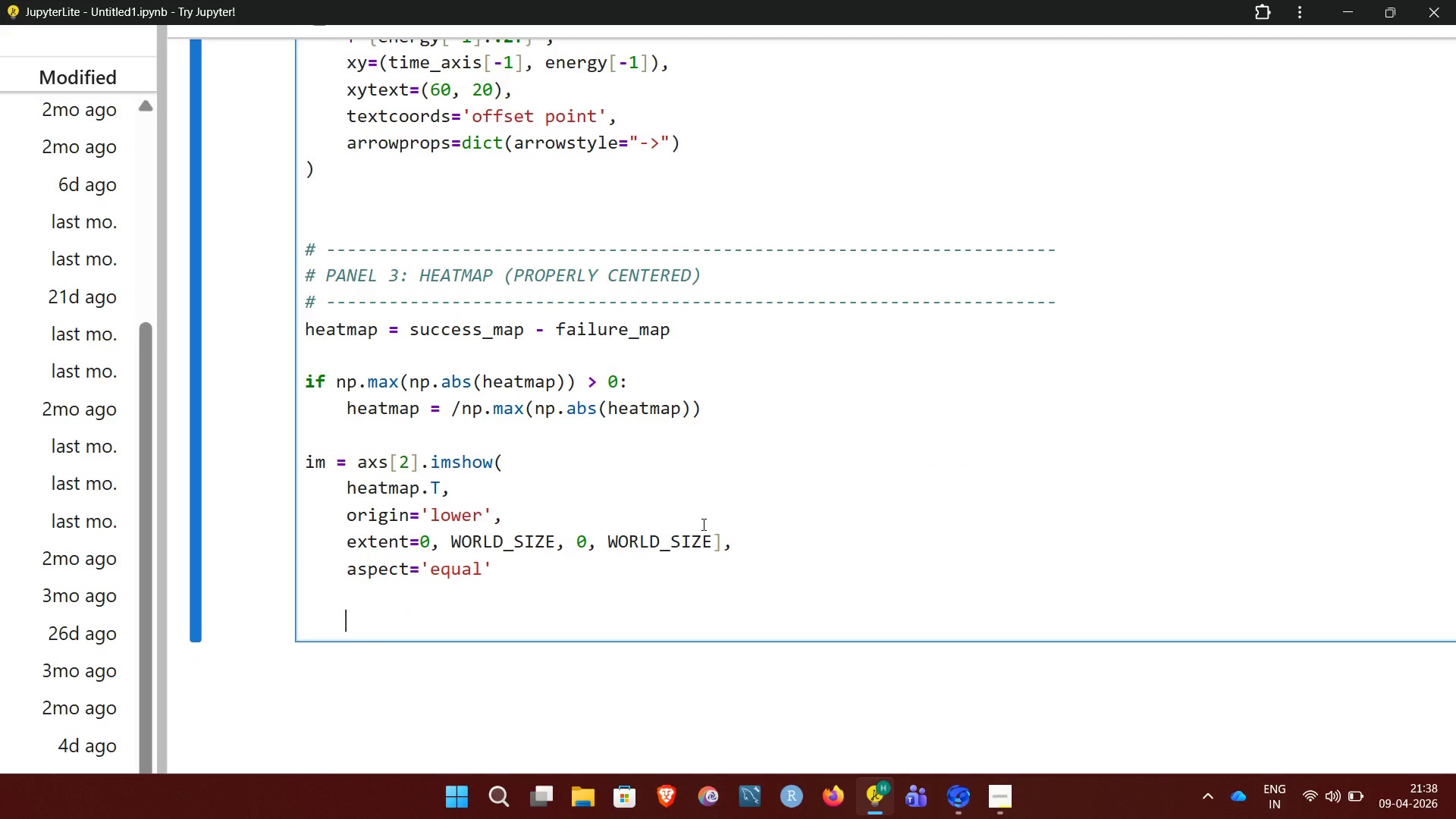 
wait(12.23)
 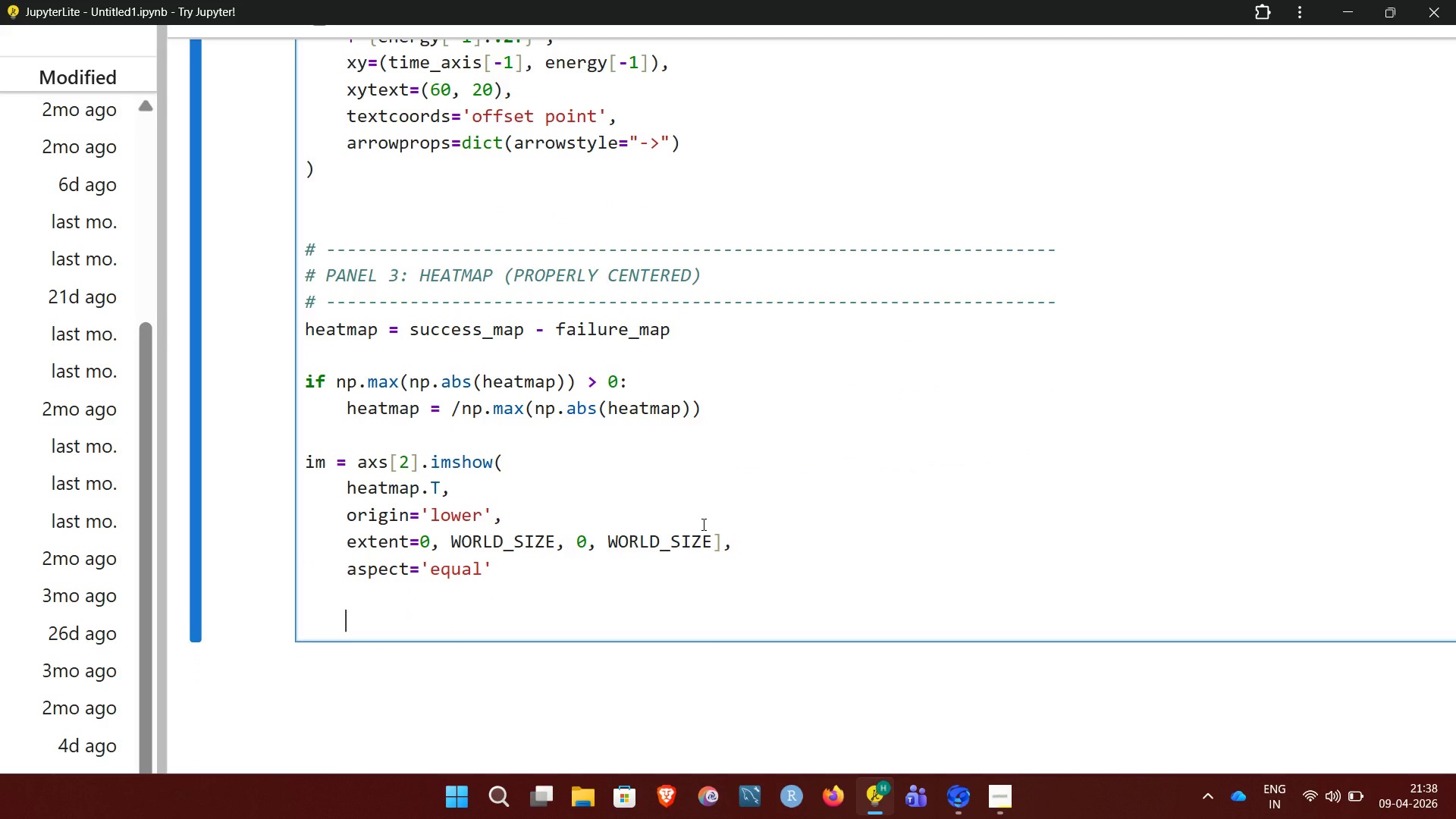 
key(ArrowUp)
 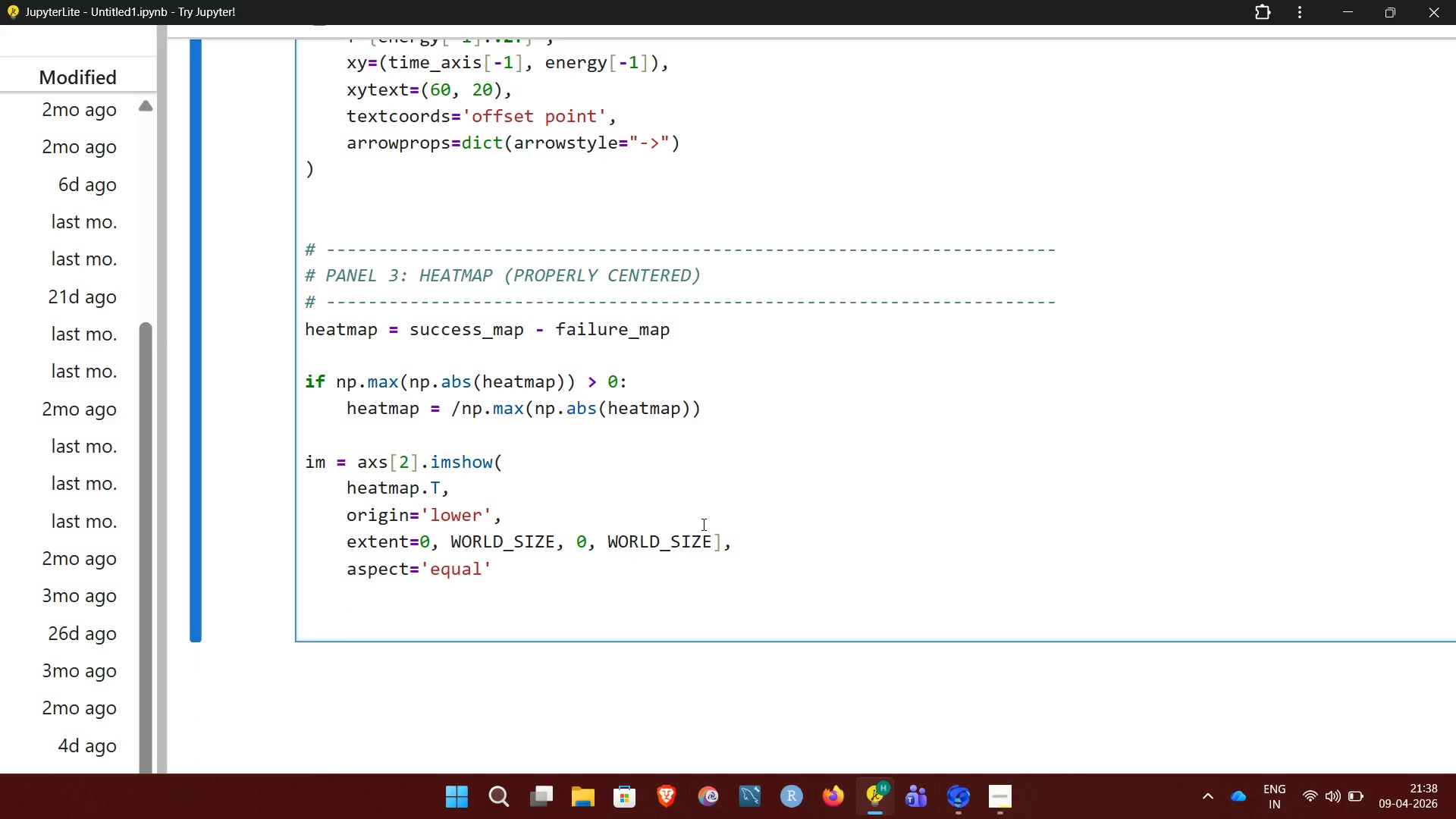 
key(ArrowRight)
 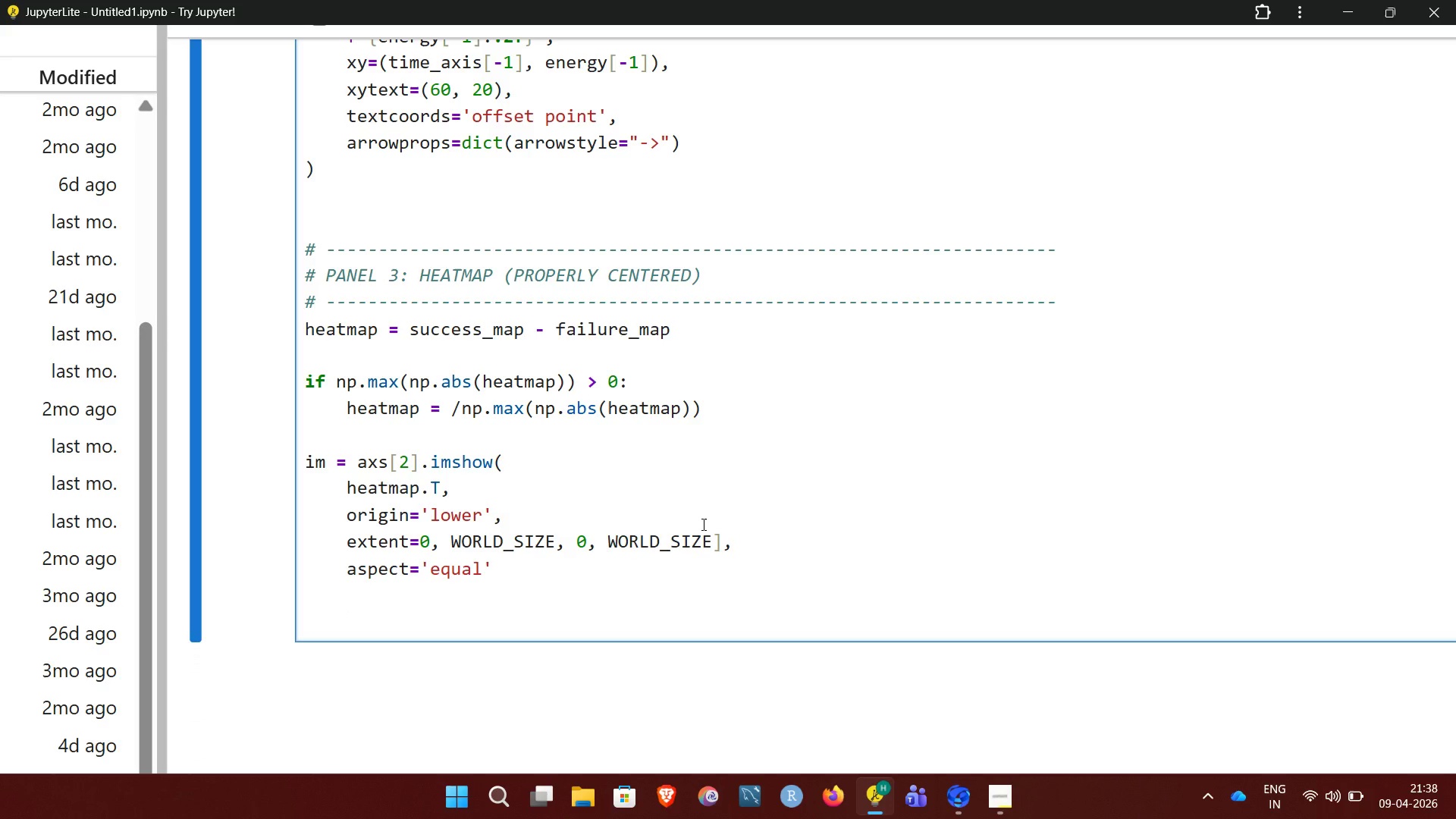 
hold_key(key=ArrowUp, duration=0.58)
 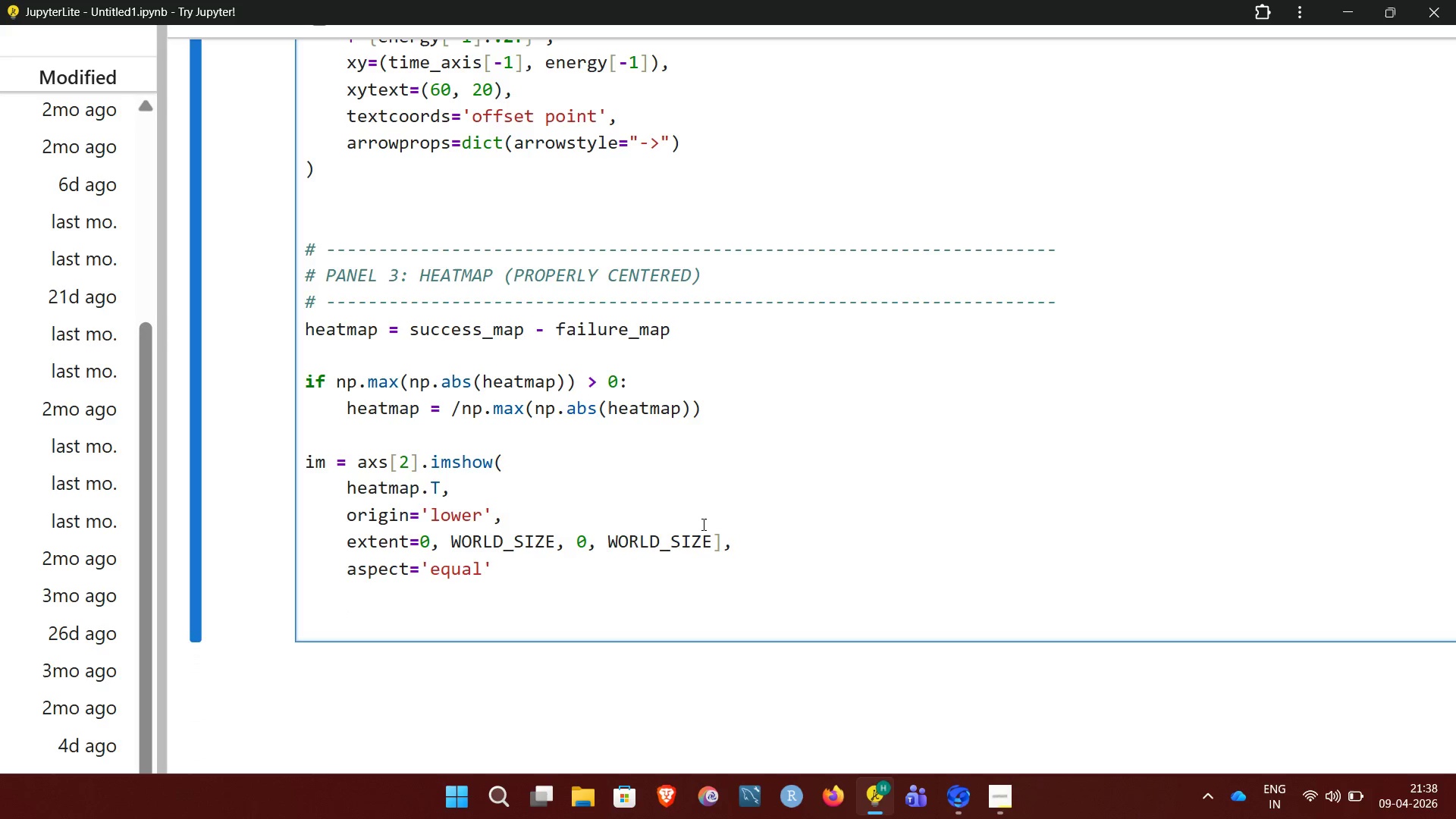 
hold_key(key=ArrowDown, duration=0.34)
 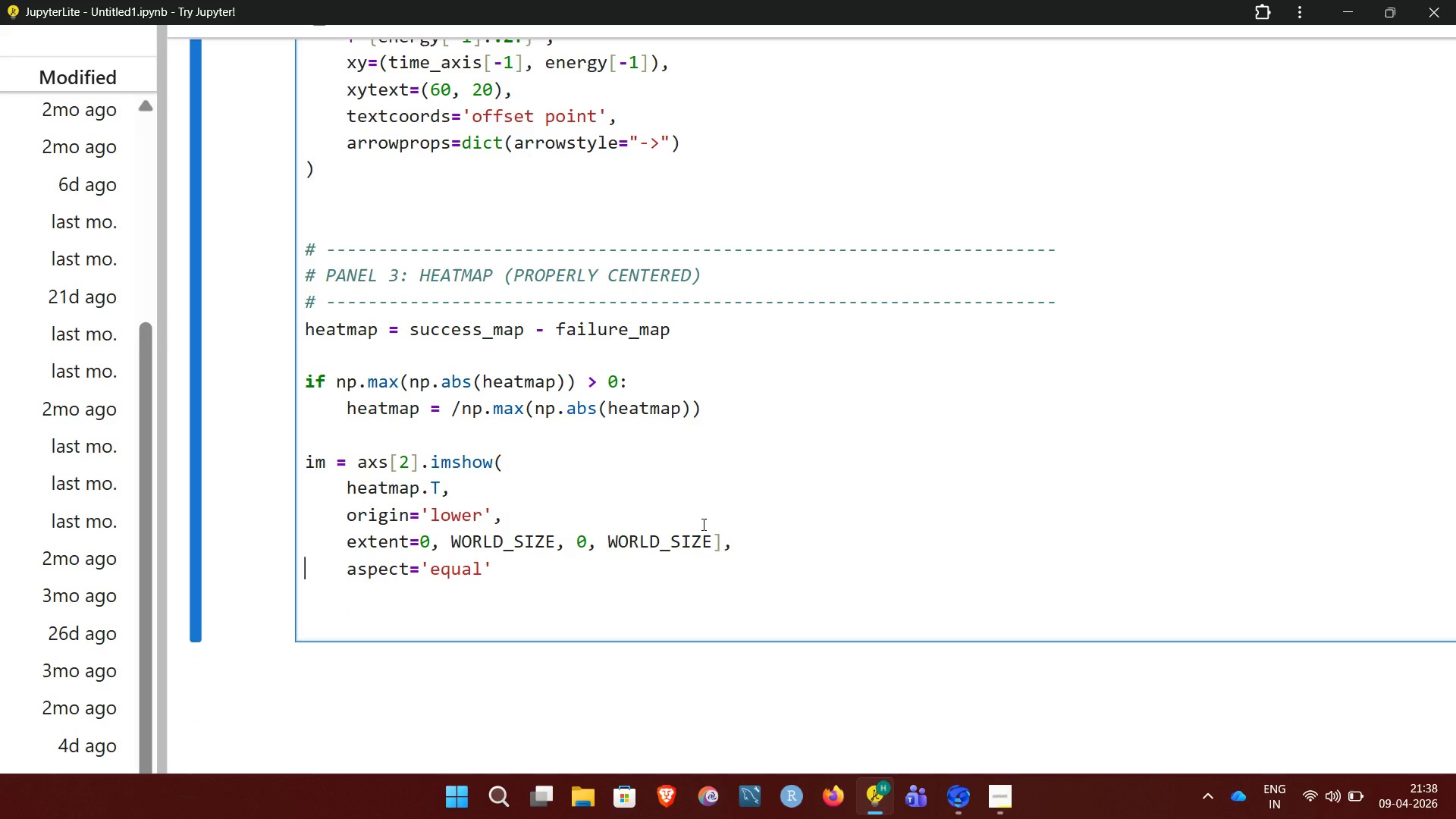 
key(ArrowDown)
 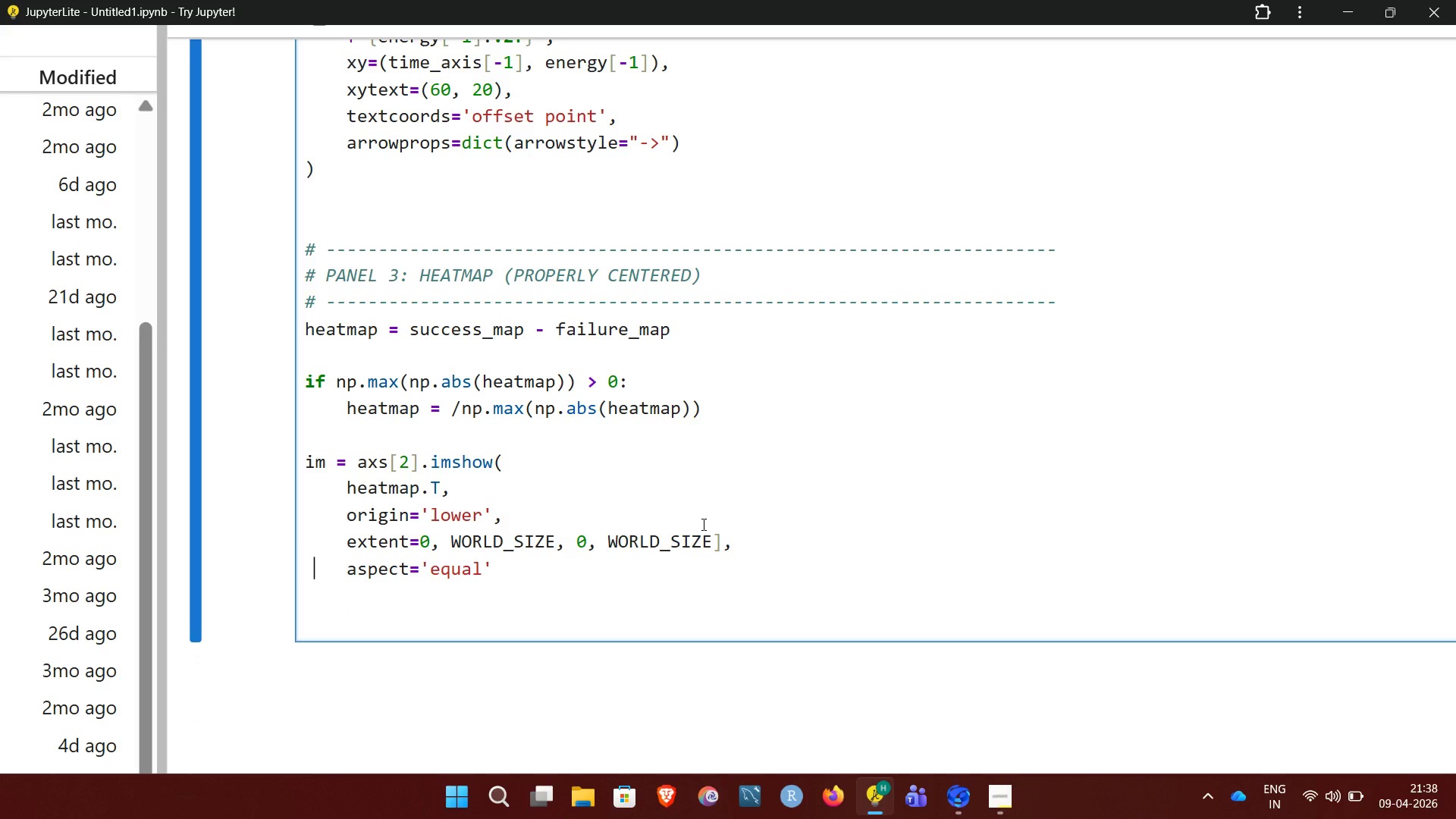 
hold_key(key=ArrowRight, duration=0.91)
 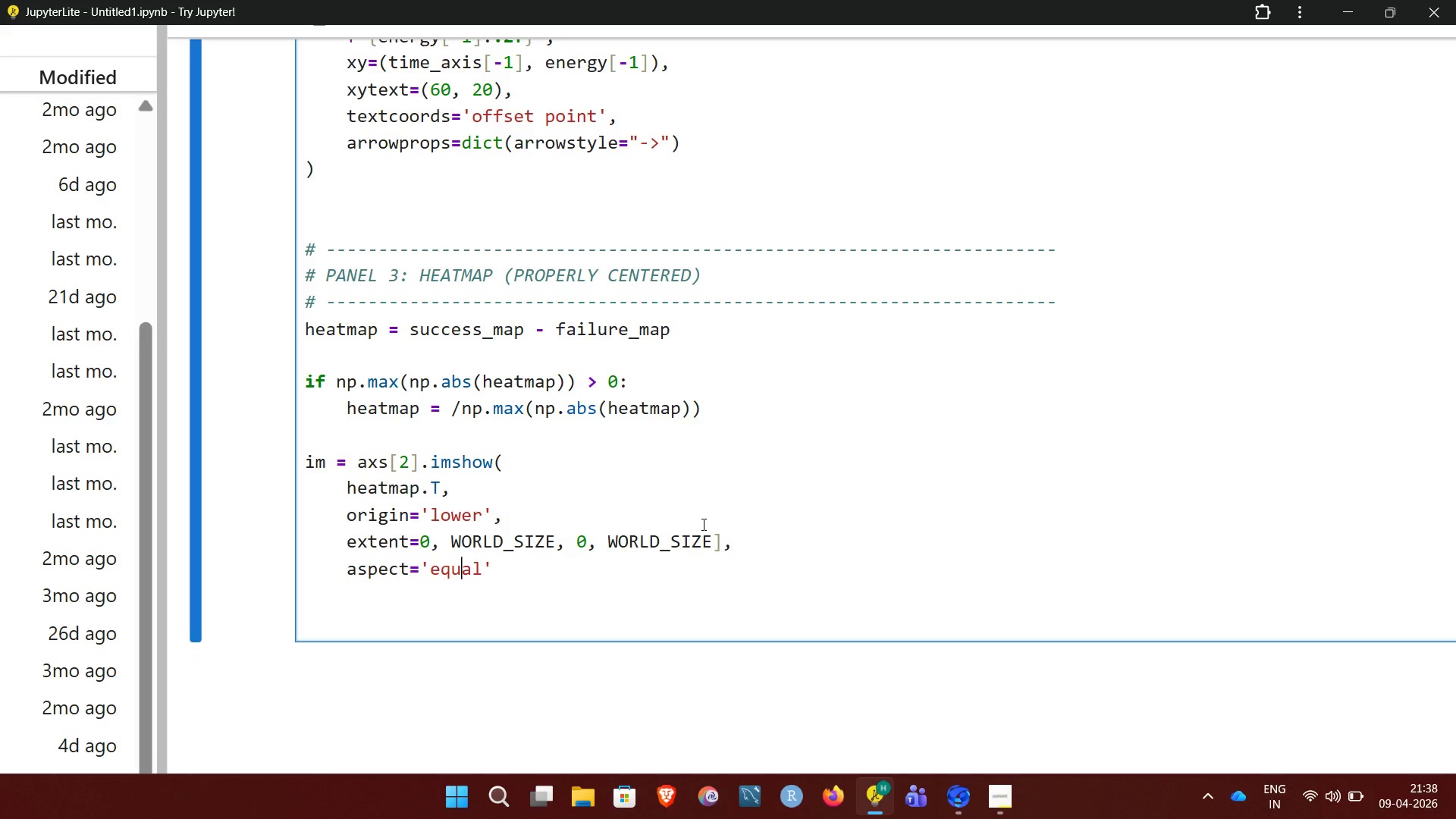 
key(ArrowRight)
 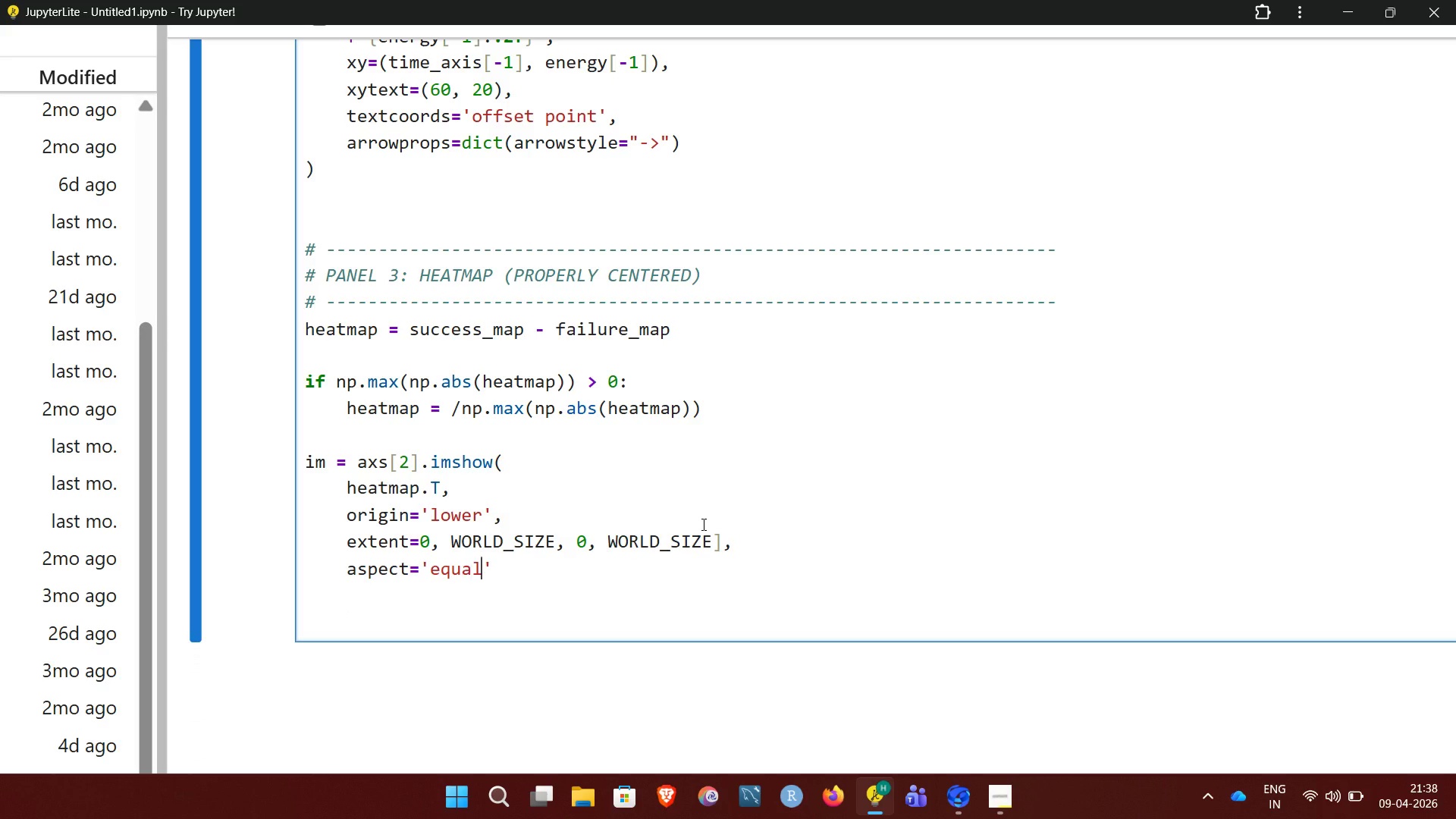 
key(ArrowRight)
 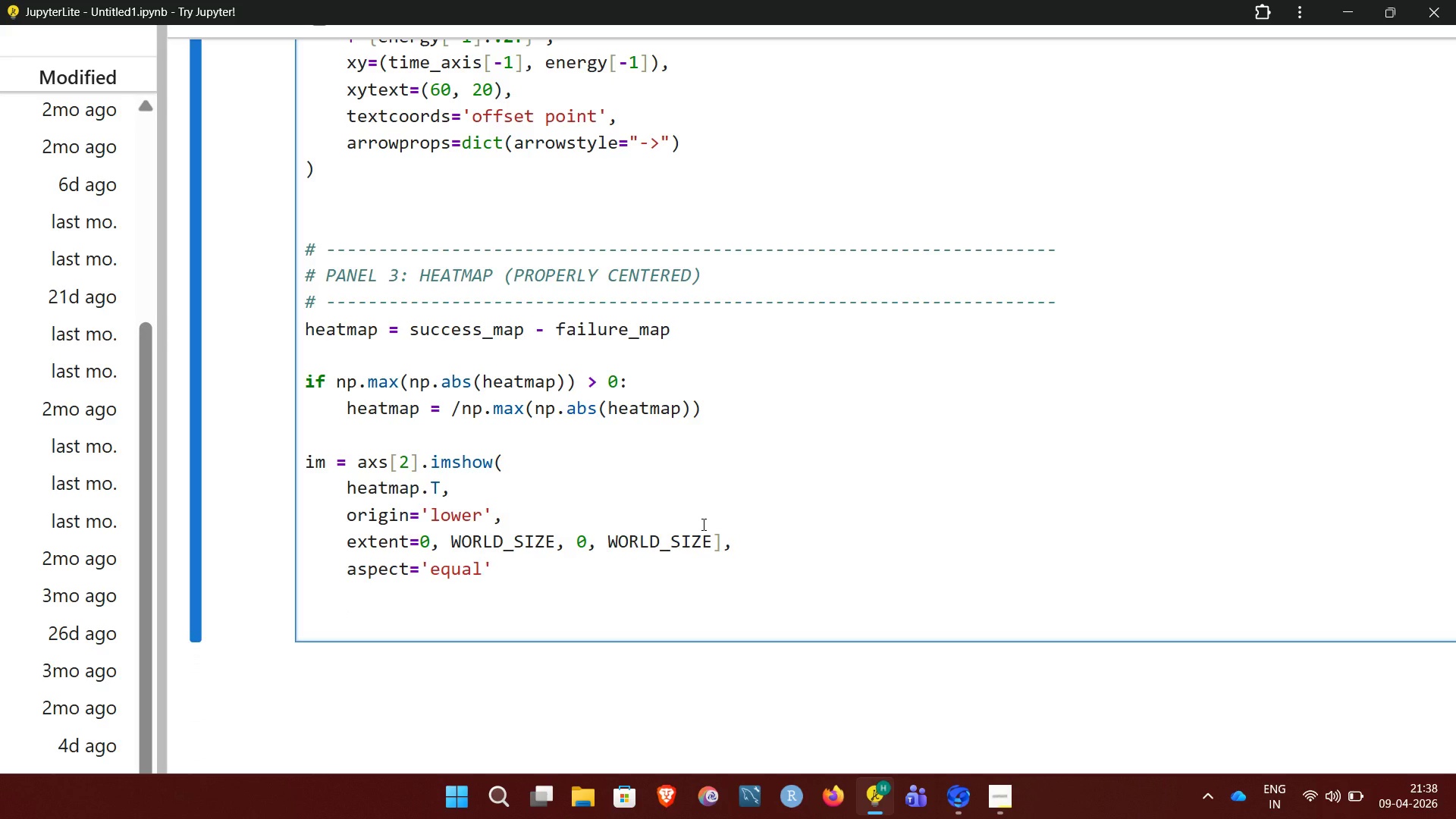 
key(ArrowRight)
 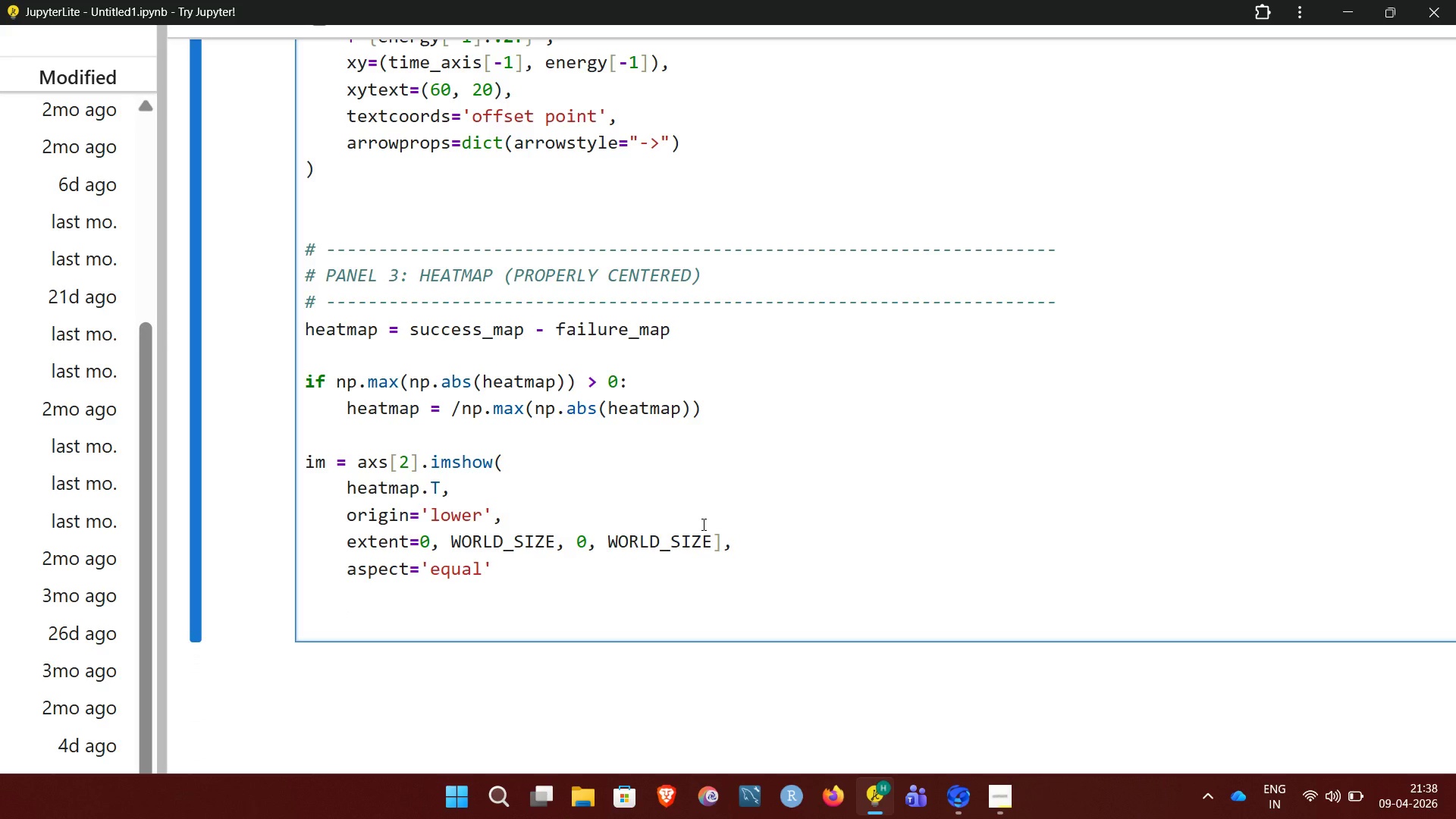 
key(NumpadEnter)
 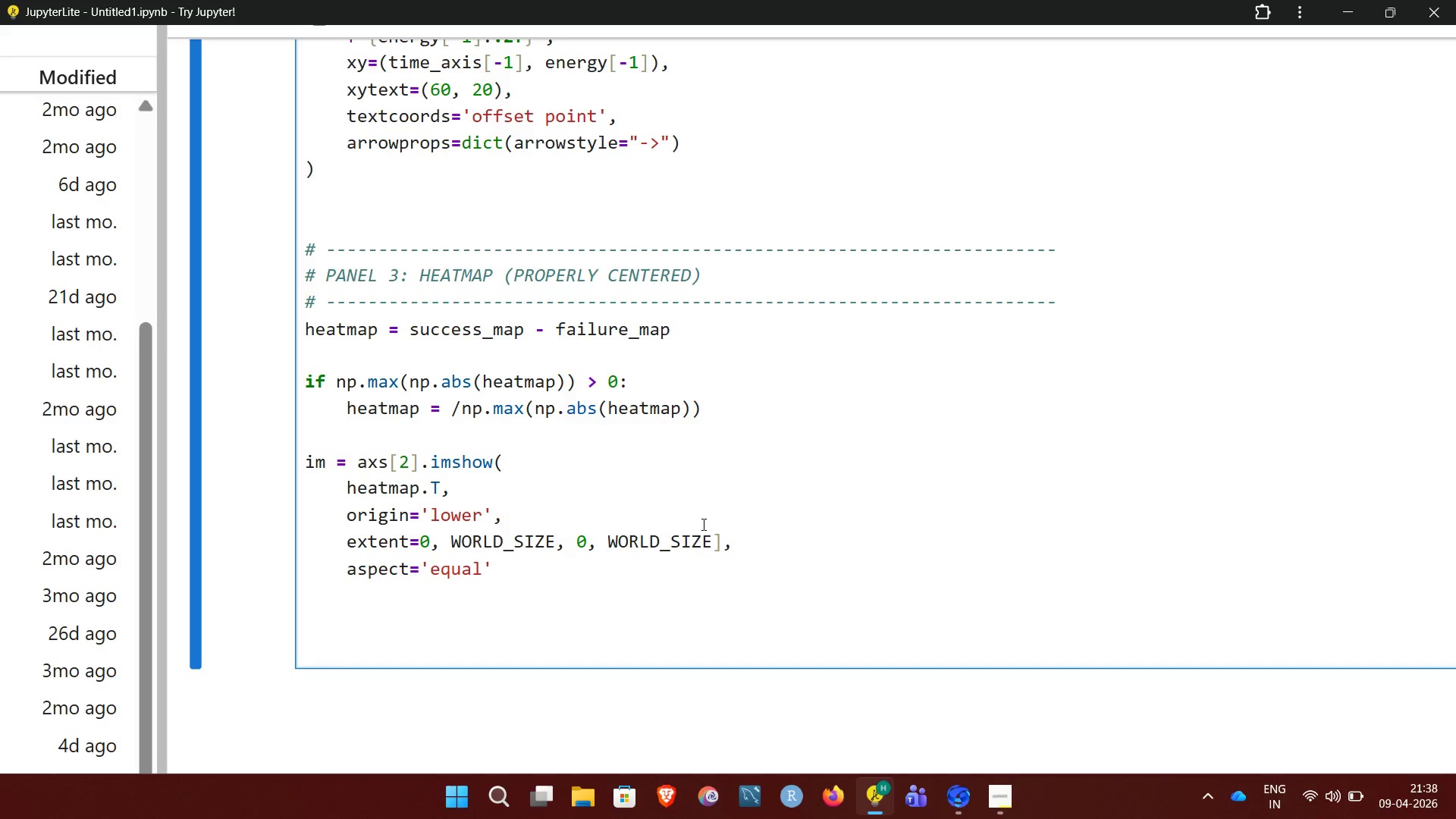 
key(NumpadEnter)
 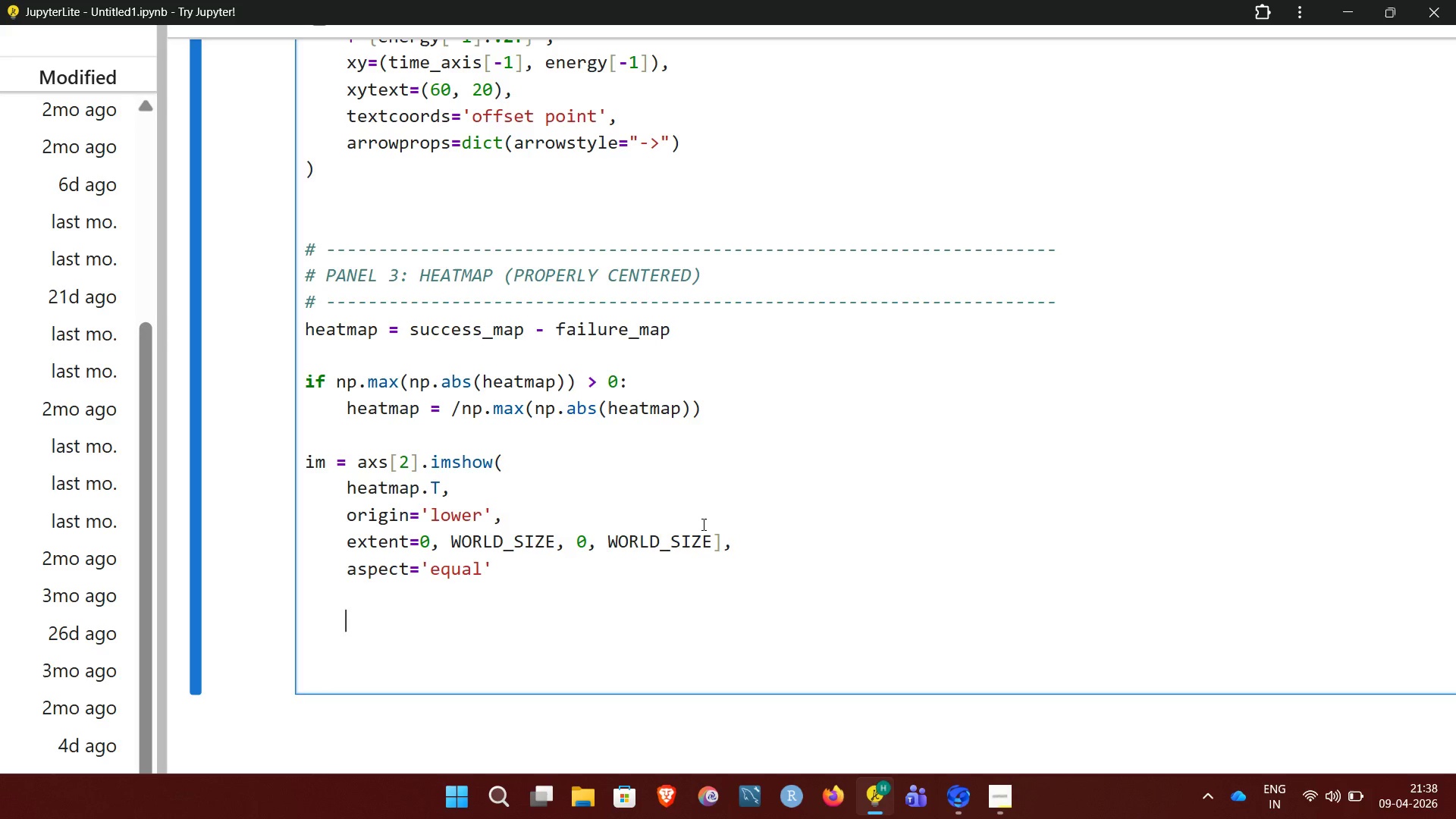 
key(Backspace)
 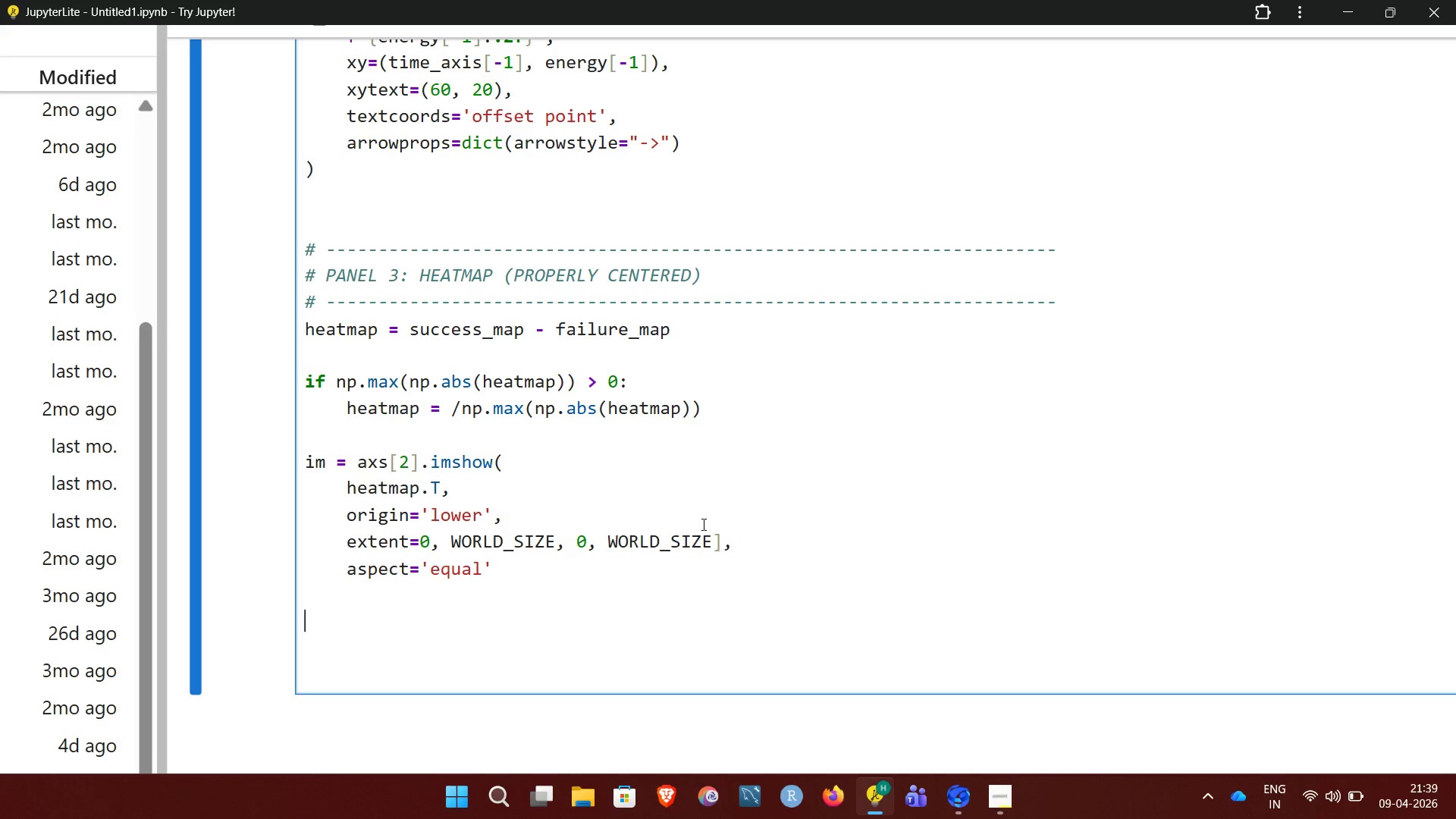 
key(Shift+0)
 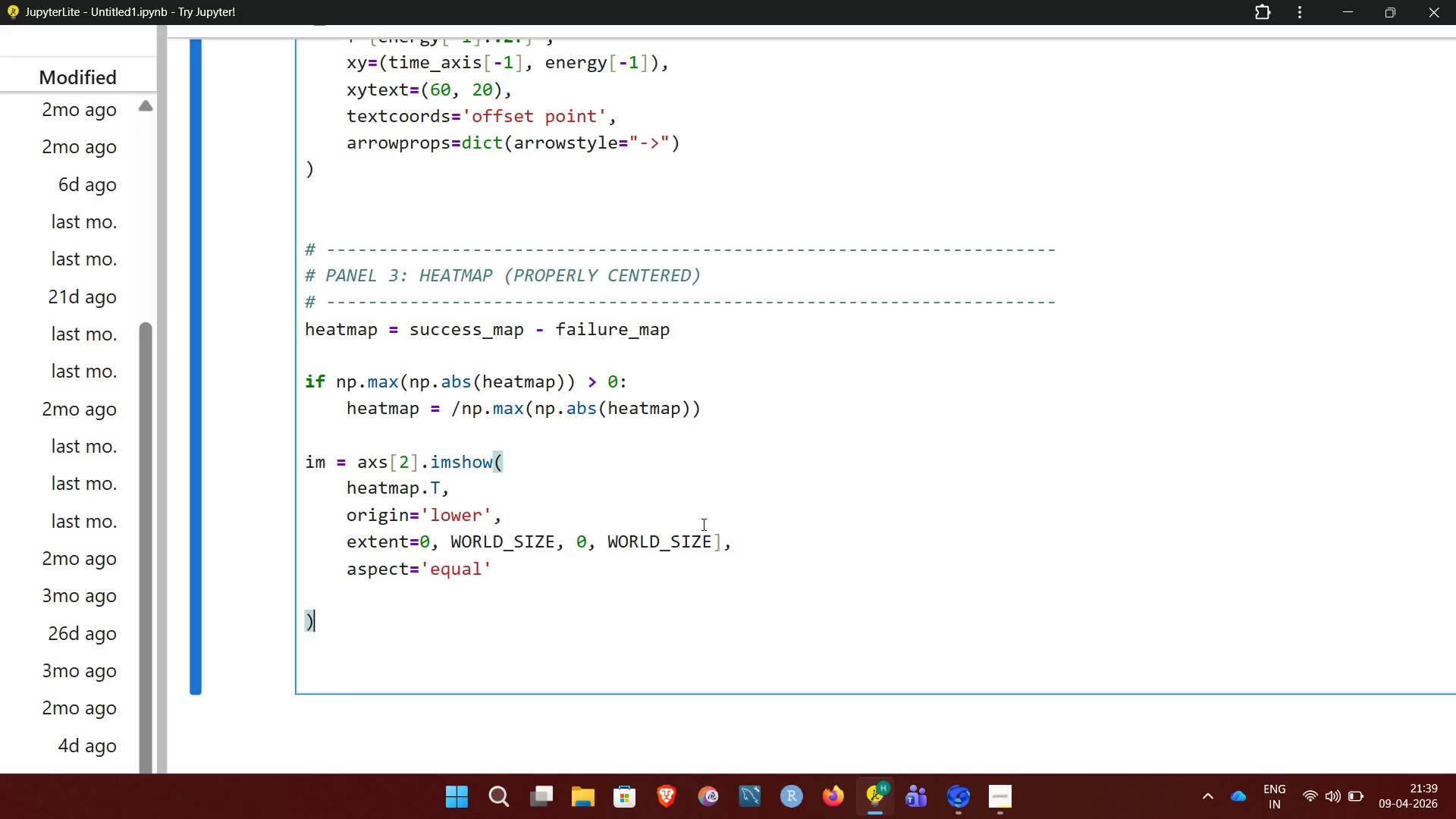 
wait(6.61)
 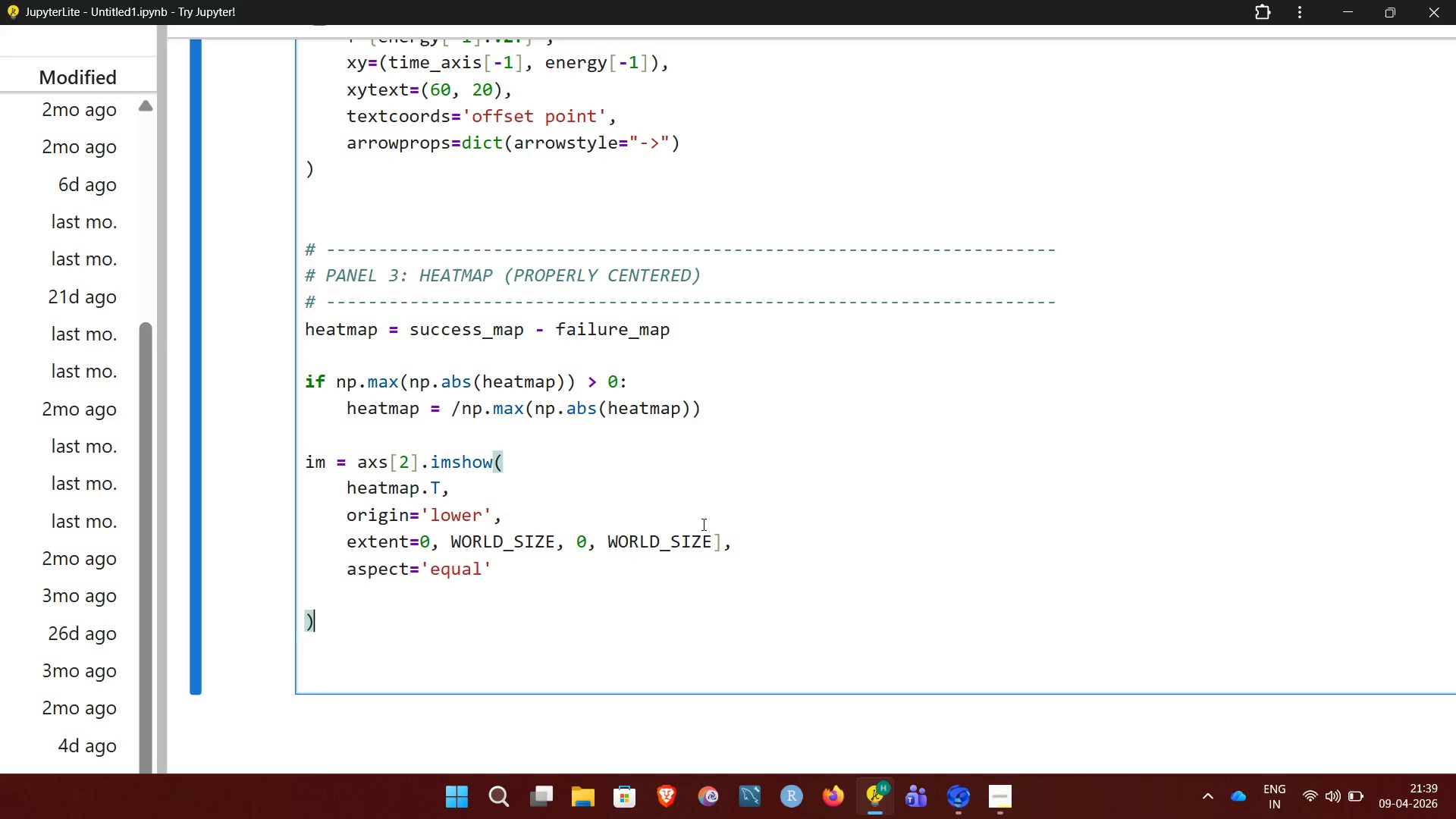 
key(NumpadEnter)
 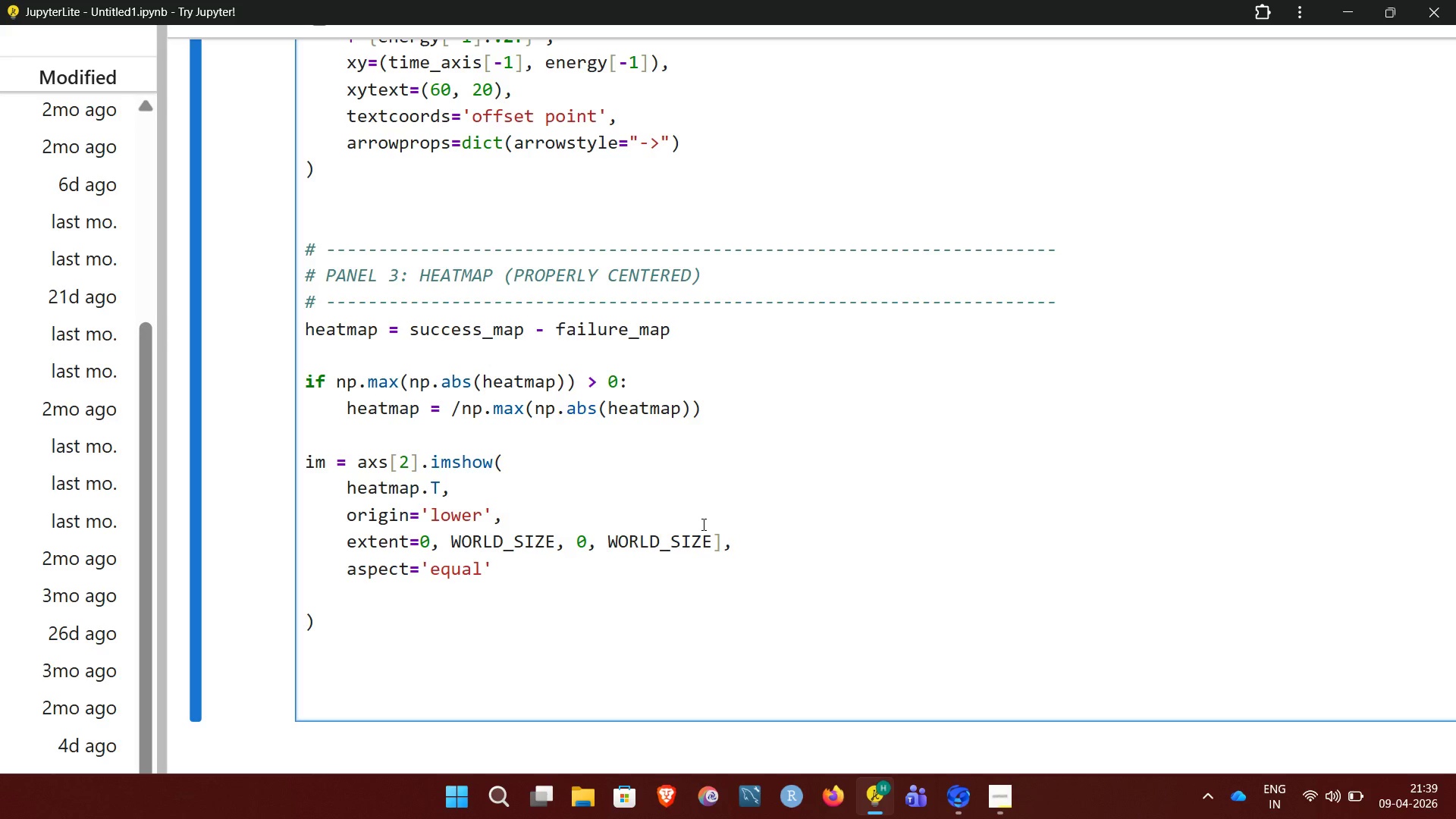 
key(NumpadEnter)
type(axs[2)
 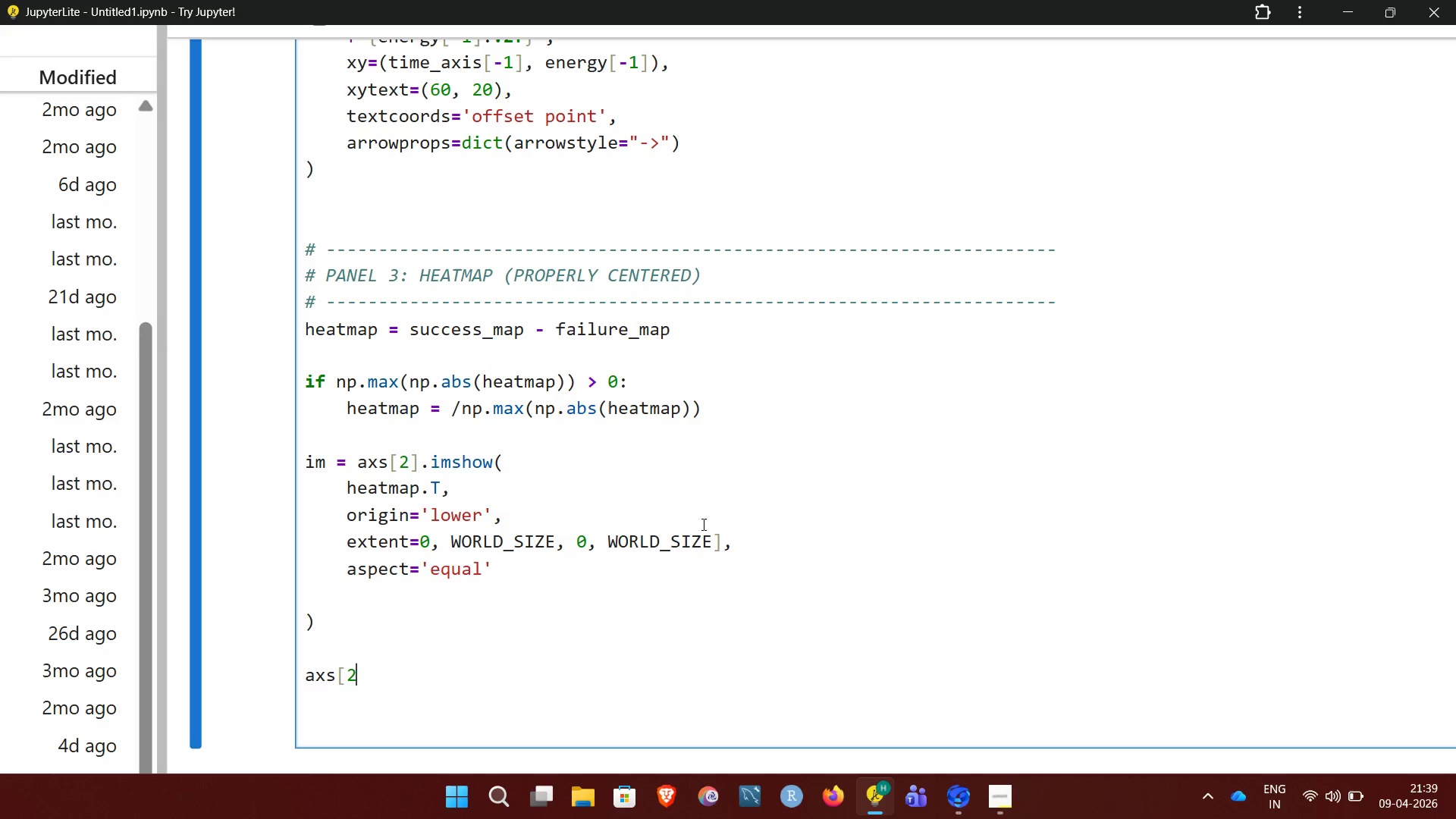 
wait(5.48)
 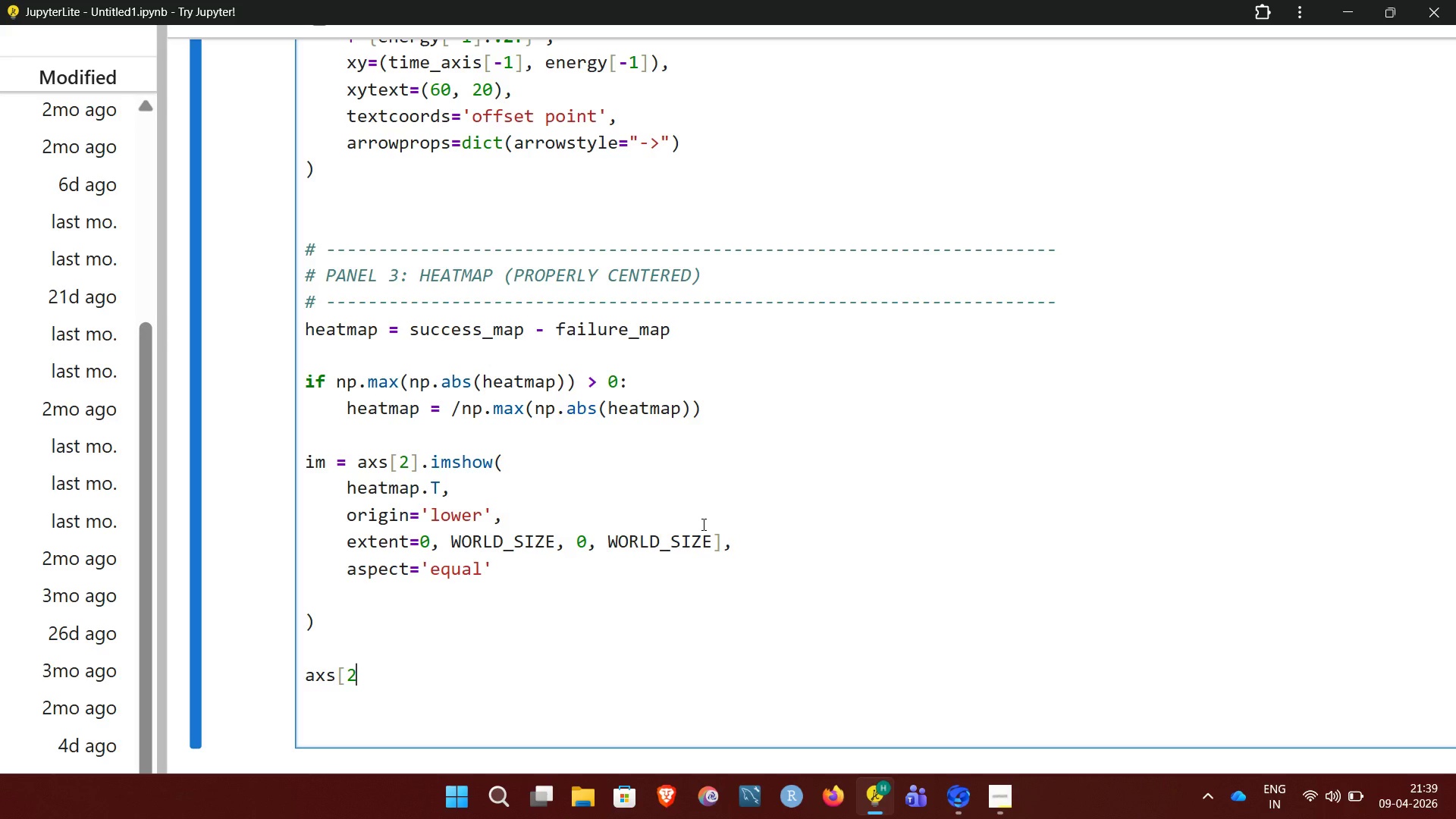 
type(].scatter(HOST)
 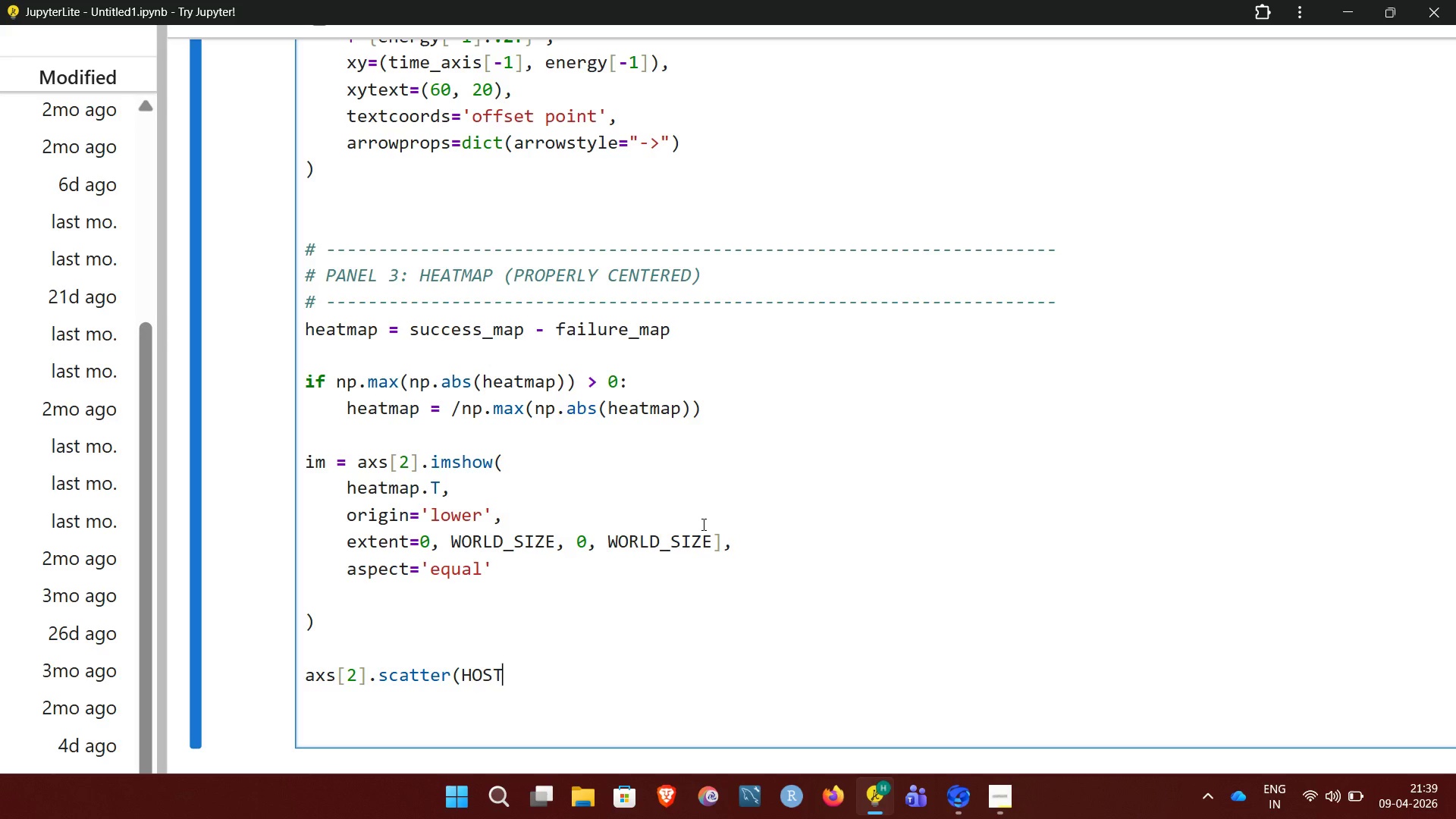 
type(_POS)
 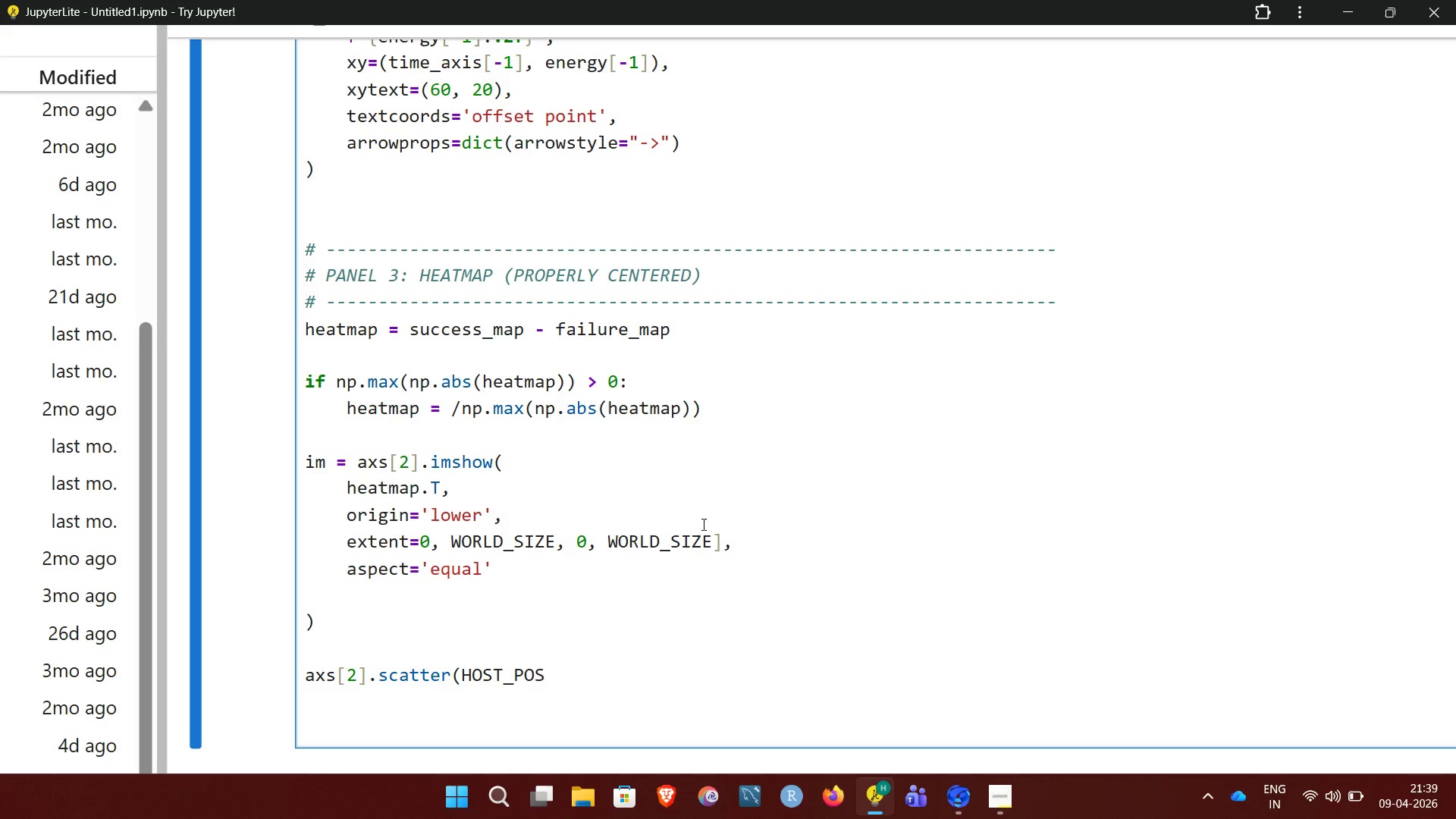 
type([0], HOST)
 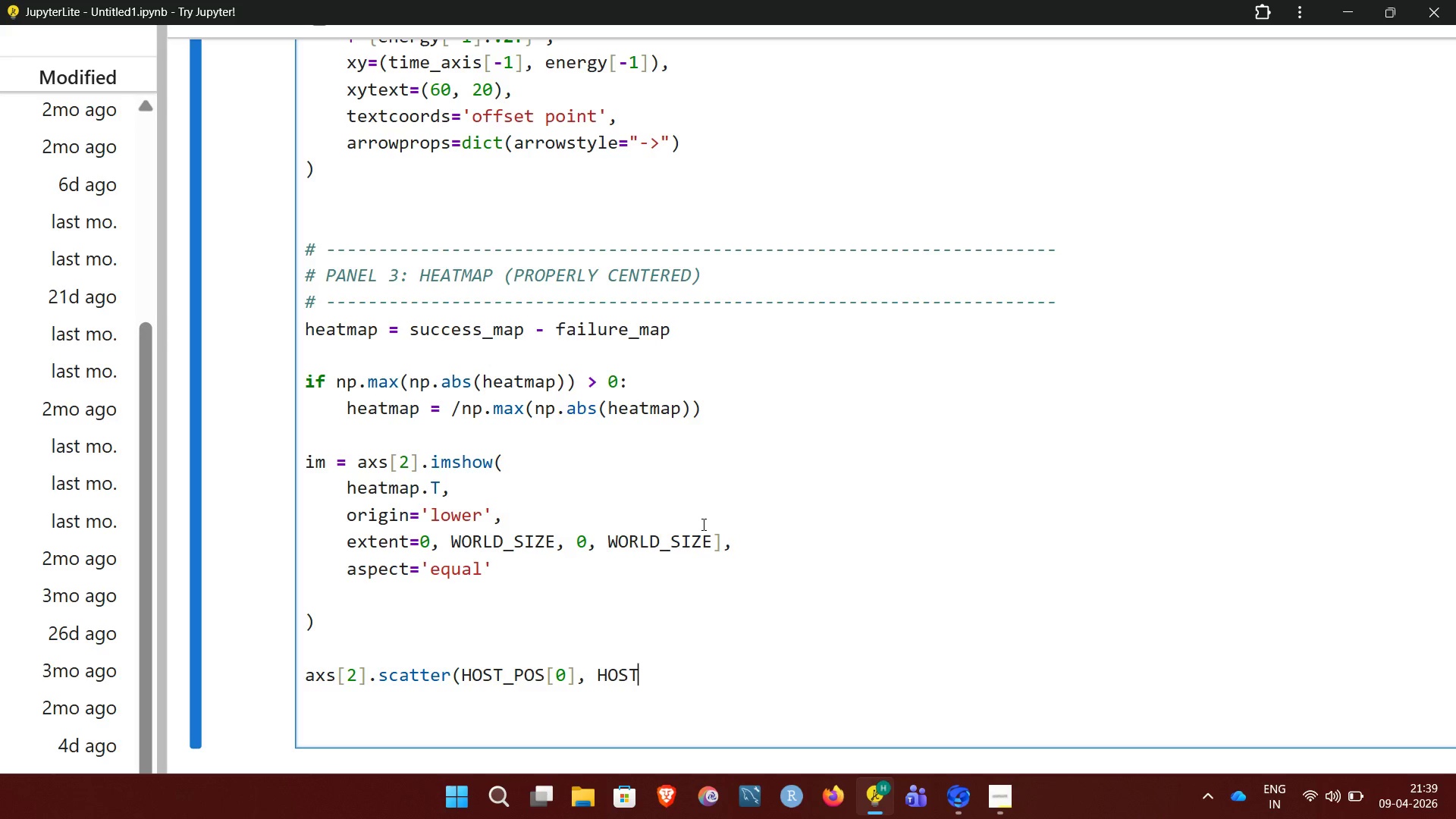 
wait(5.19)
 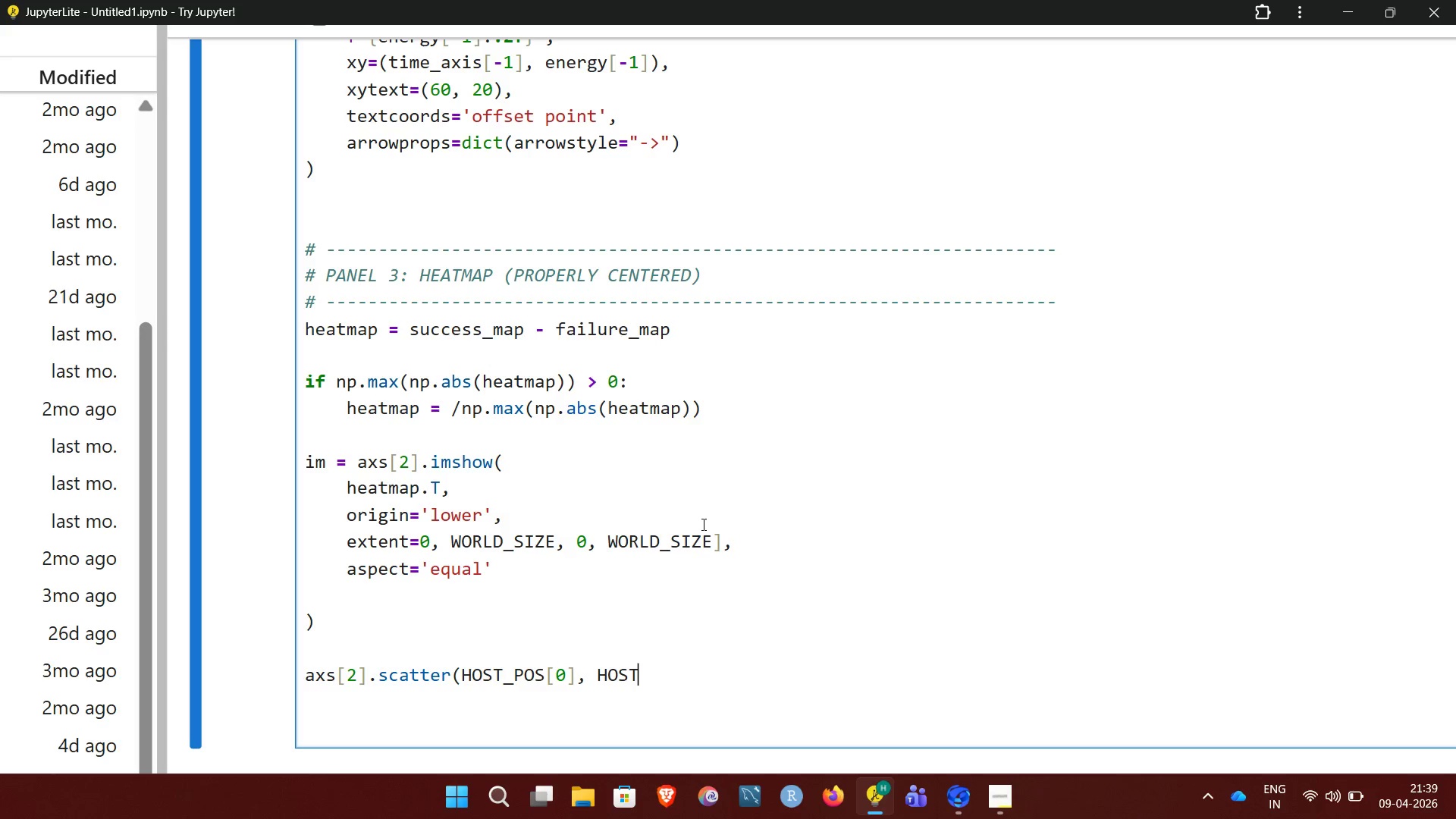 
type(_POS)
 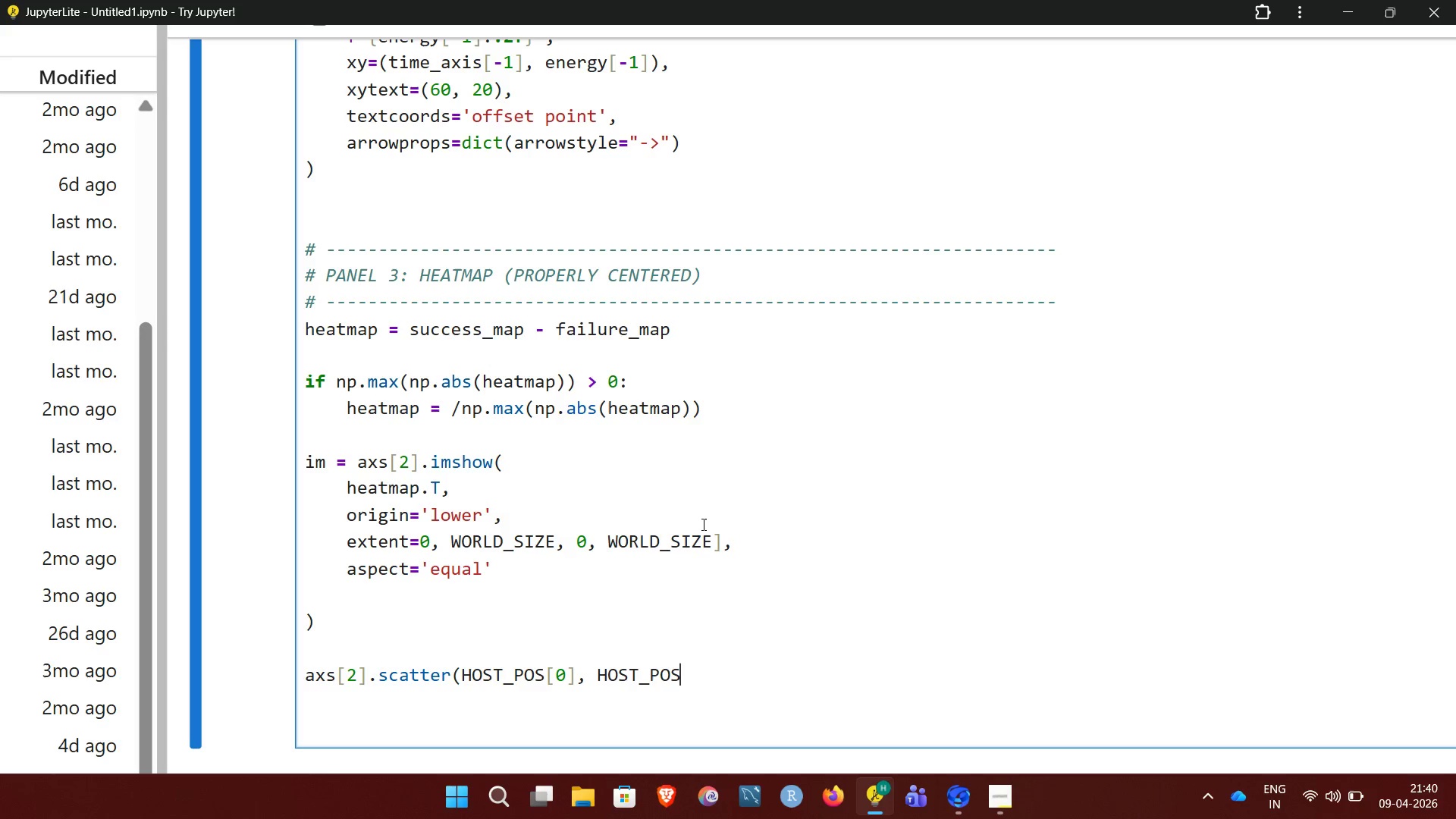 
key(BracketLeft)
 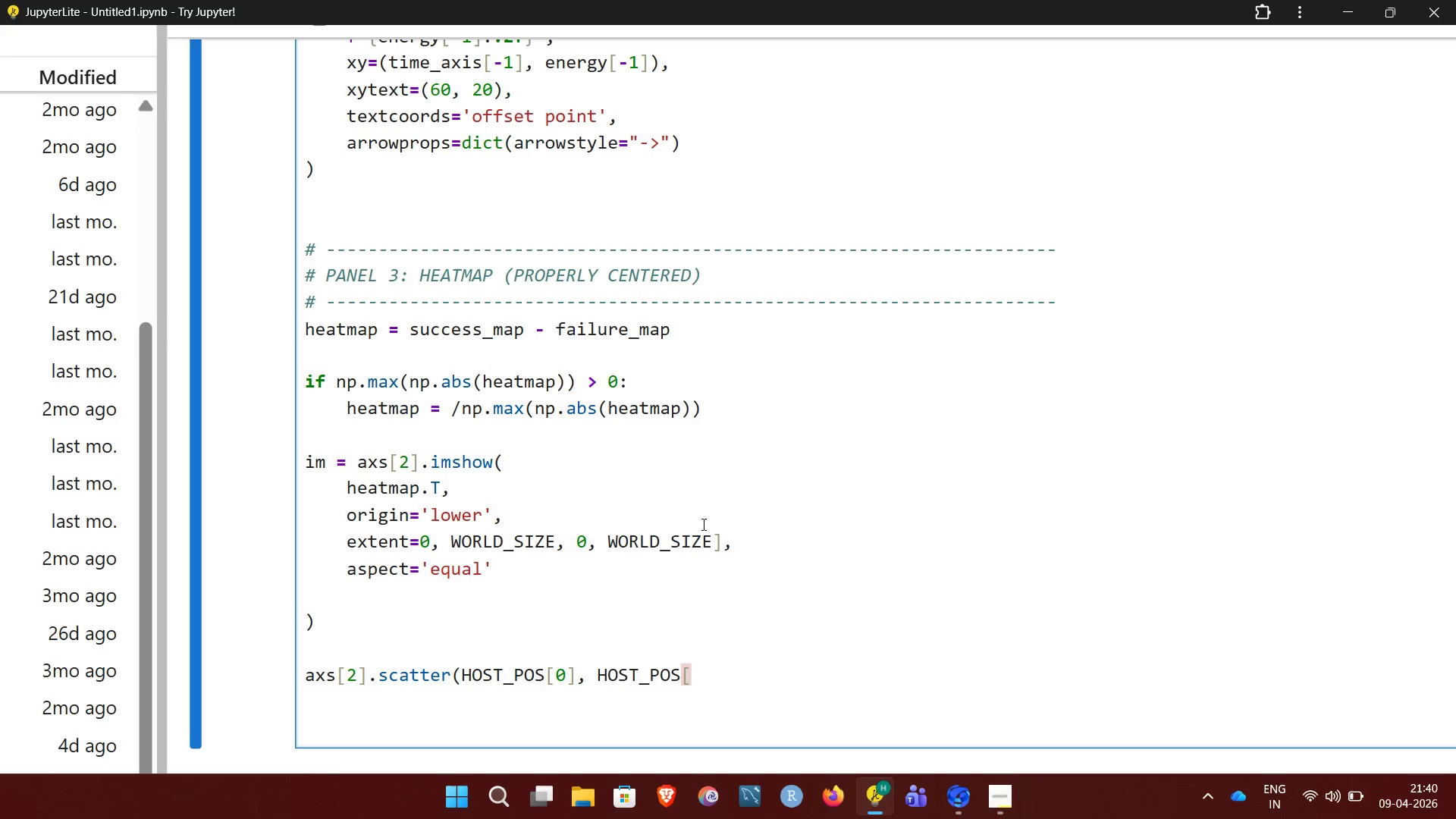 
key(1)
 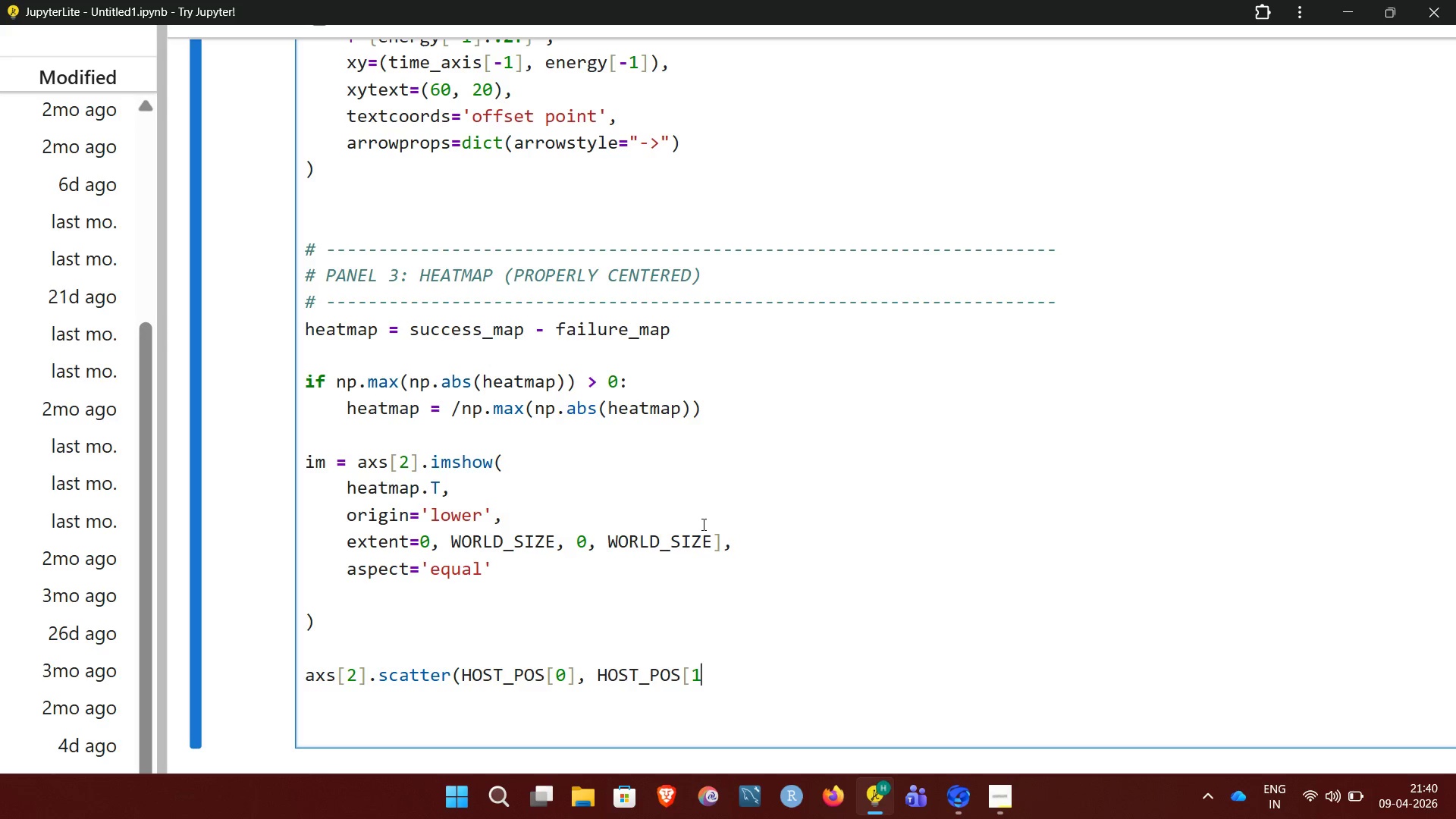 
key(BracketRight)
 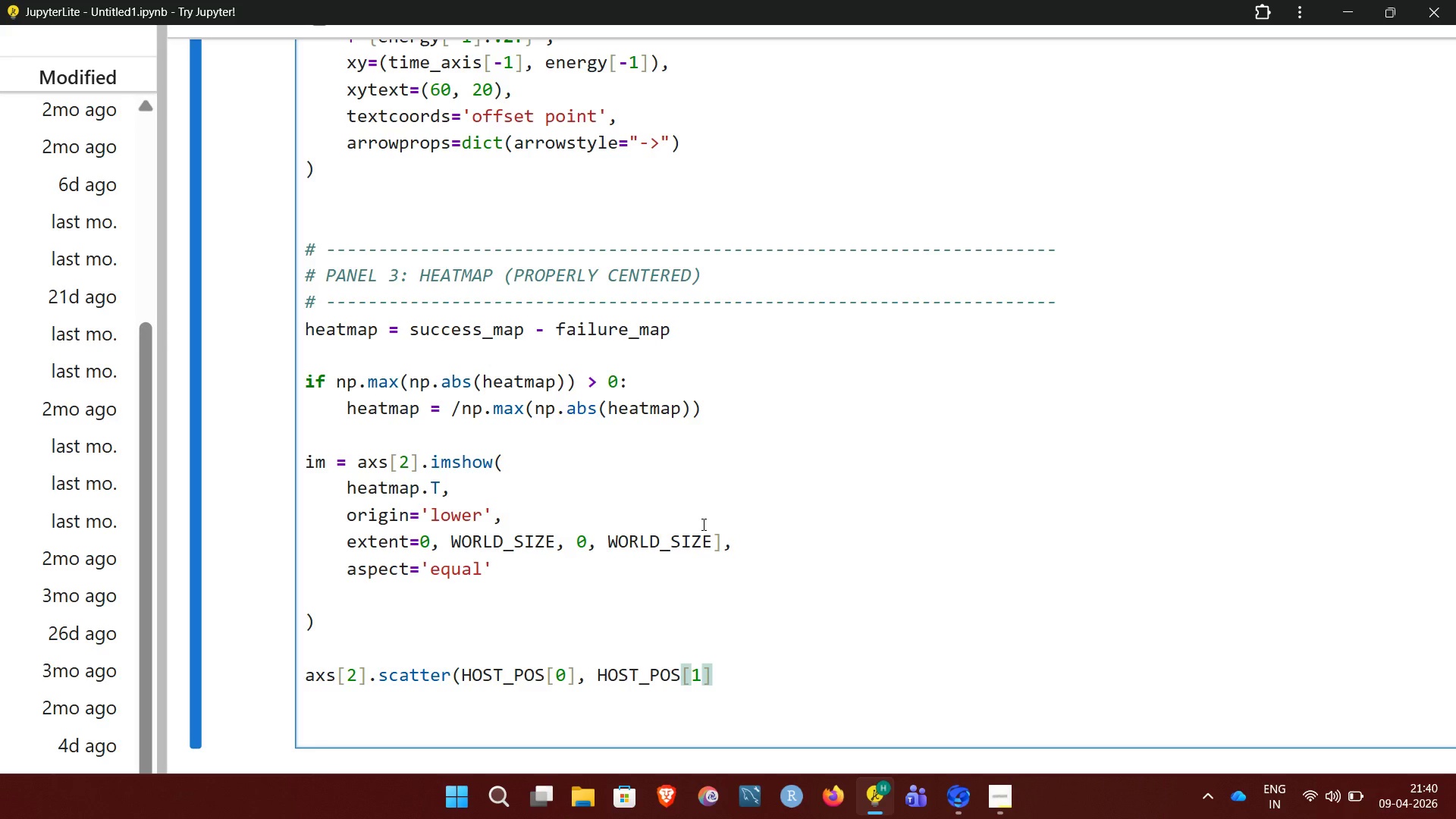 
wait(8.22)
 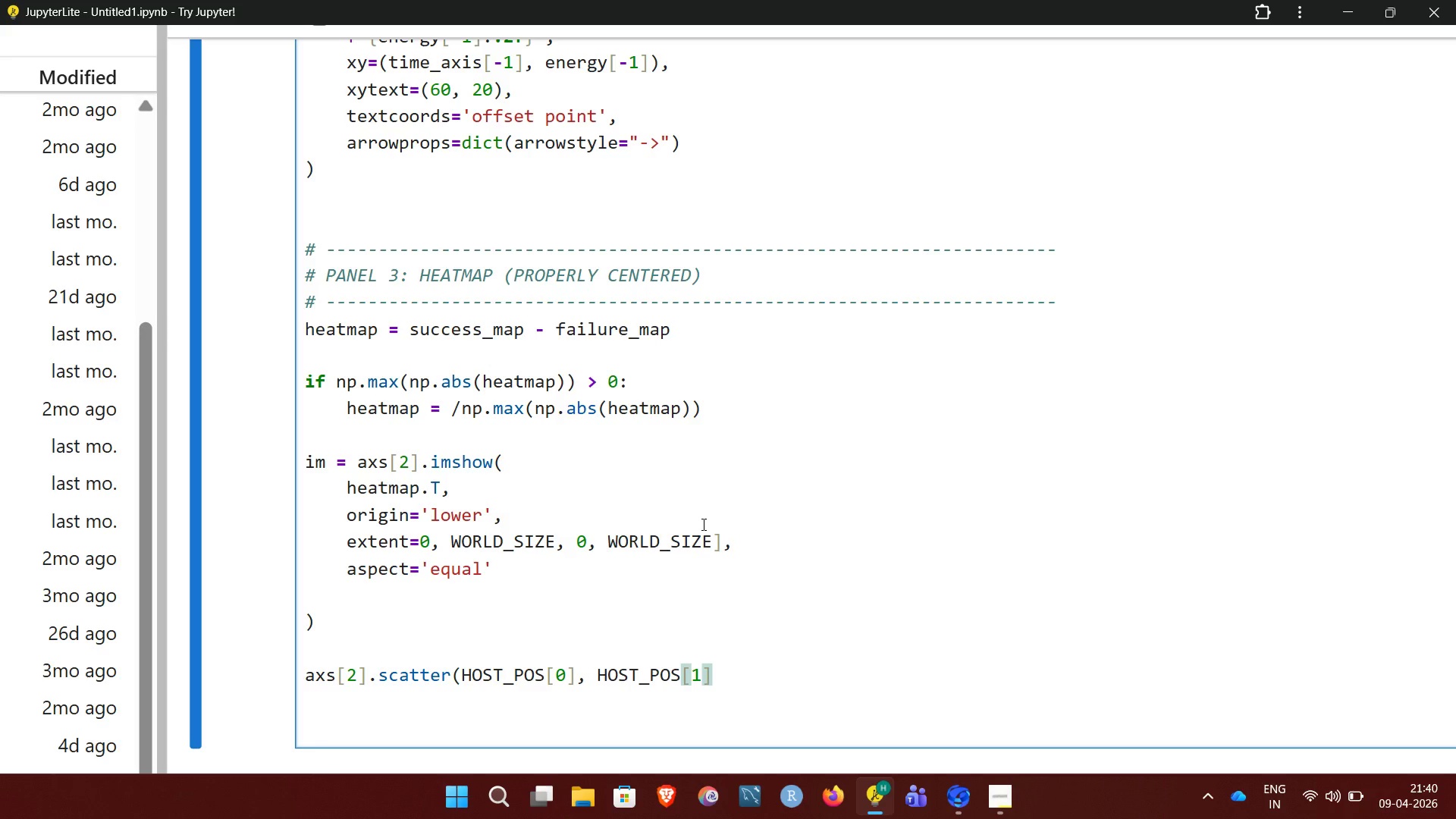 
type(, s=150)
 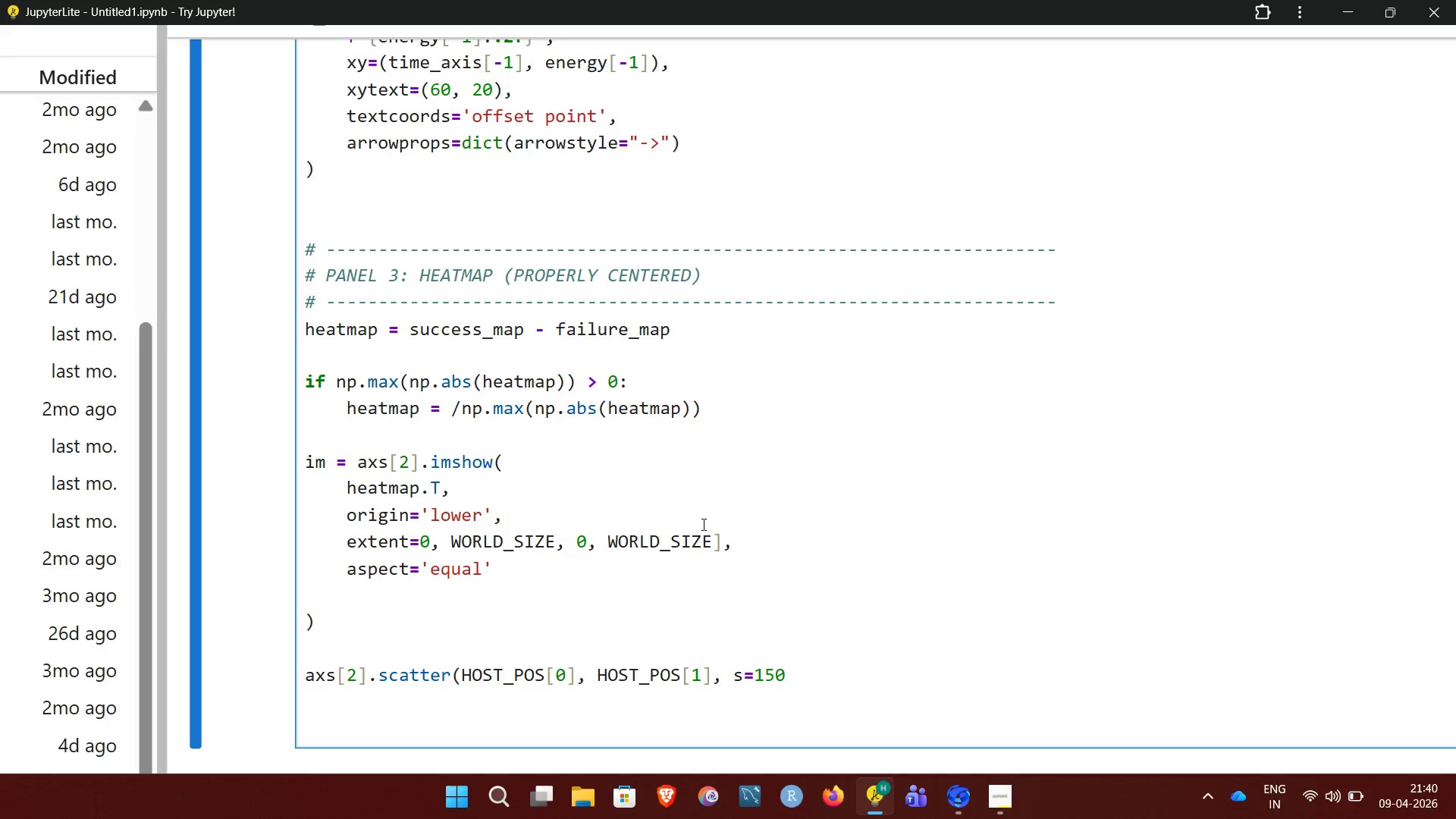 
wait(5.61)
 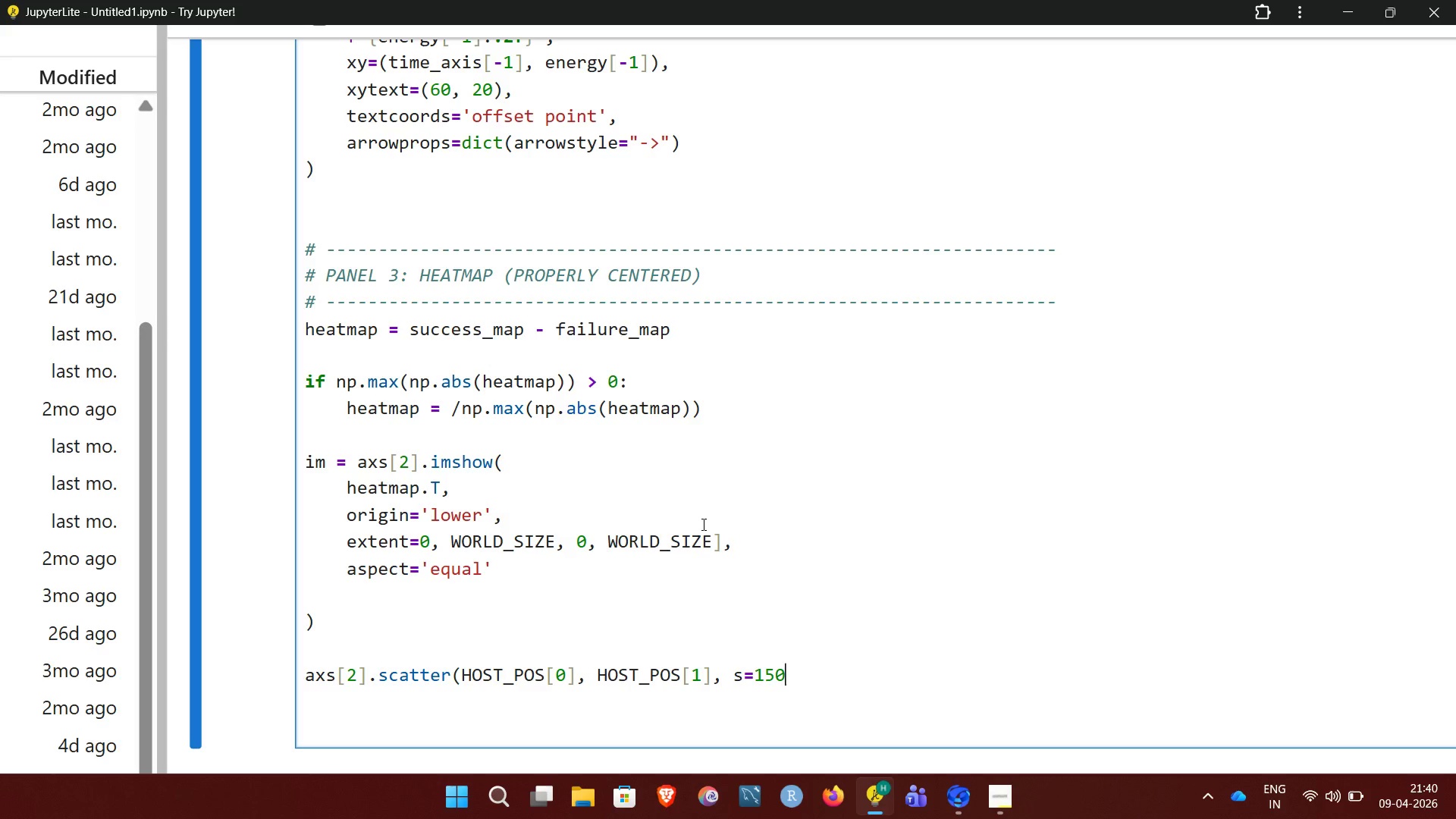 
type(, marker)
 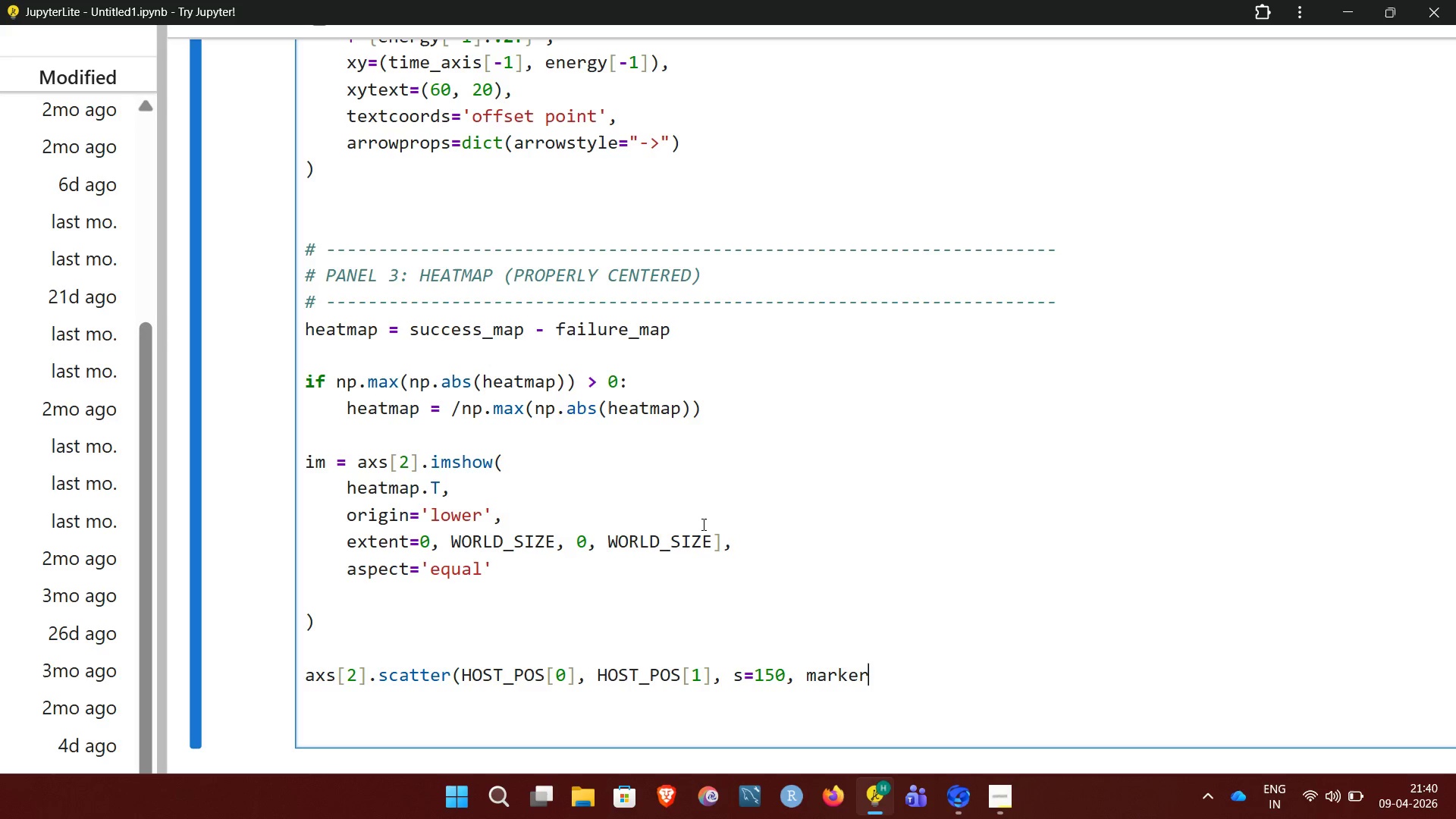 
wait(12.45)
 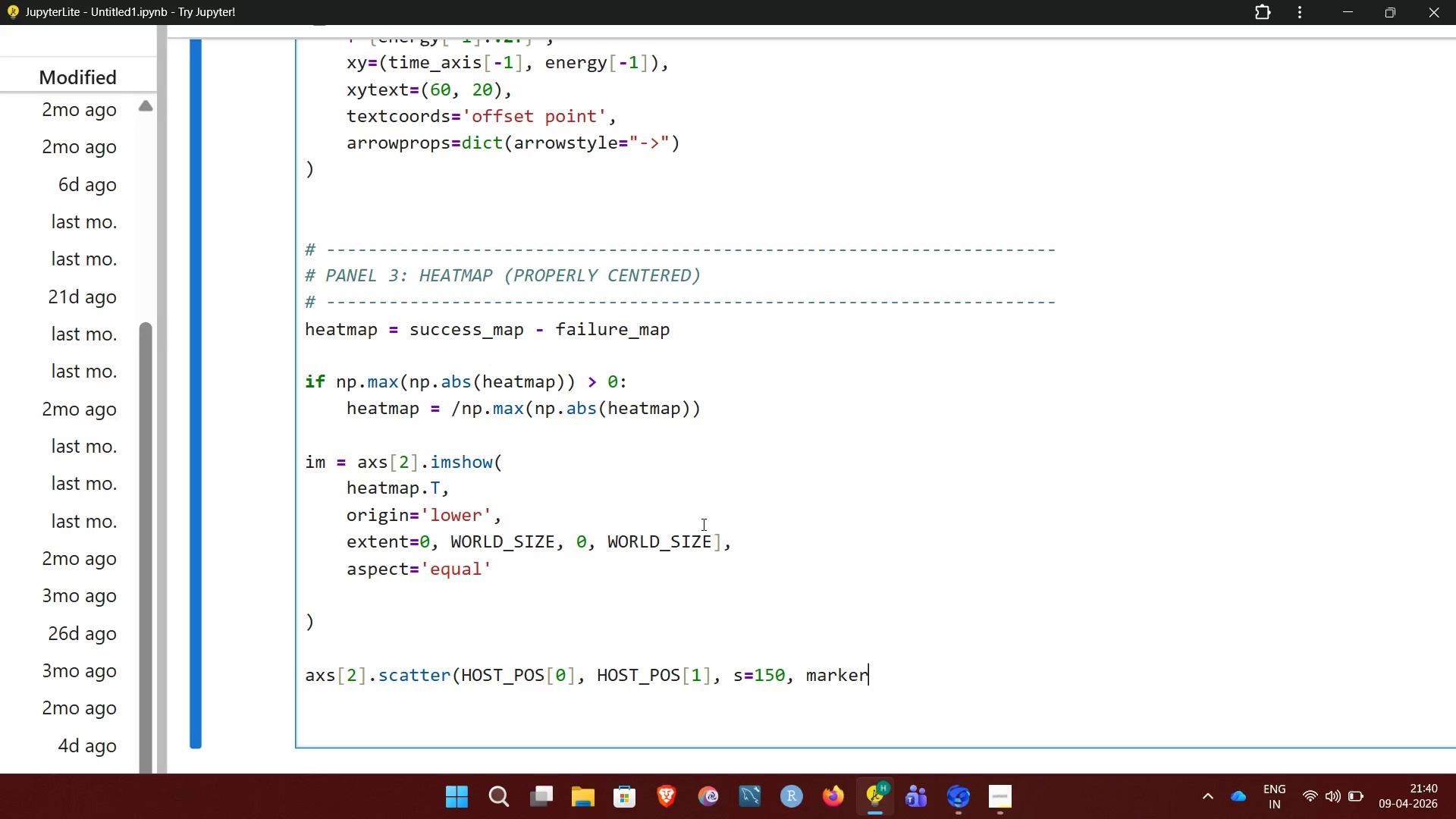 
key(Equal)
 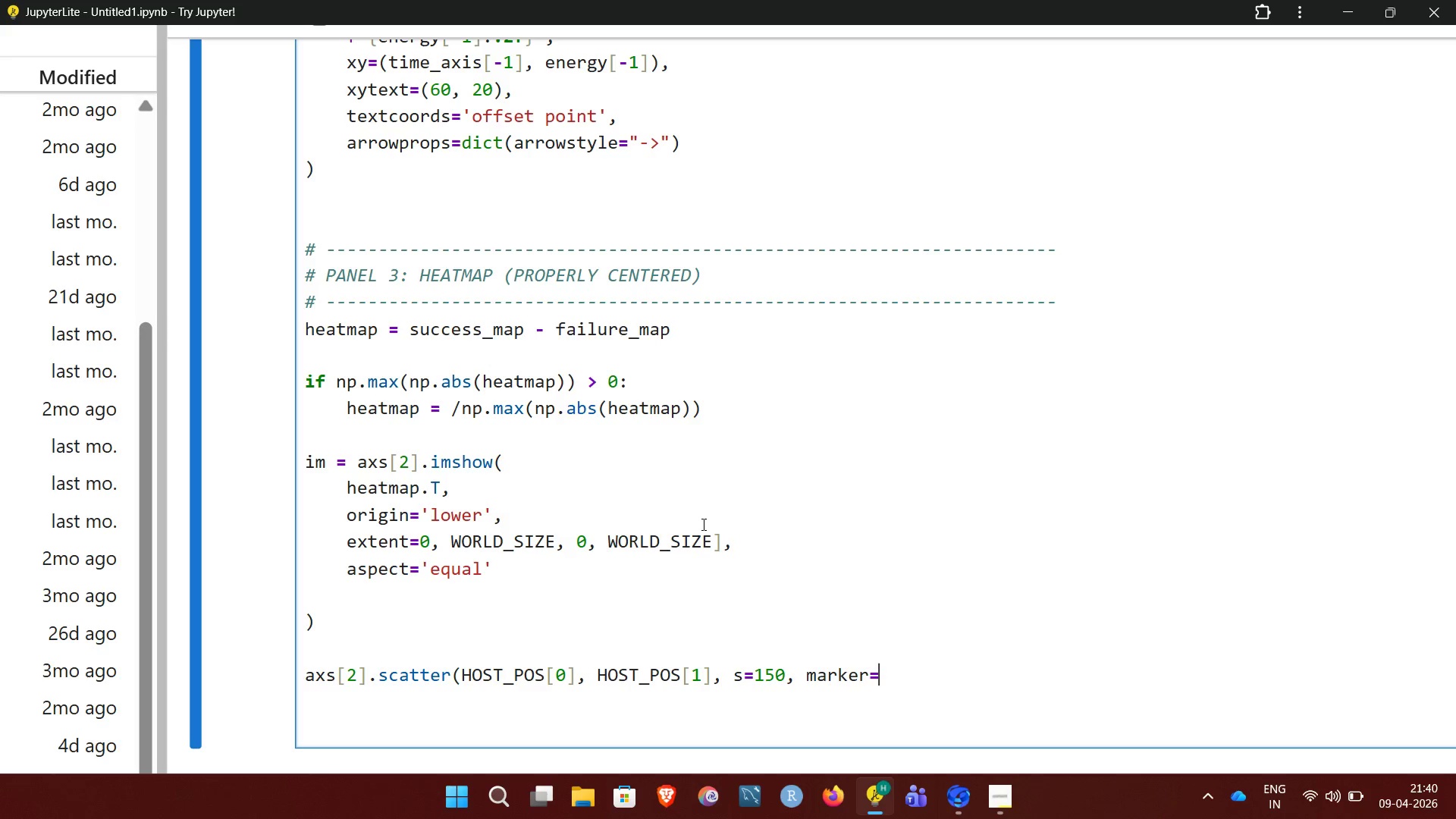 
key(Quote)
 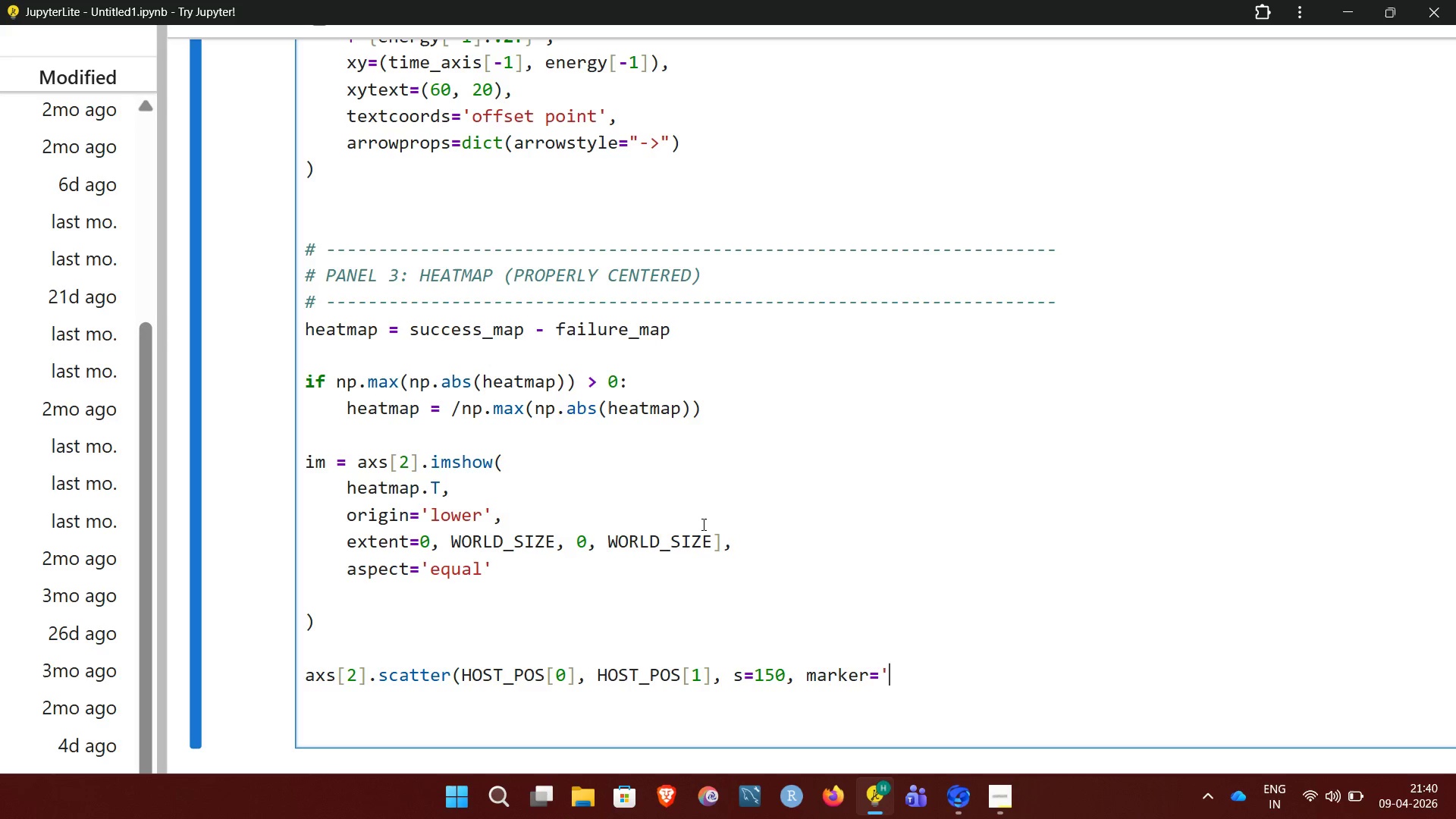 
key(Shift+X)
 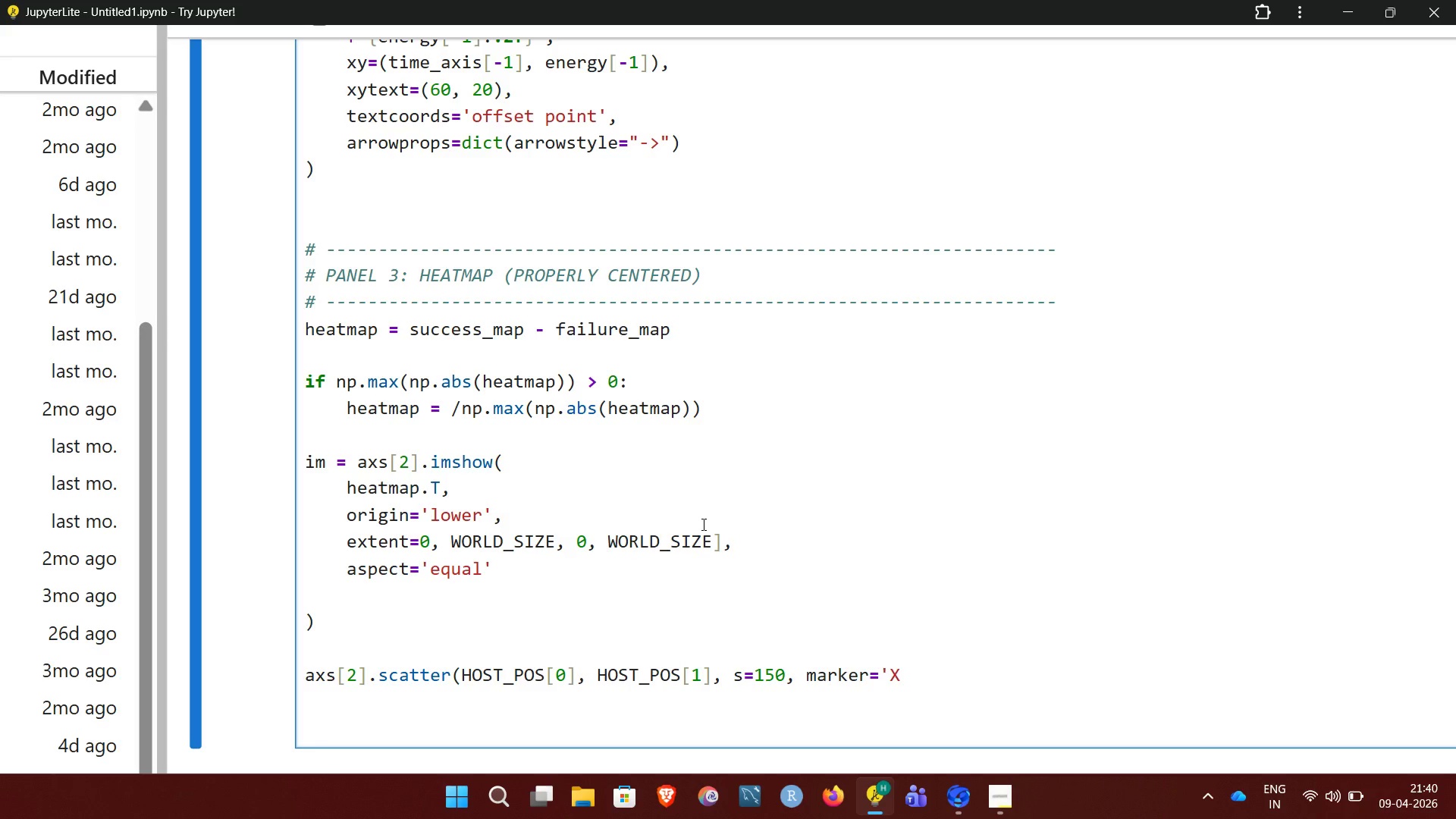 
key(Quote)
 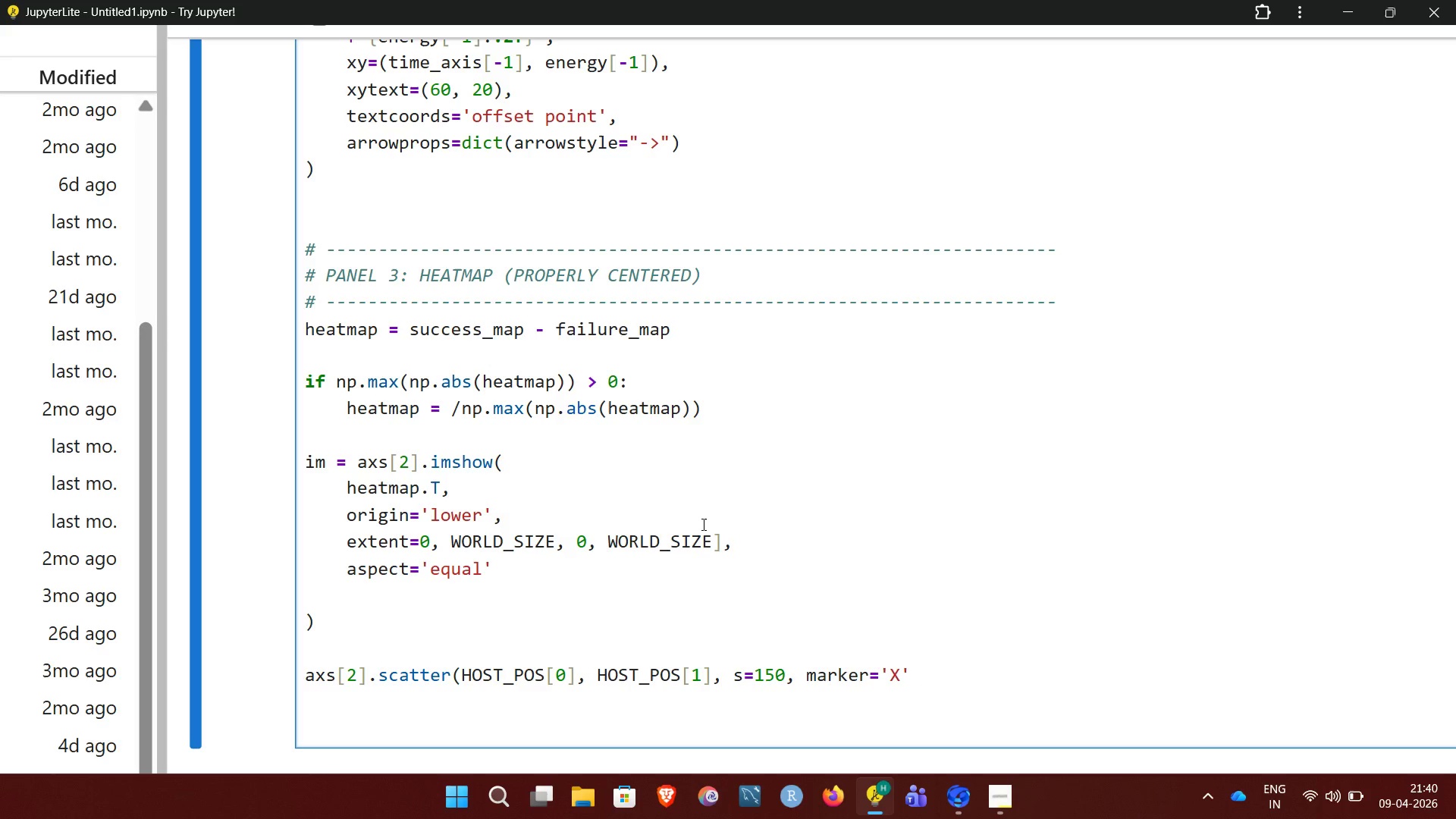 
wait(10.67)
 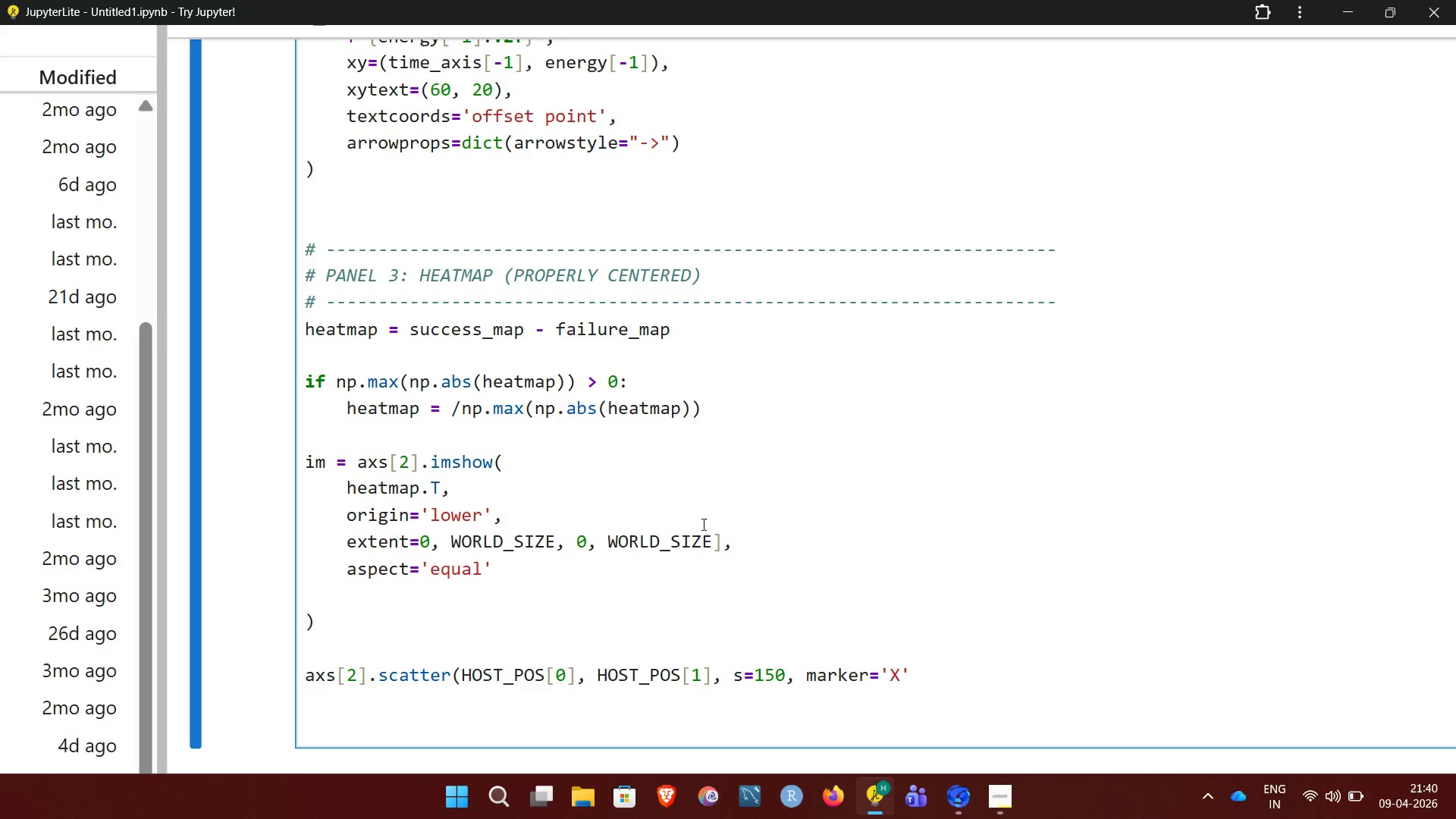 
type(, label="HOs)
key(Backspace)
key(Backspace)
type(ost"))
 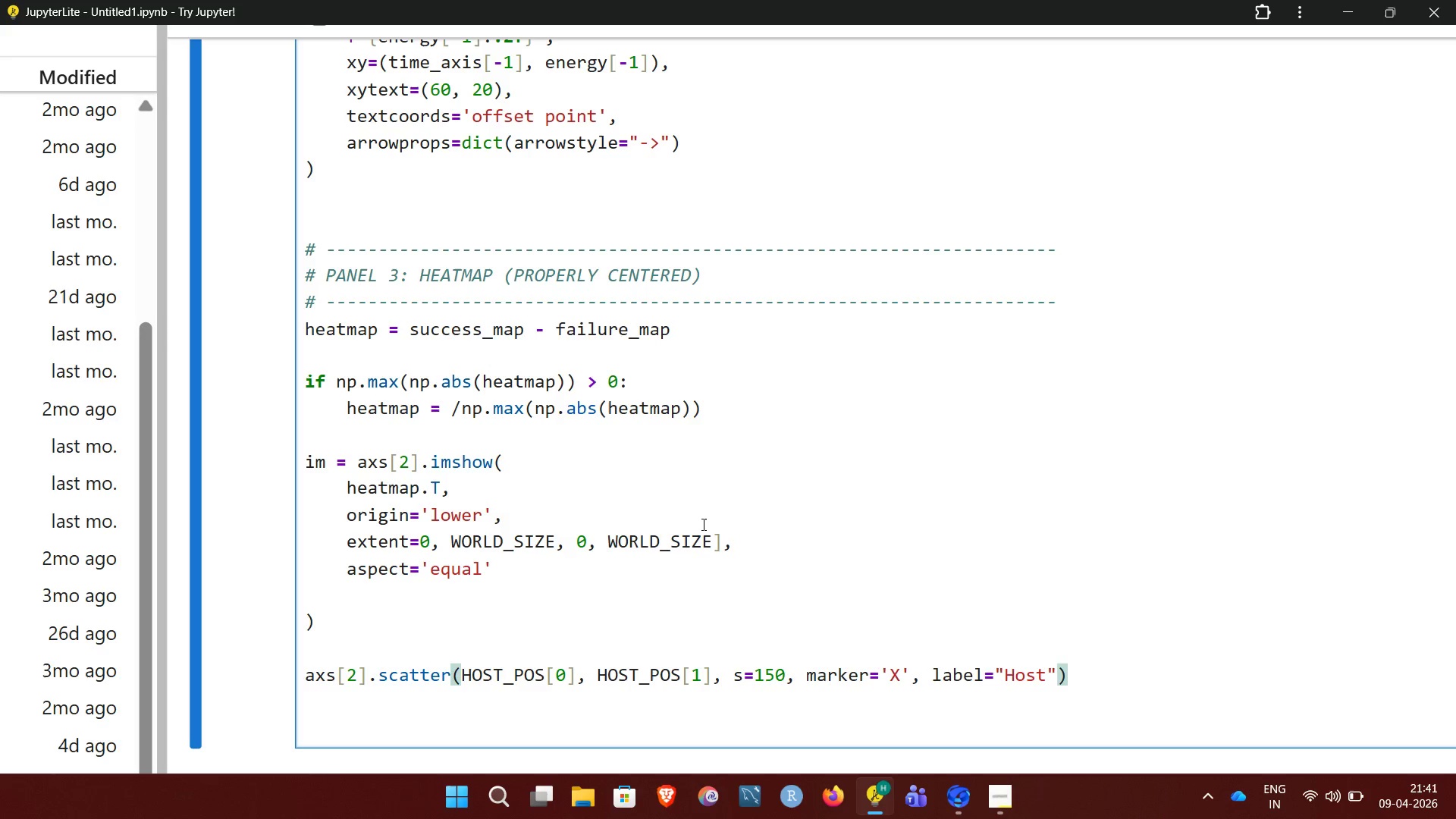 
key(NumpadEnter)
 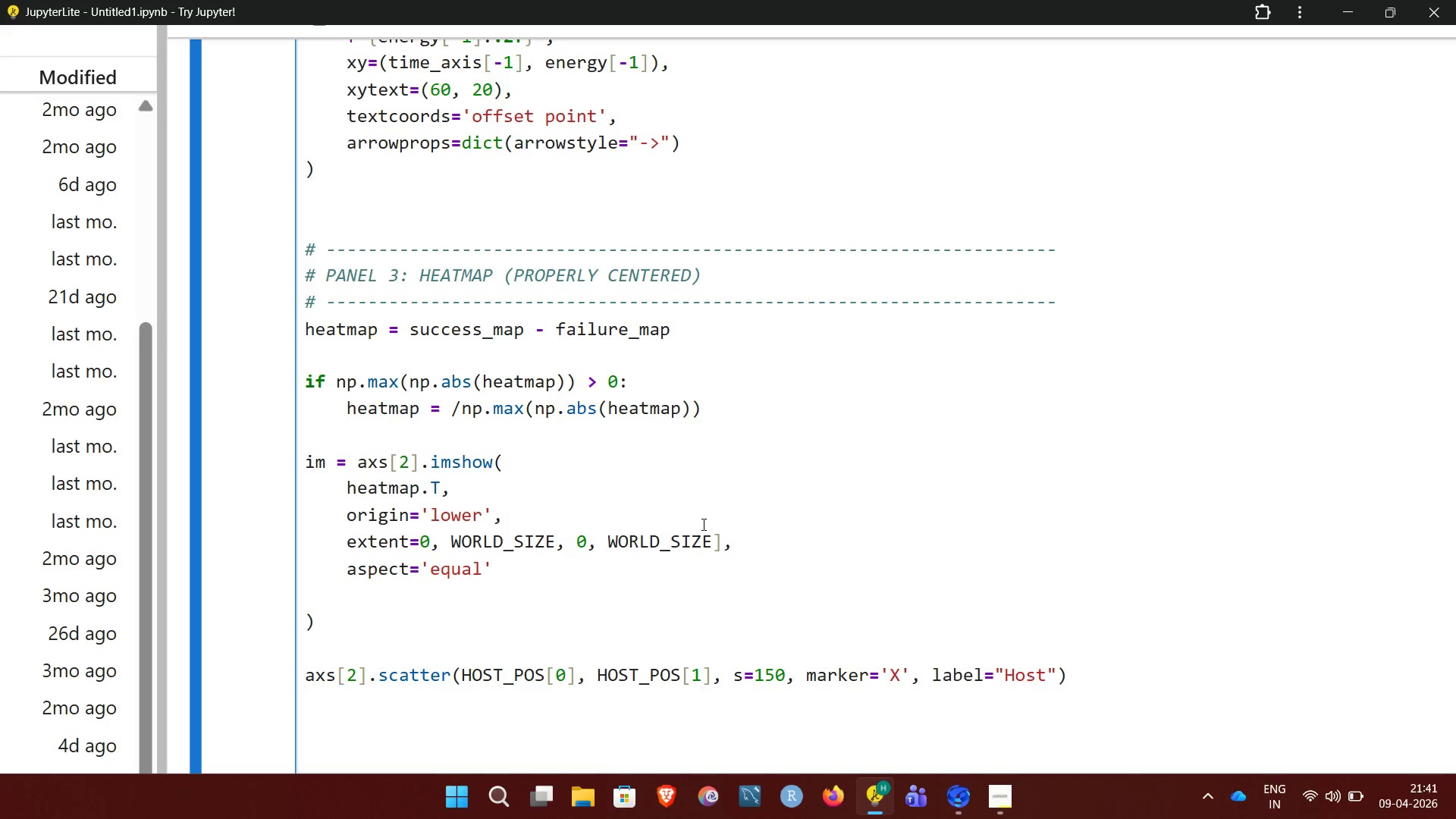 
key(NumpadEnter)
 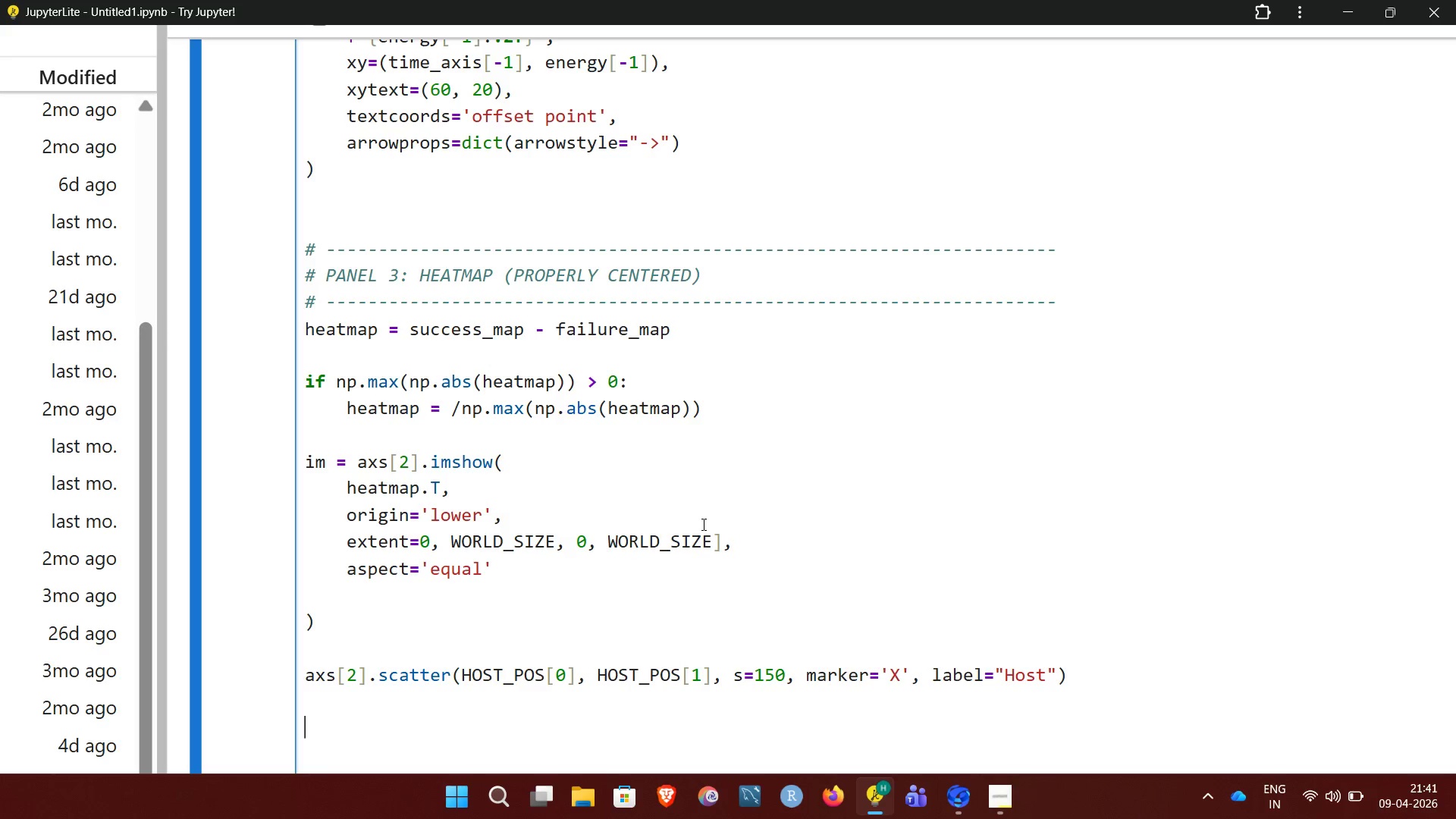 
key(CapsLock)
 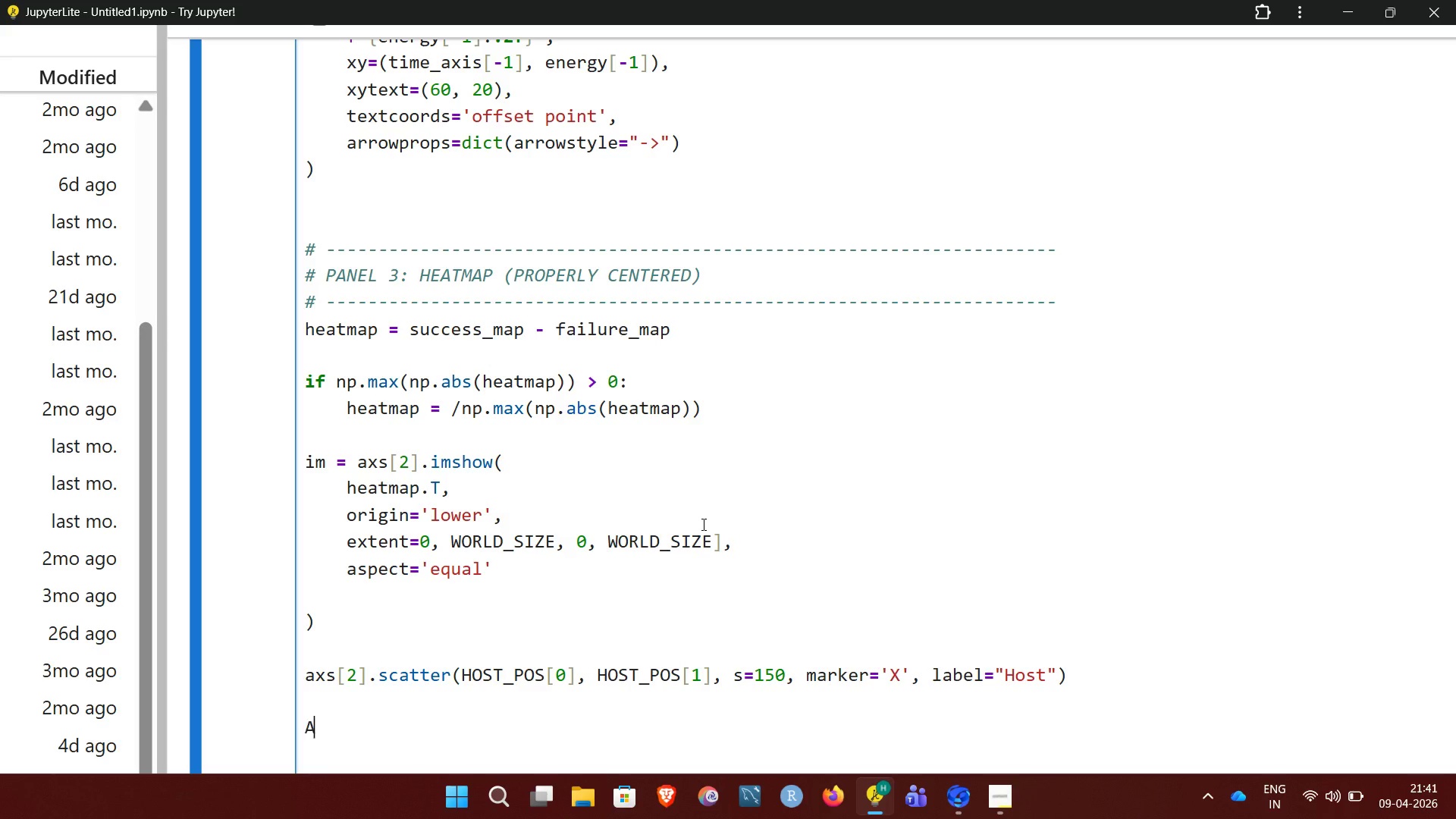 
key(A)
 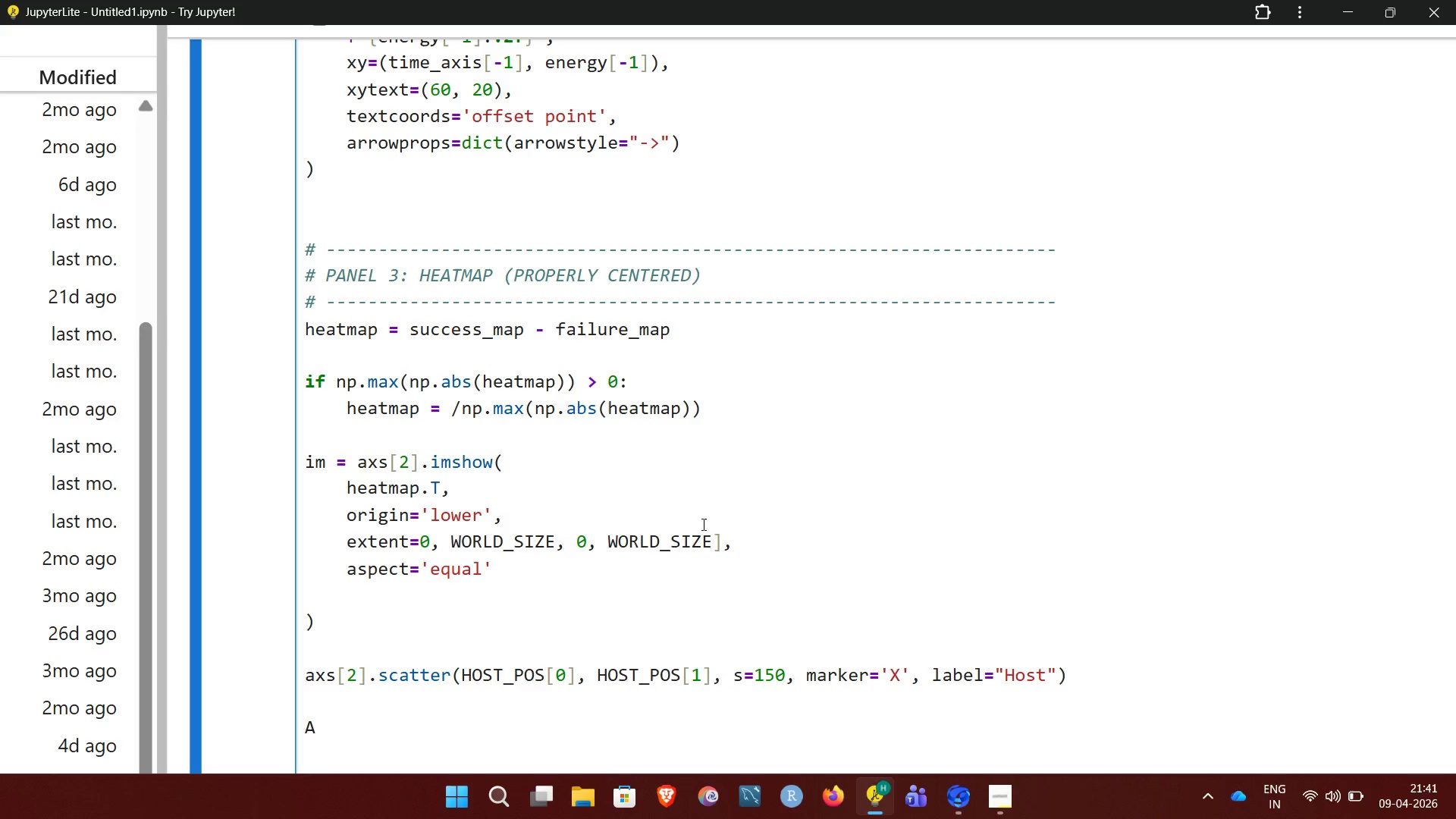 
key(CapsLock)
 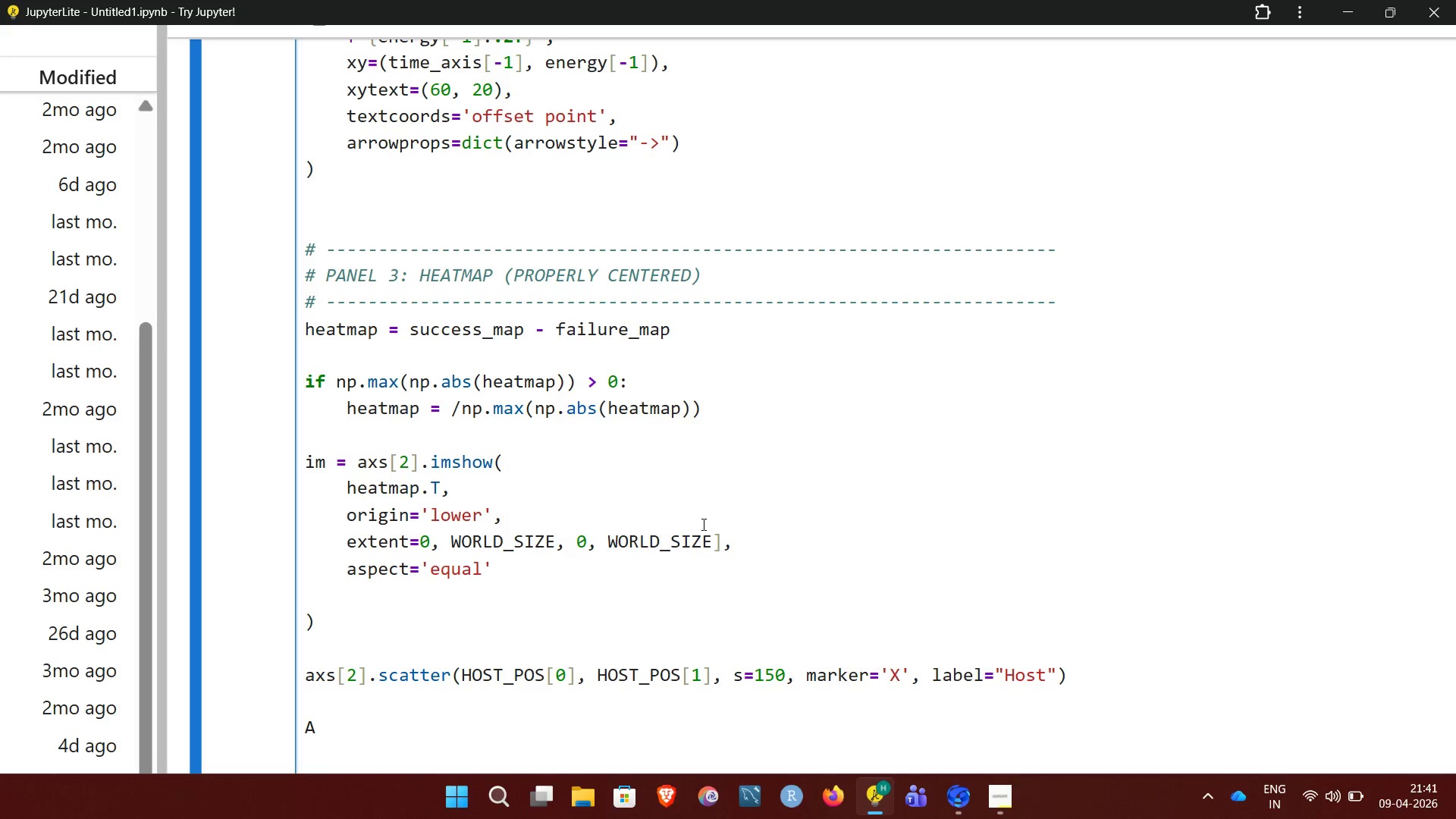 
key(Backspace)
 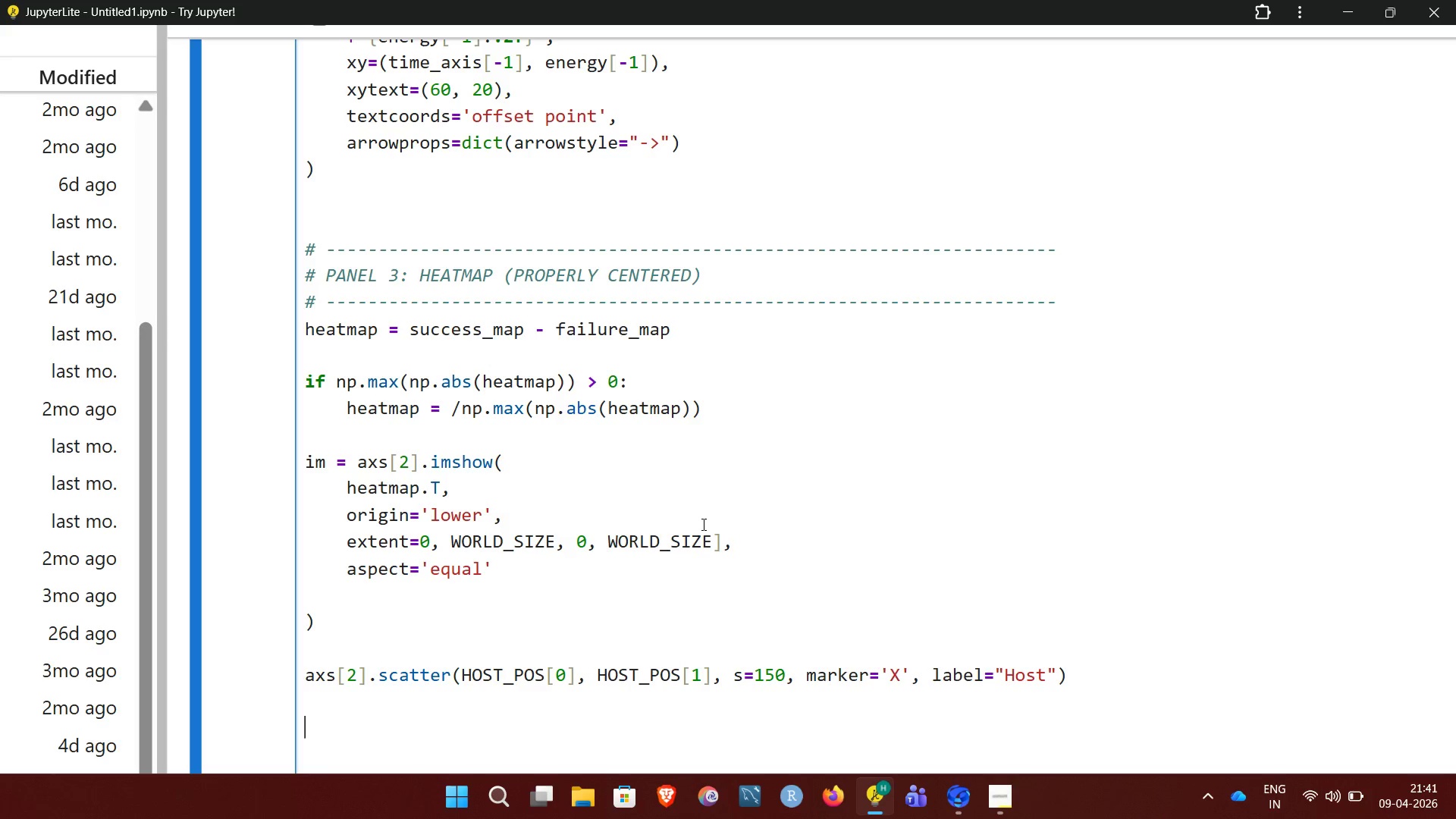 
wait(6.41)
 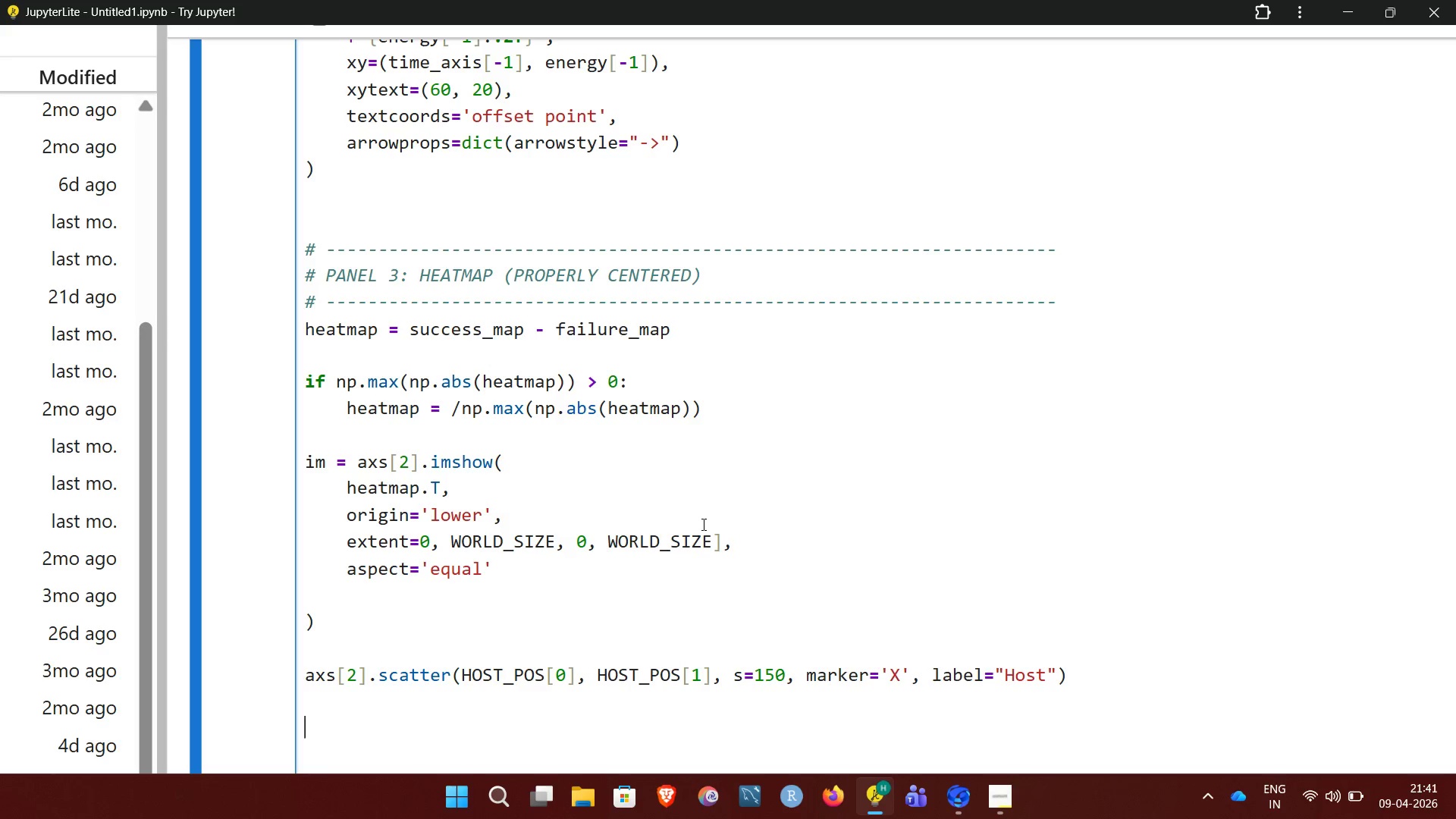 
type(axs[2].set_title("Success)
 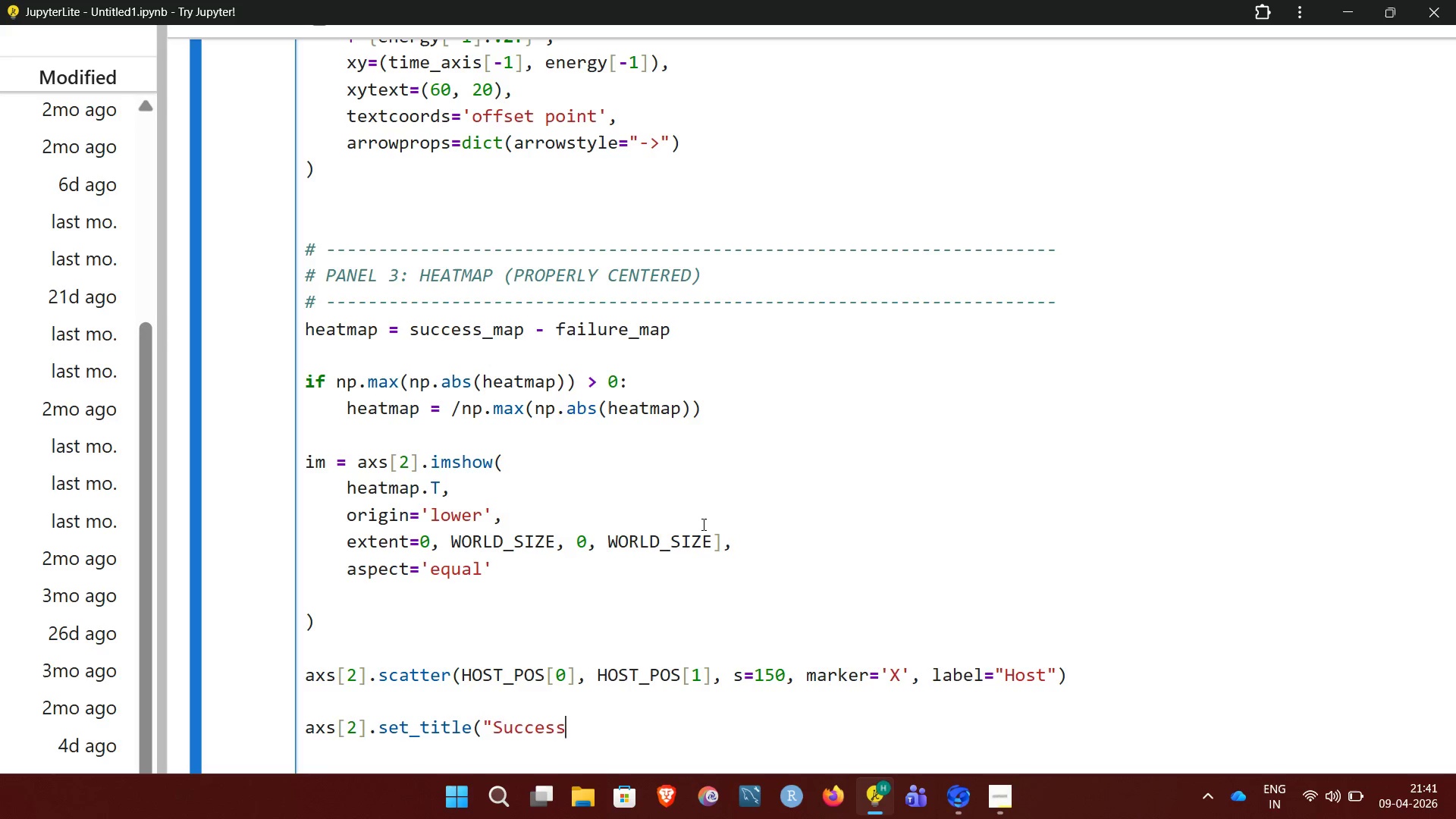 
type( vs failure Distribut)
 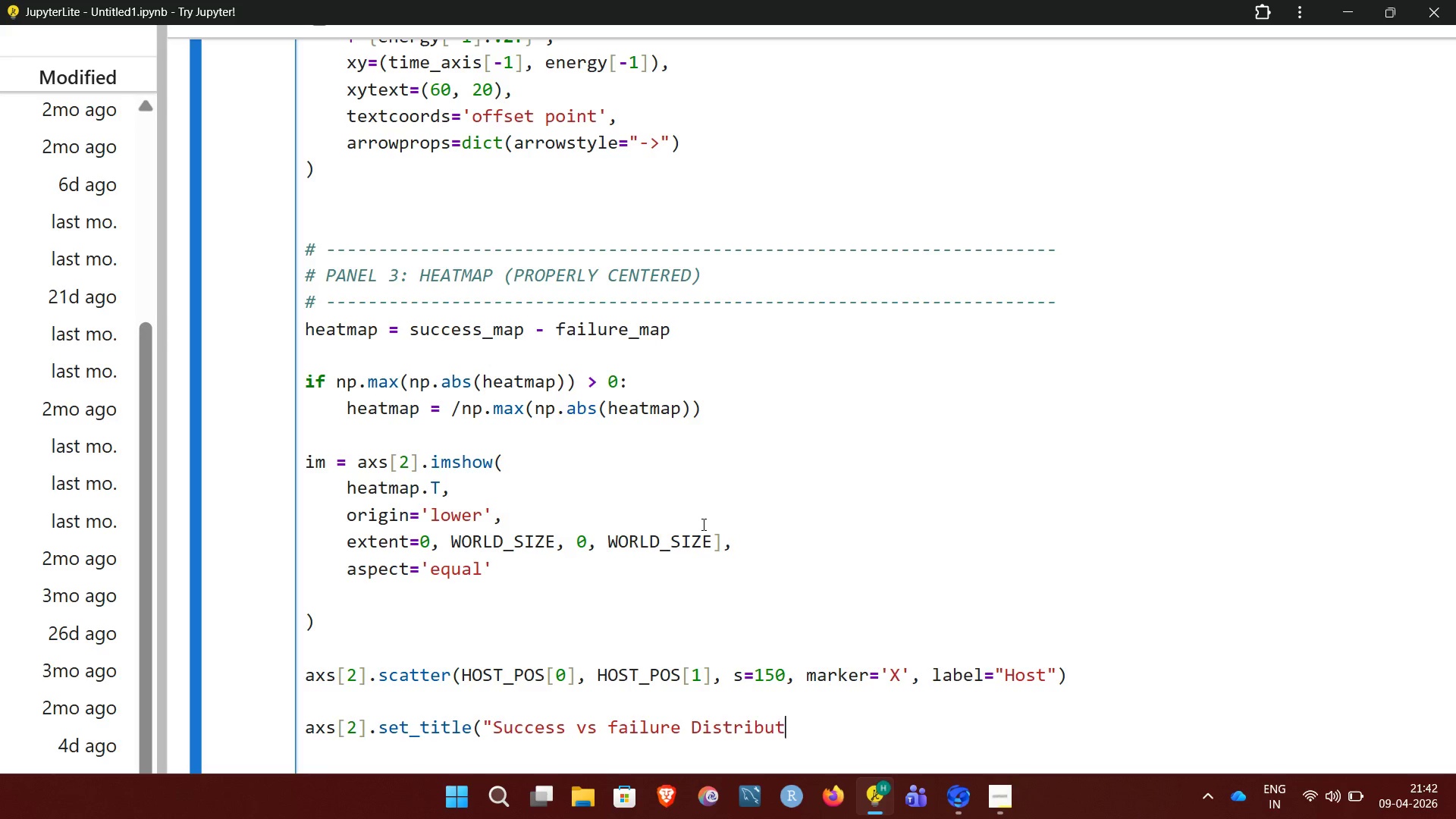 
wait(9.0)
 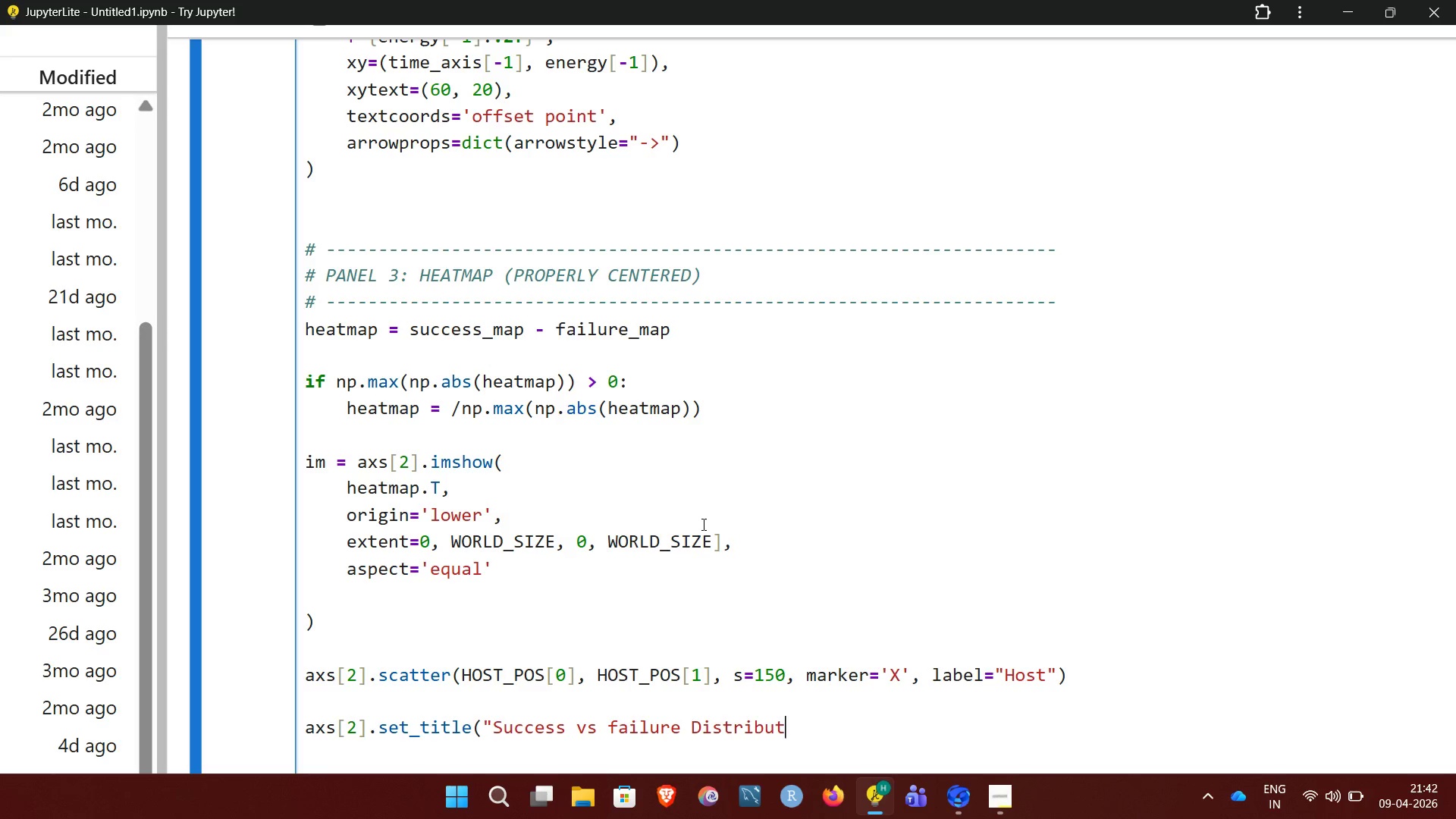 
type(t)
key(Backspace)
type(ion)
 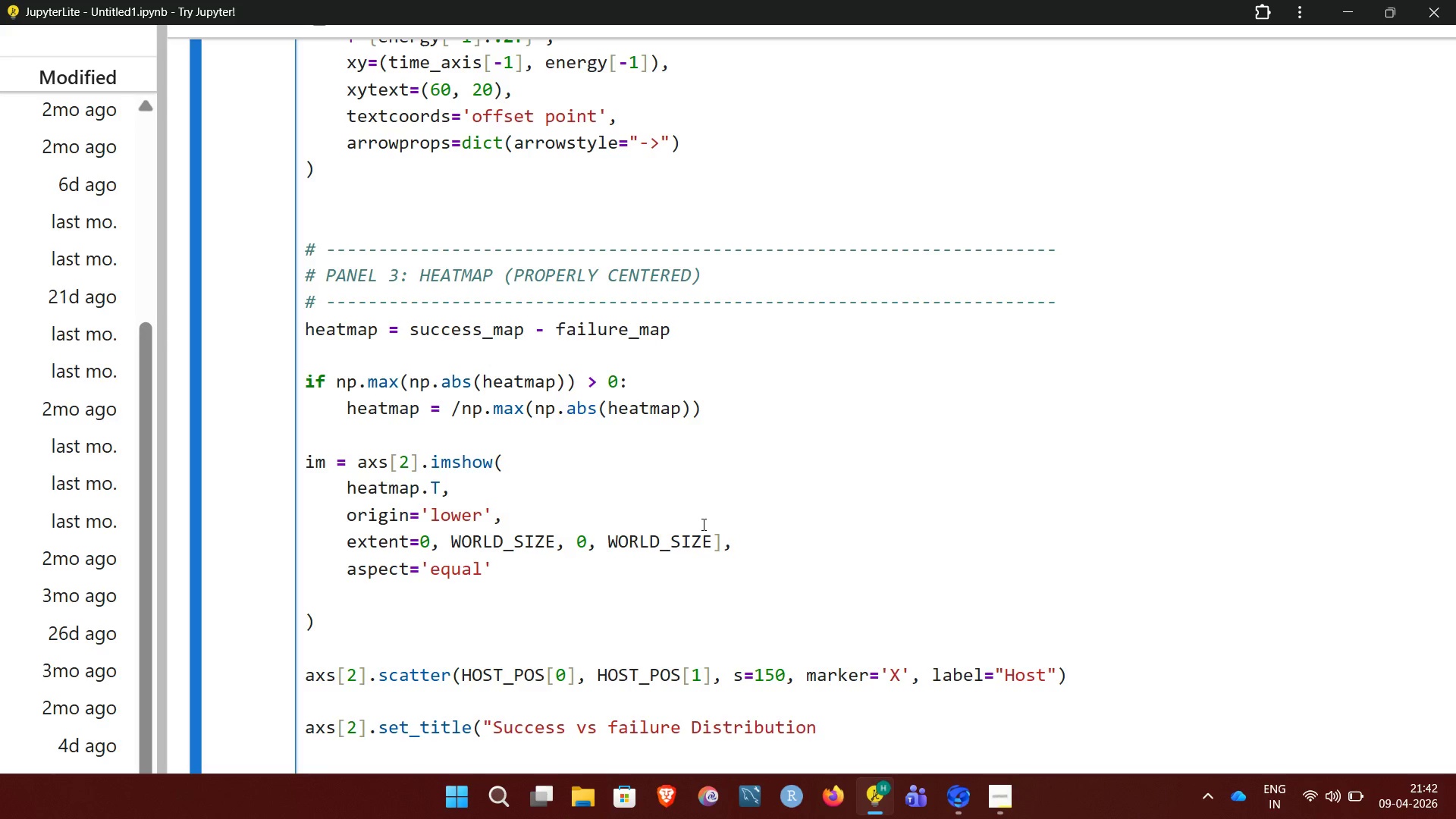 
wait(9.98)
 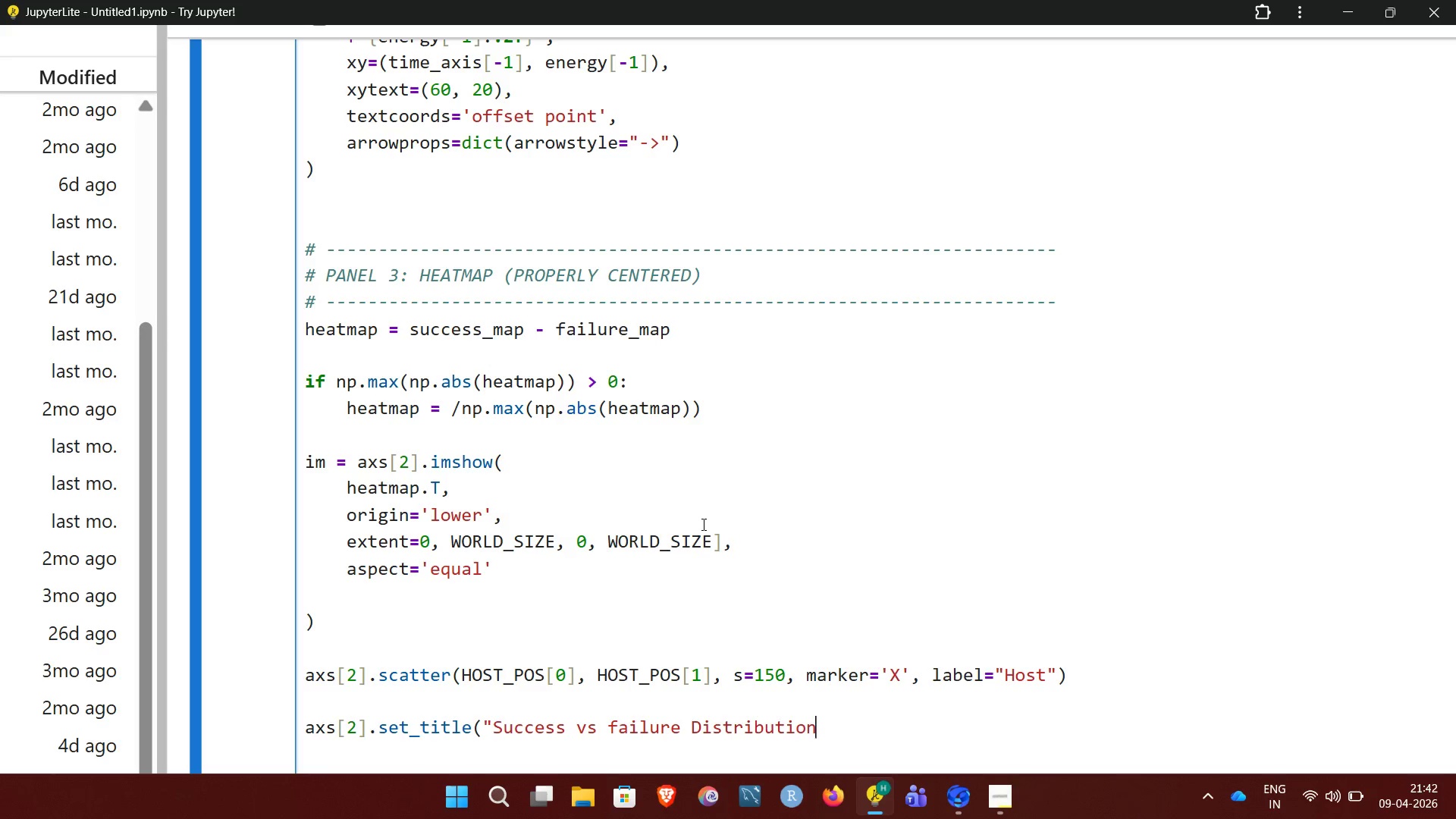 
type(", fontsize=13)
key(NumpadEnter)
 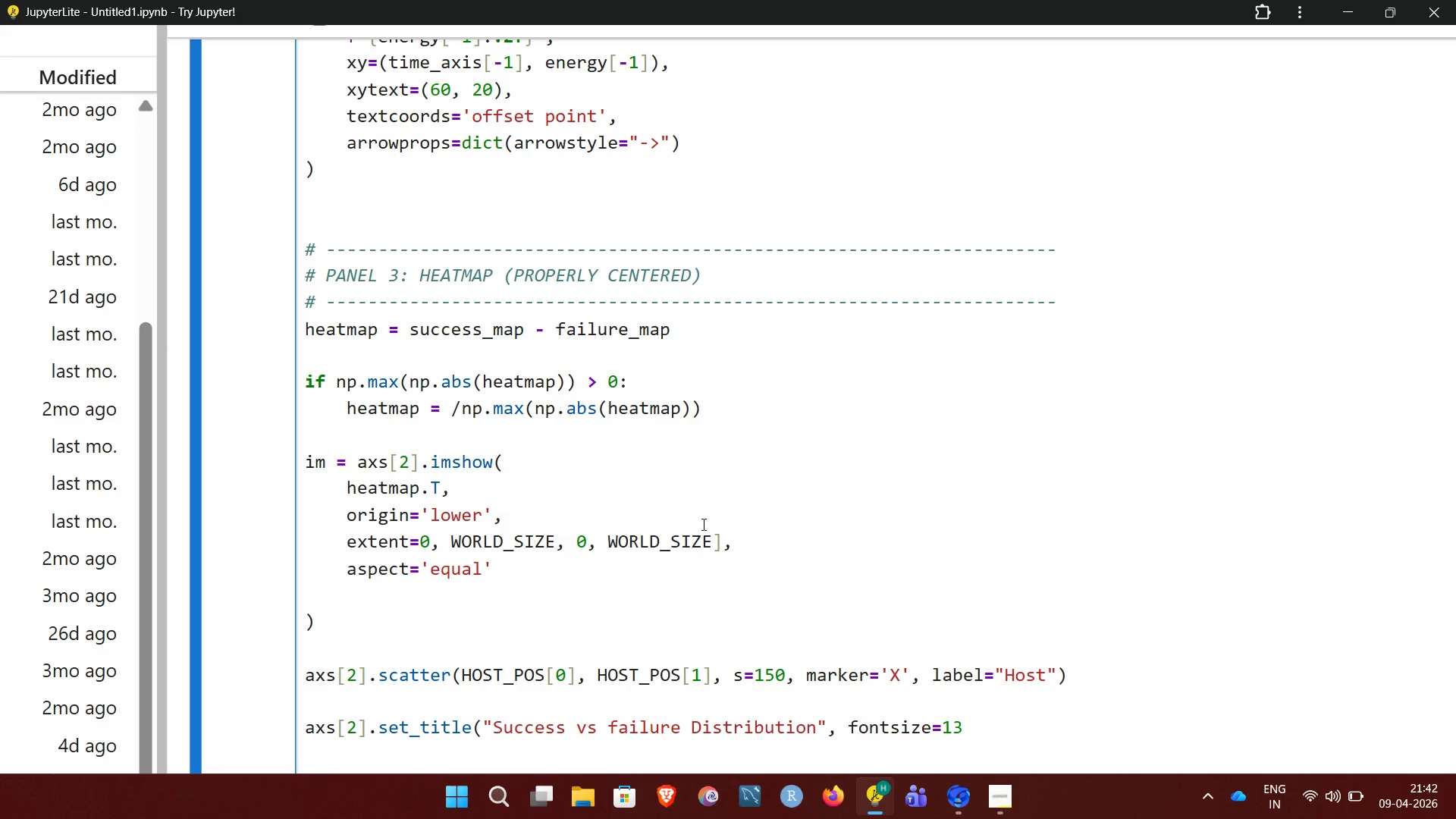 
key(ArrowUp)
 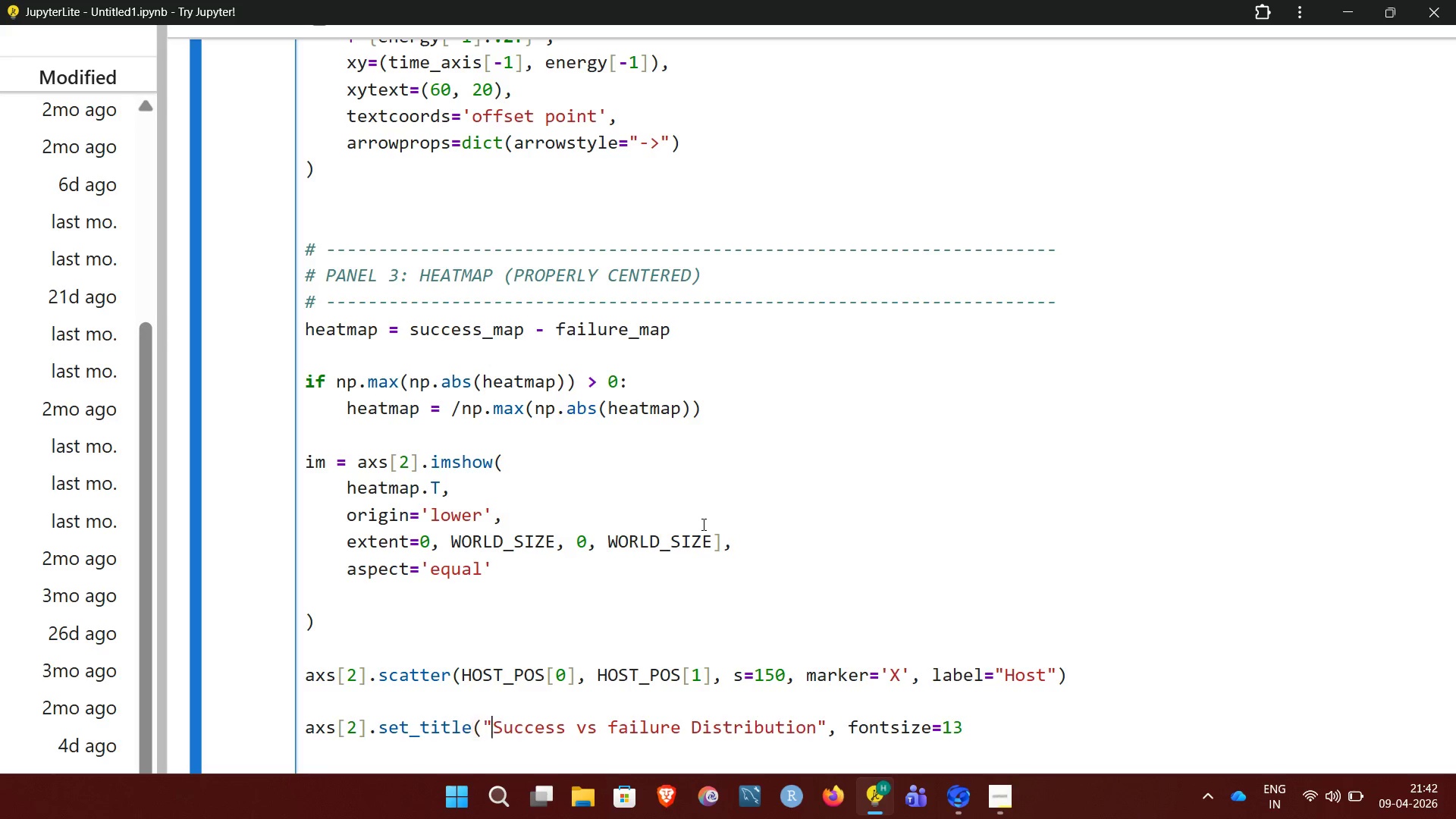 
hold_key(key=ArrowRight, duration=1.5)
 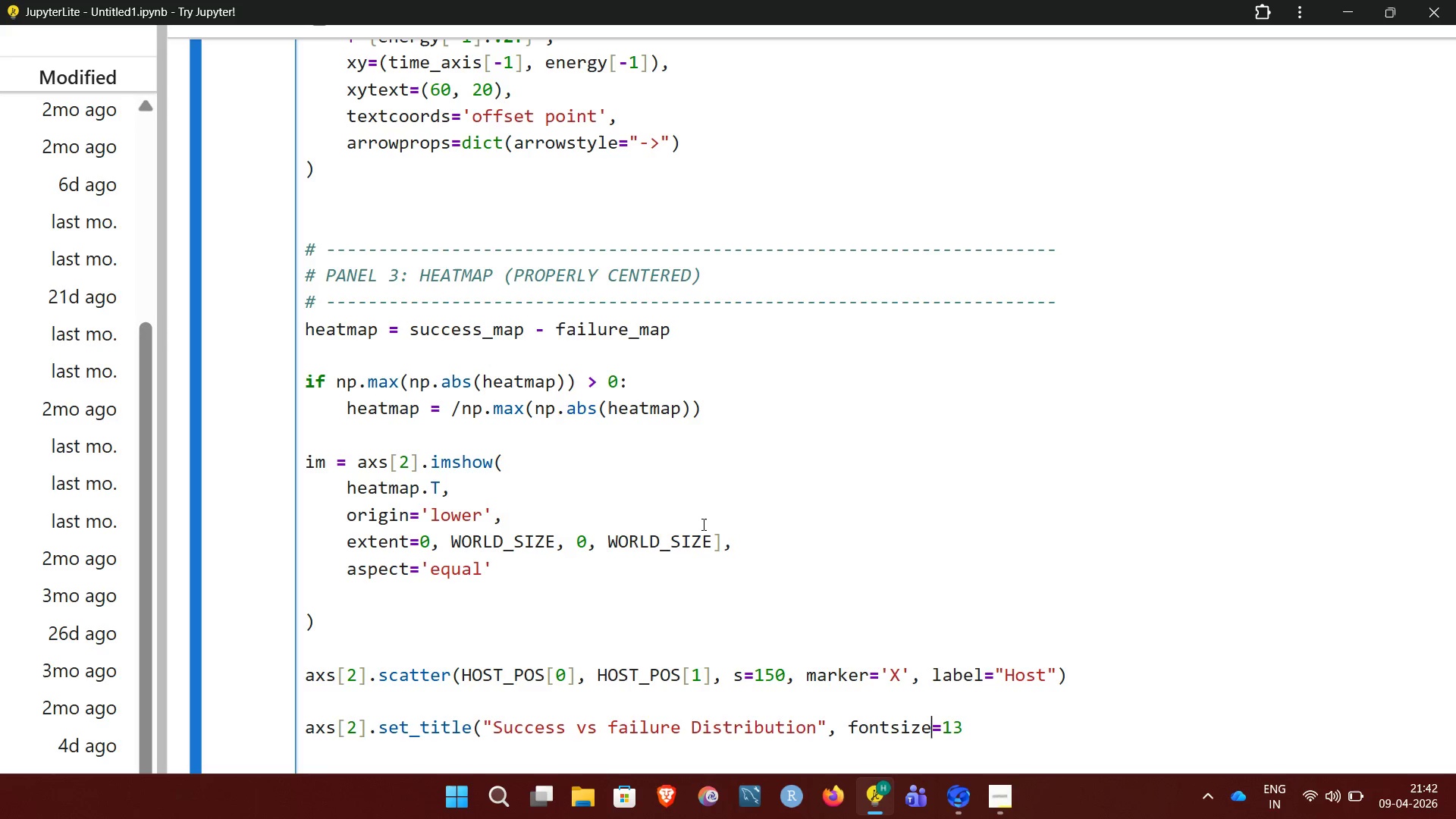 
key(ArrowRight)
 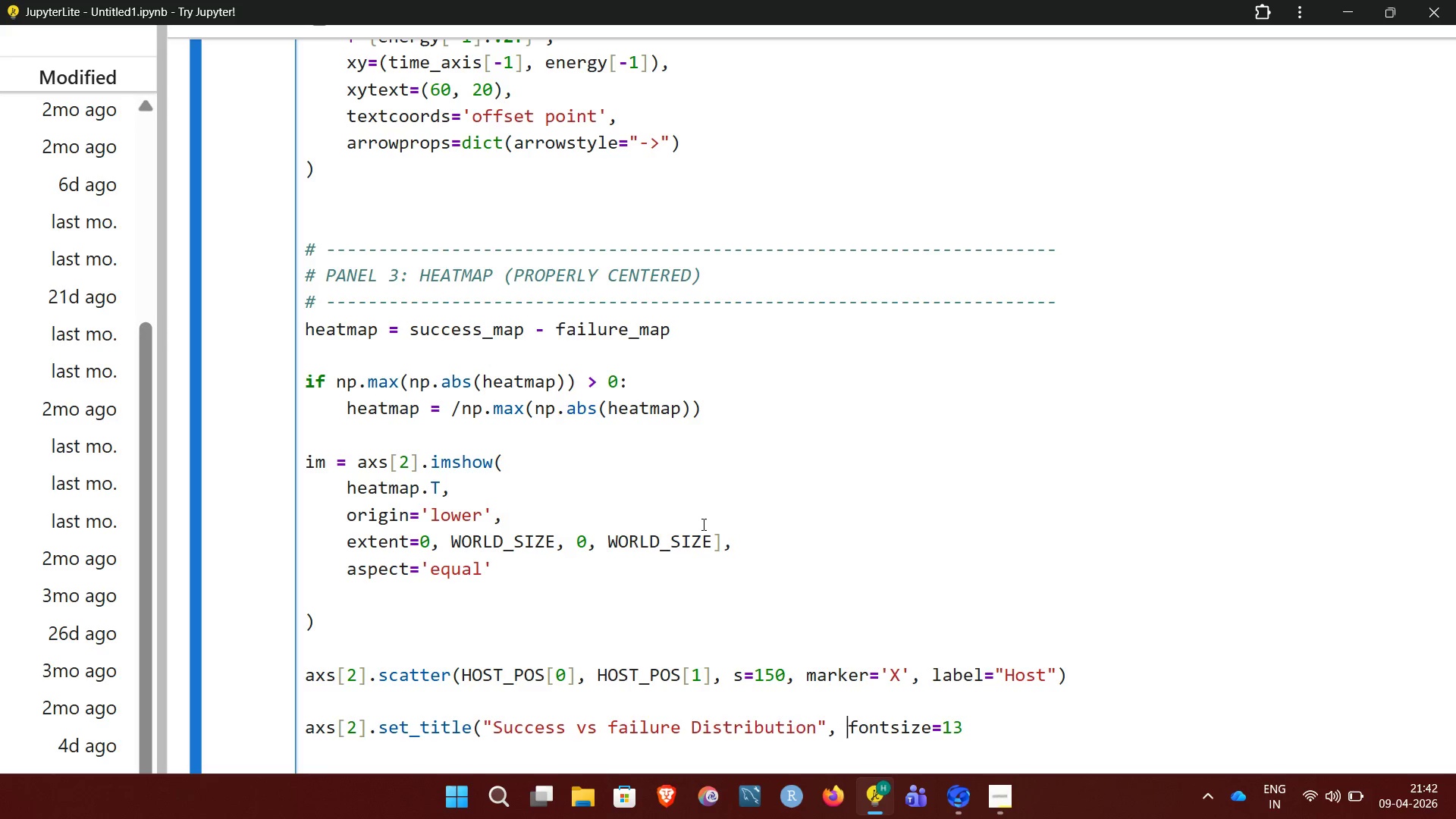 
key(ArrowRight)
 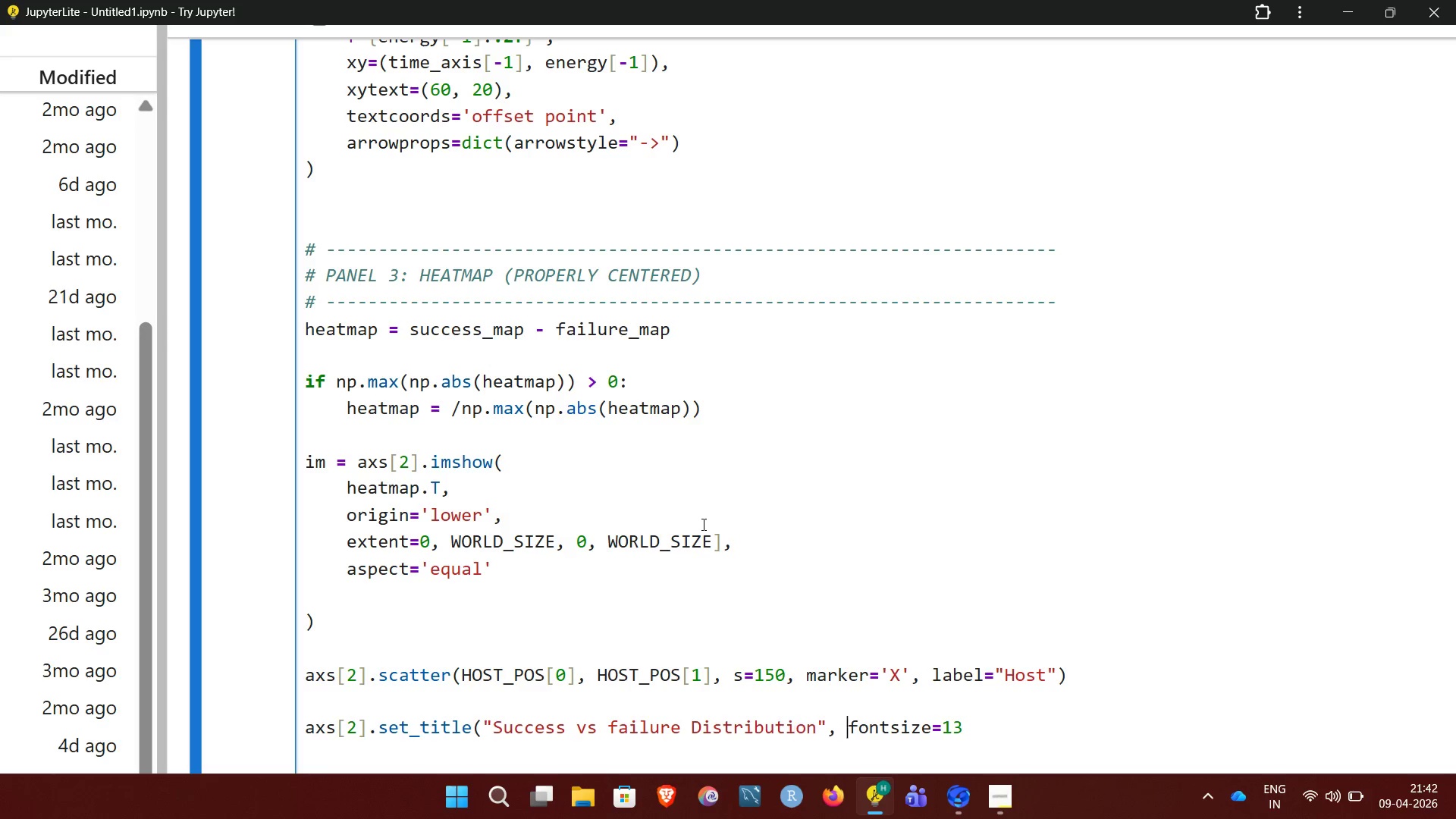 
key(ArrowRight)
 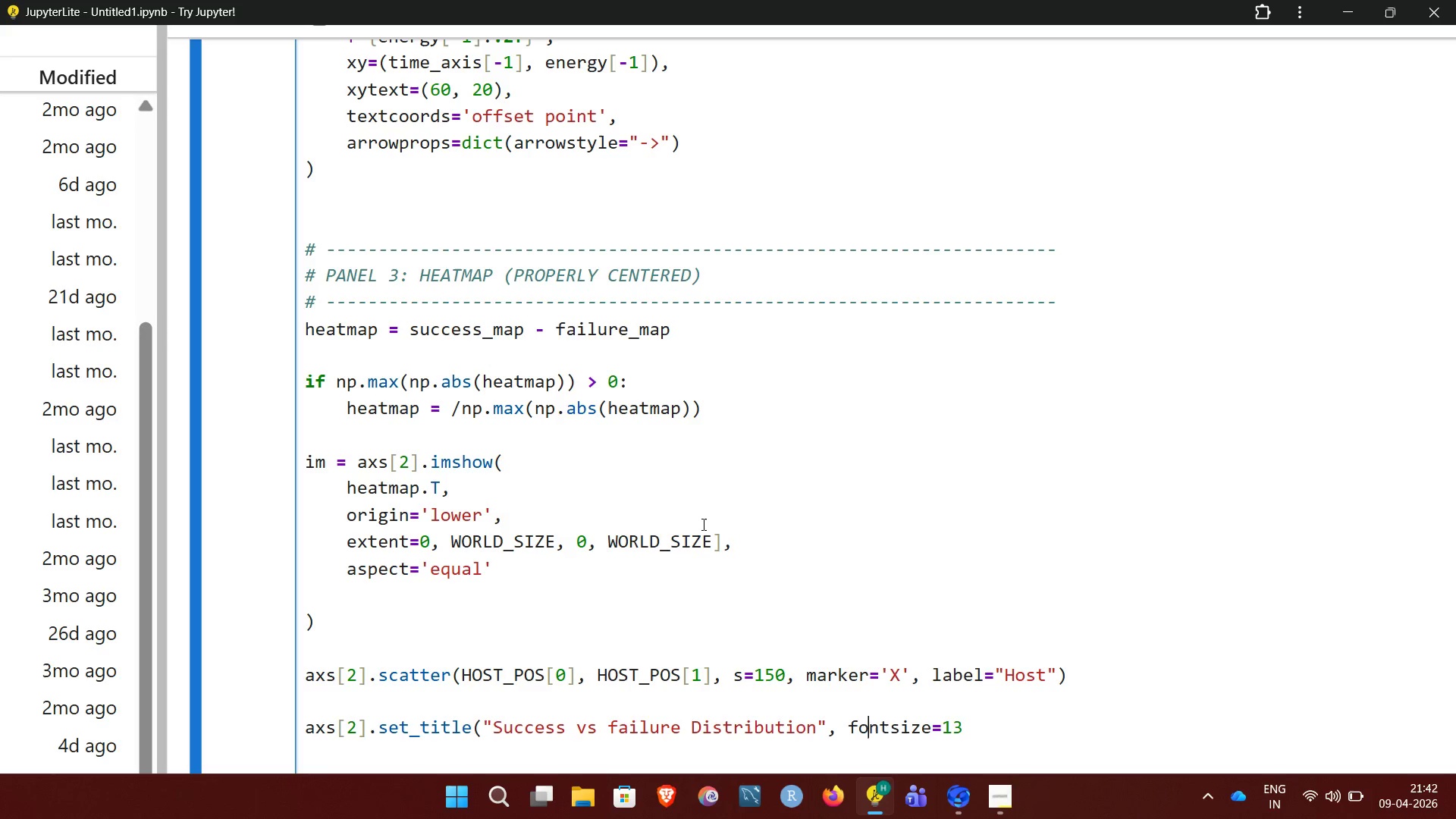 
key(ArrowRight)
 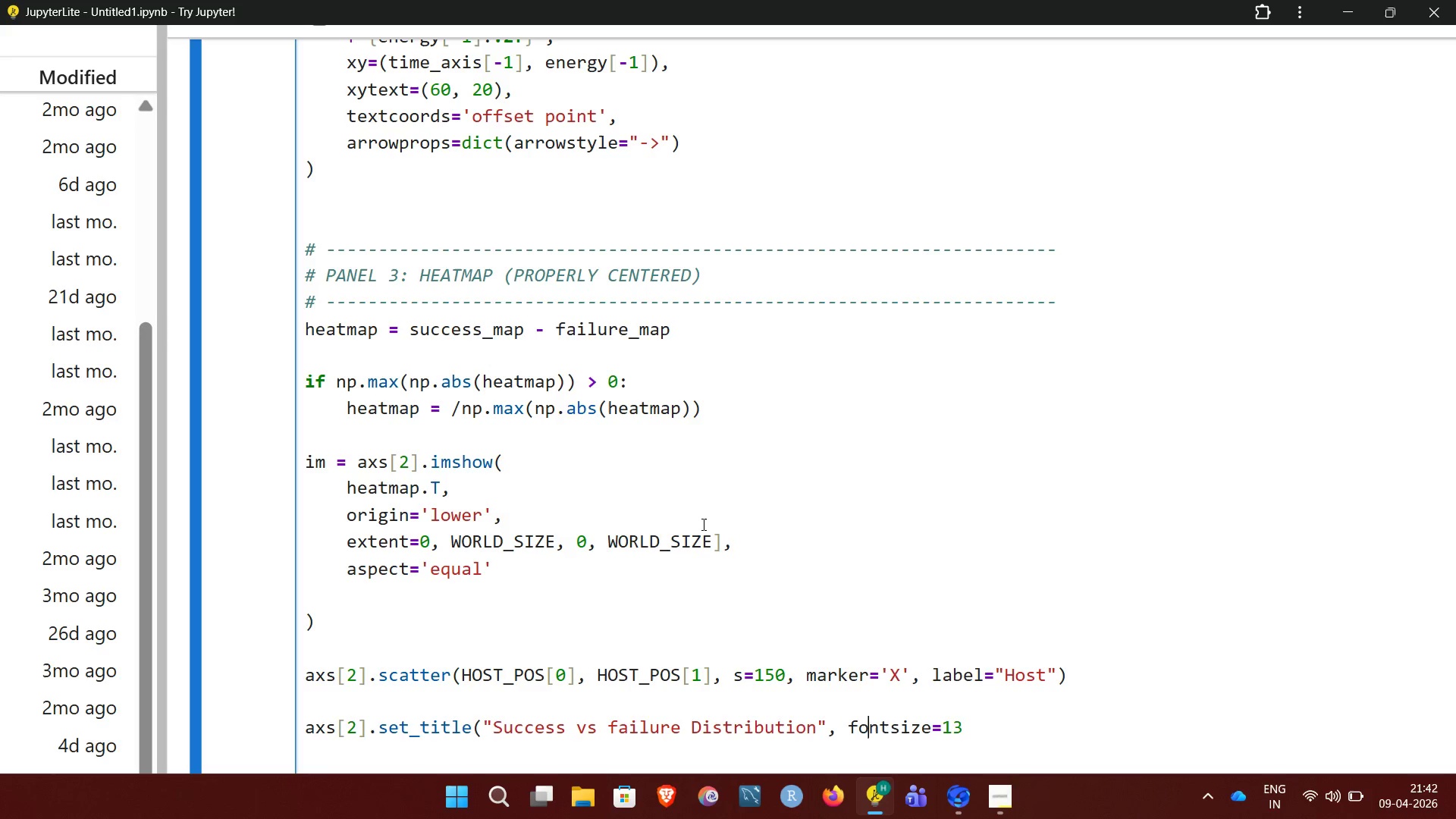 
key(ArrowRight)
 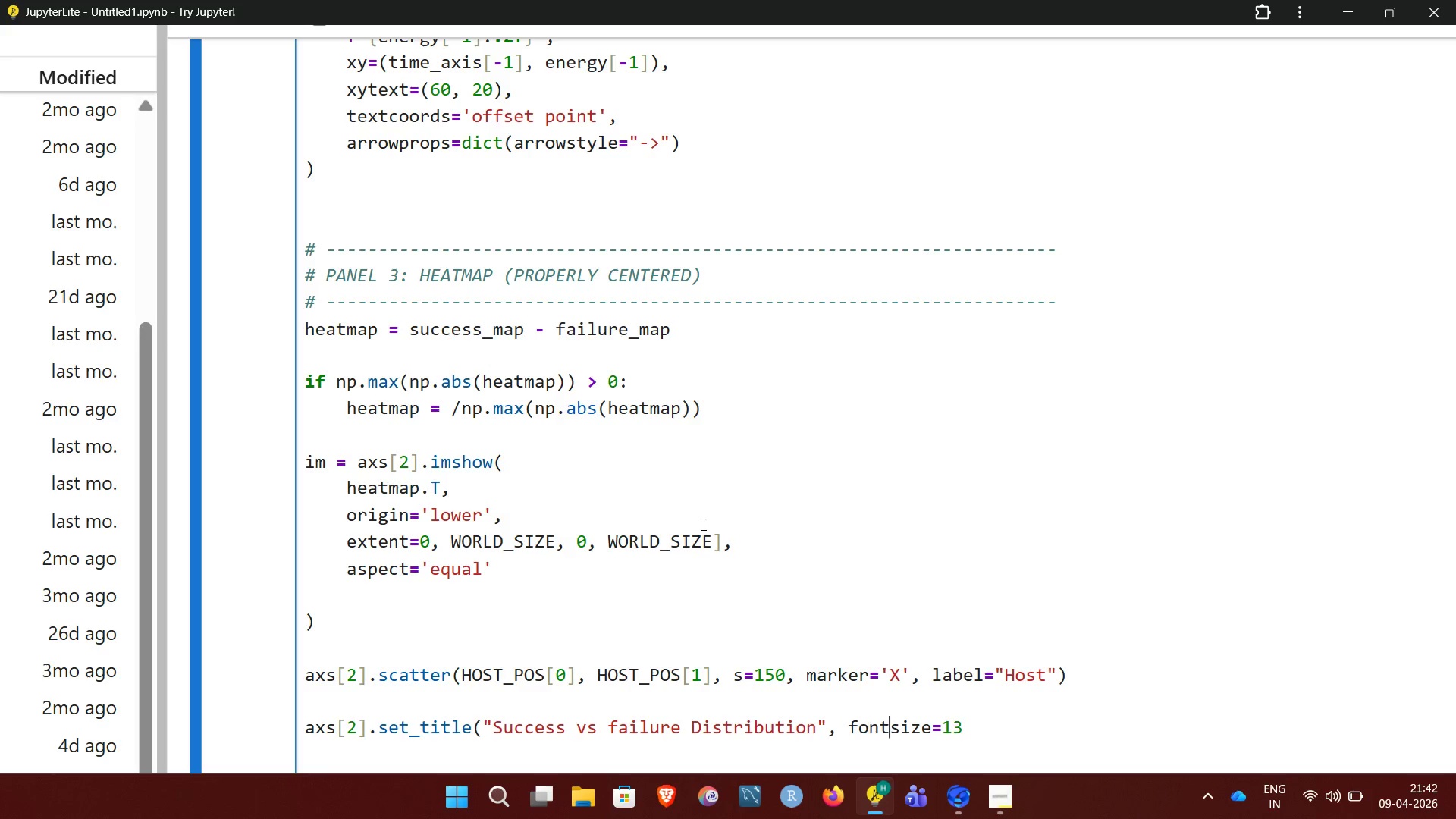 
key(ArrowRight)
 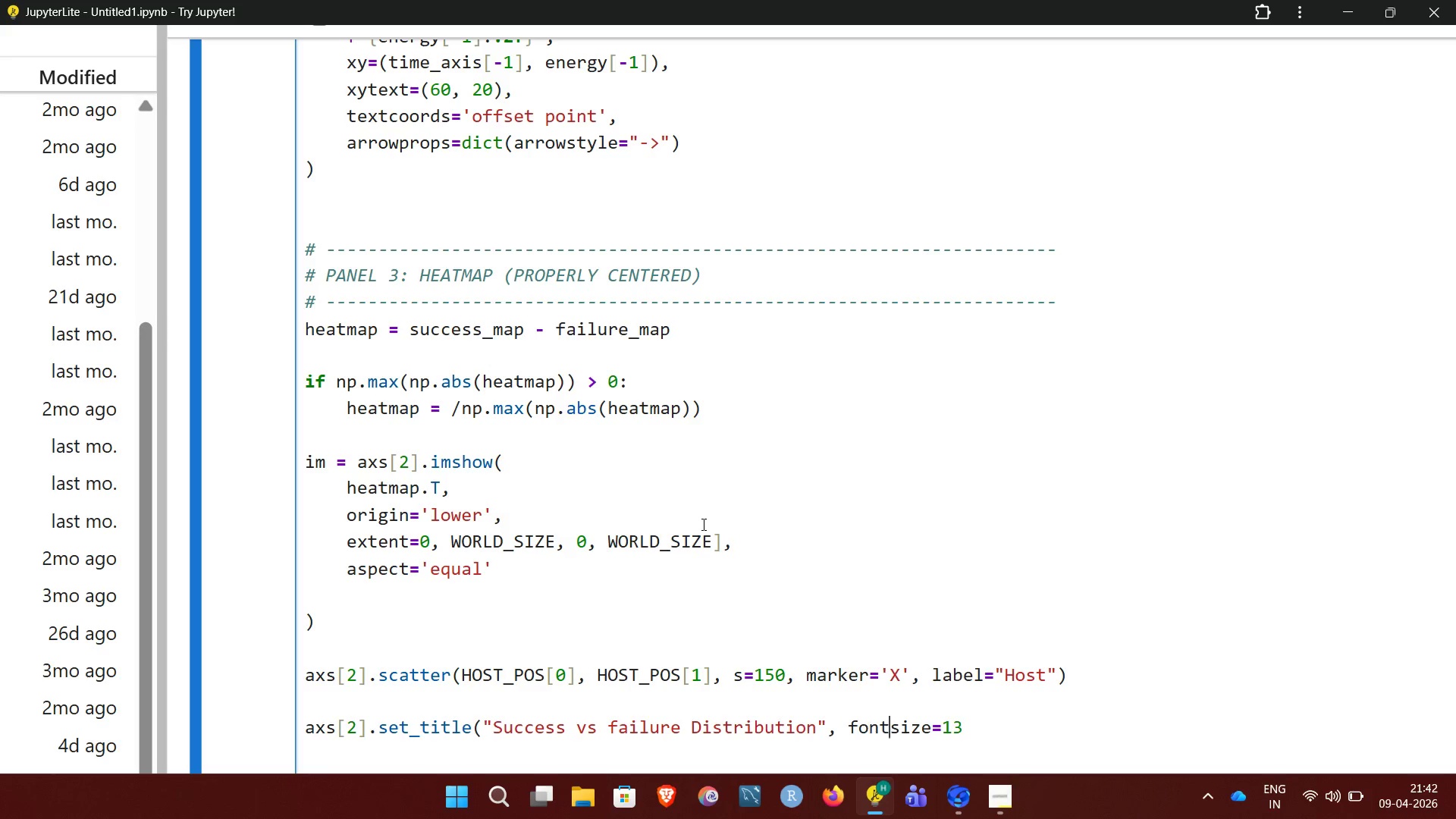 
key(ArrowRight)
 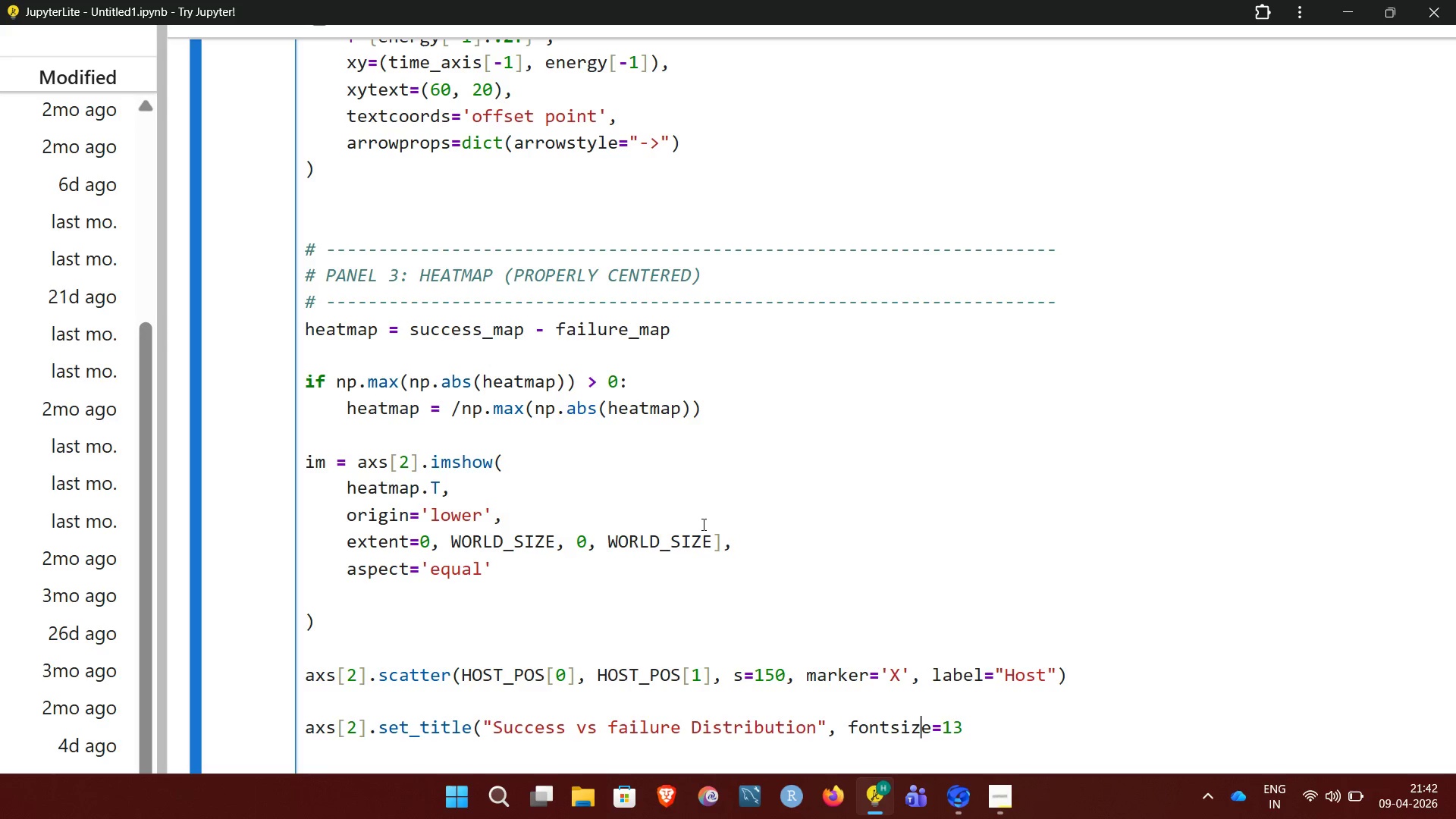 
key(ArrowRight)
 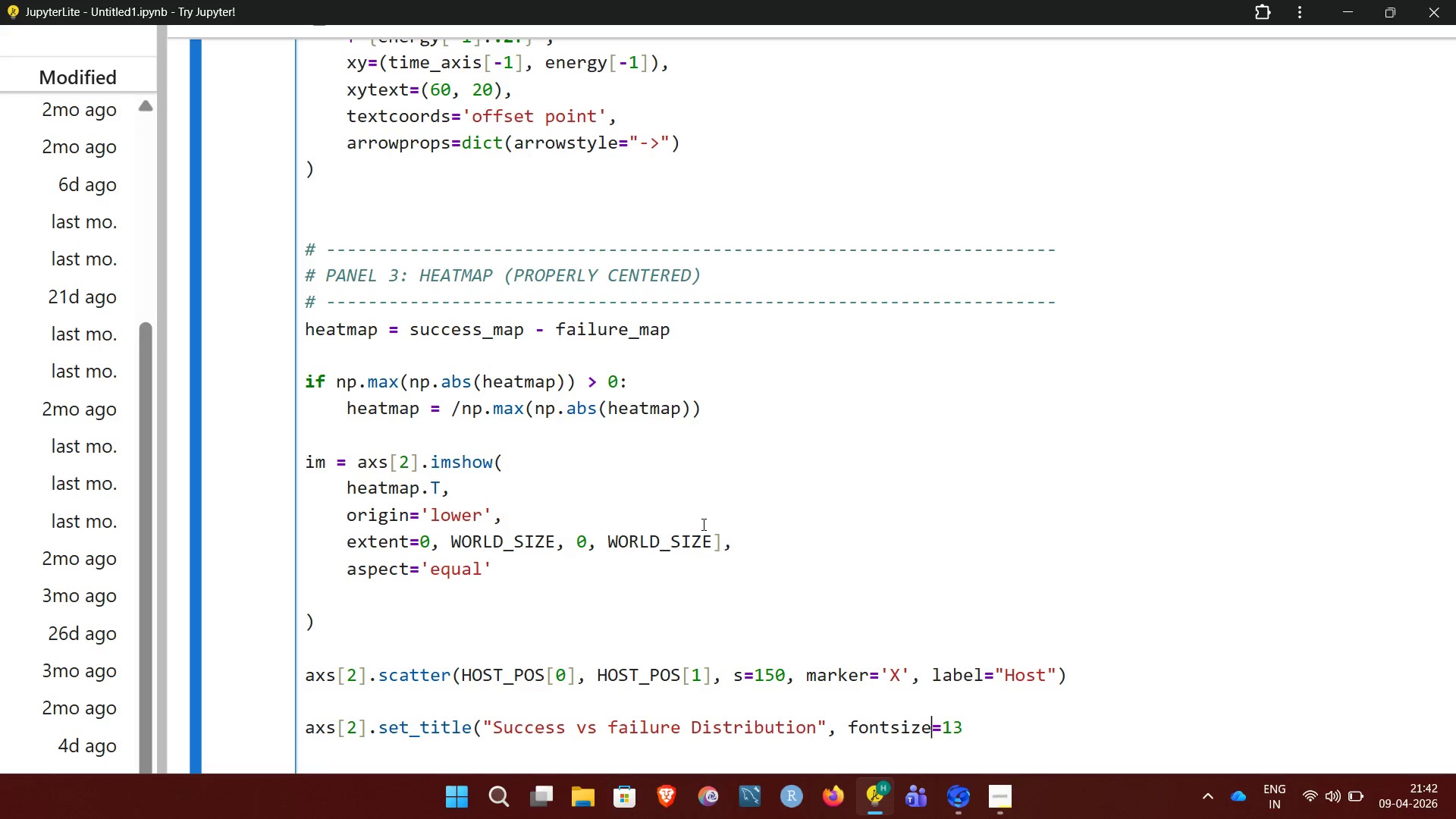 
key(ArrowRight)
 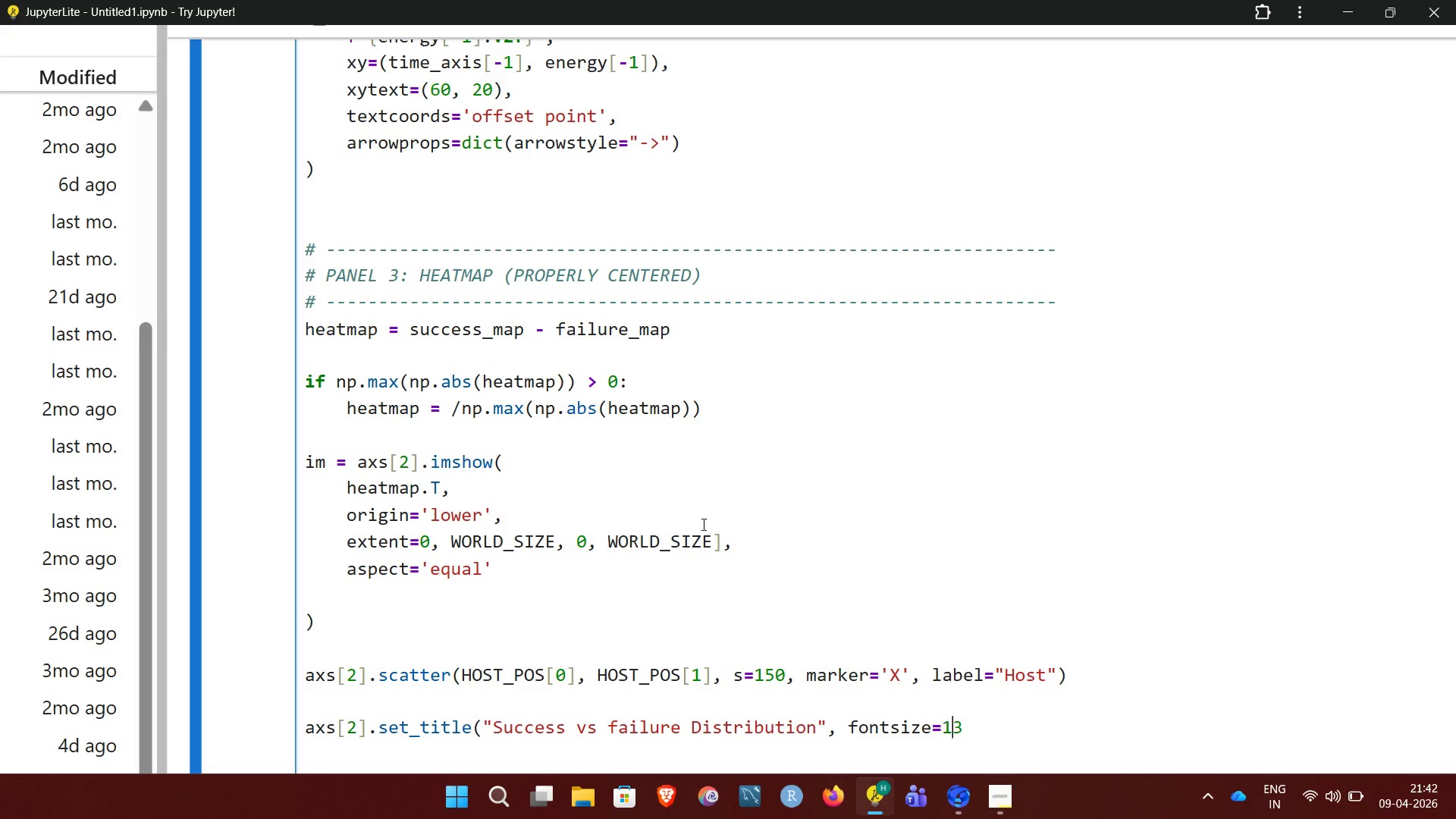 
key(ArrowRight)
 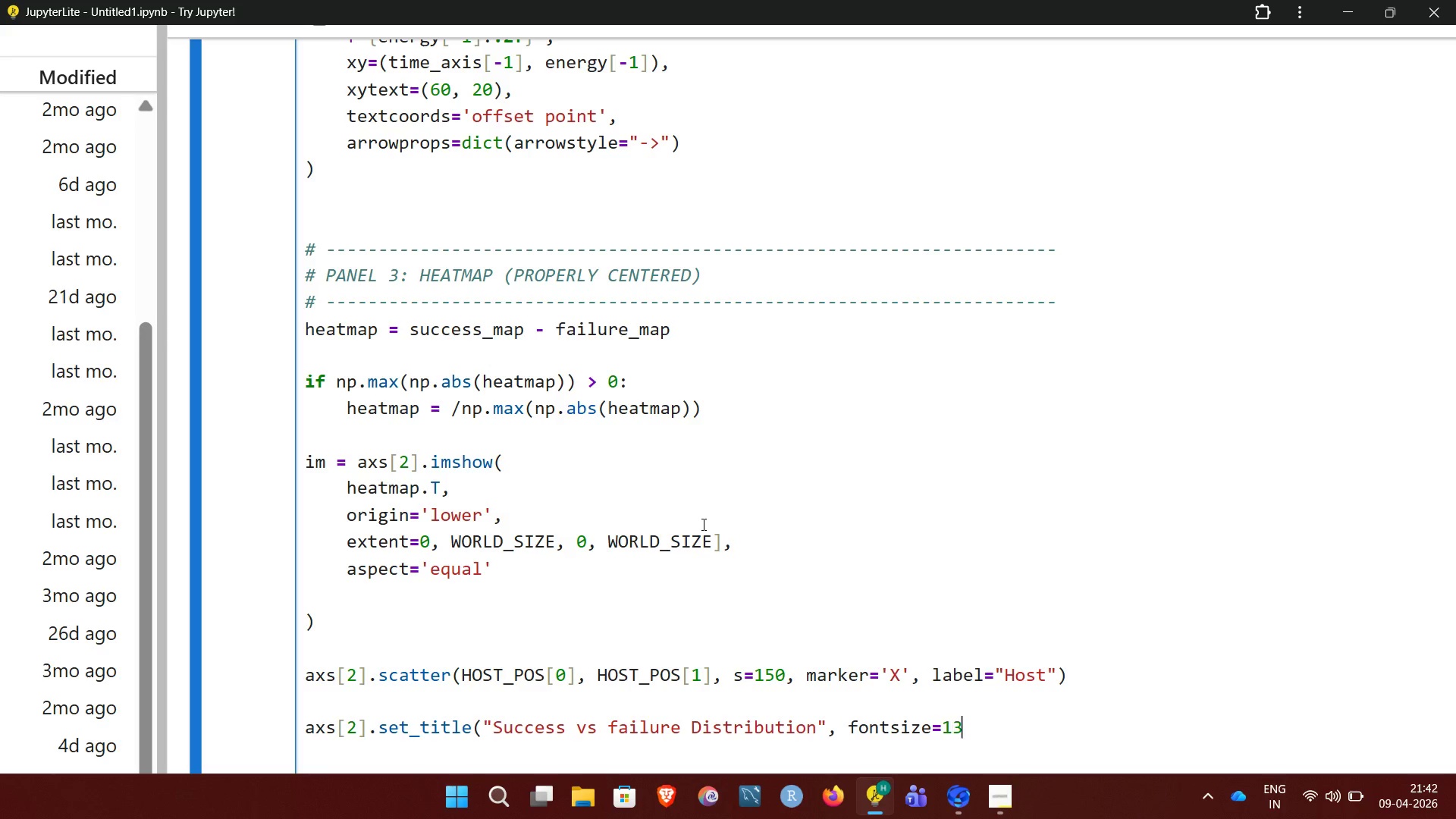 
key(ArrowRight)
 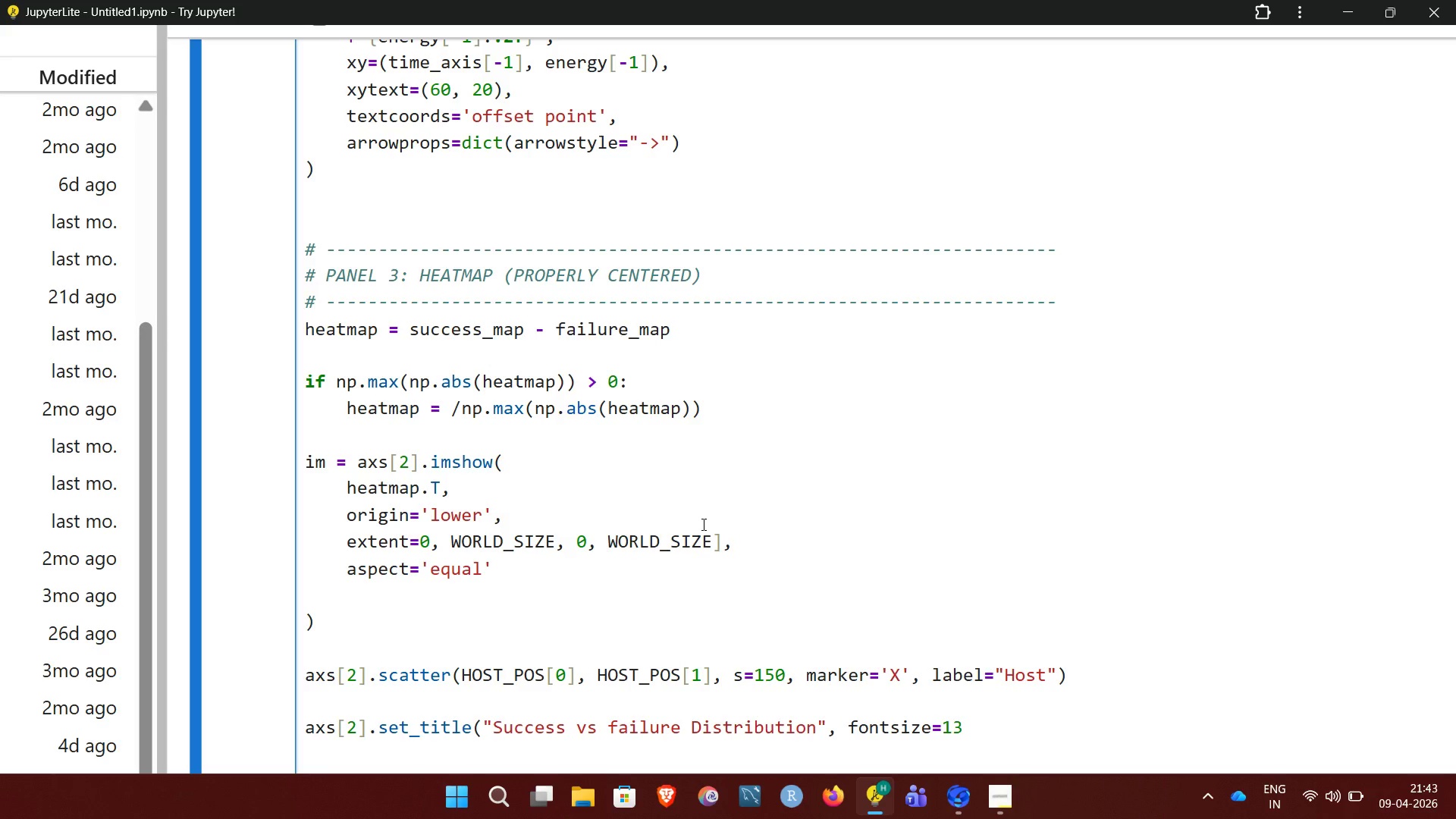 
type())
key(NumpadEnter)
type(axs[2].set("Y )
 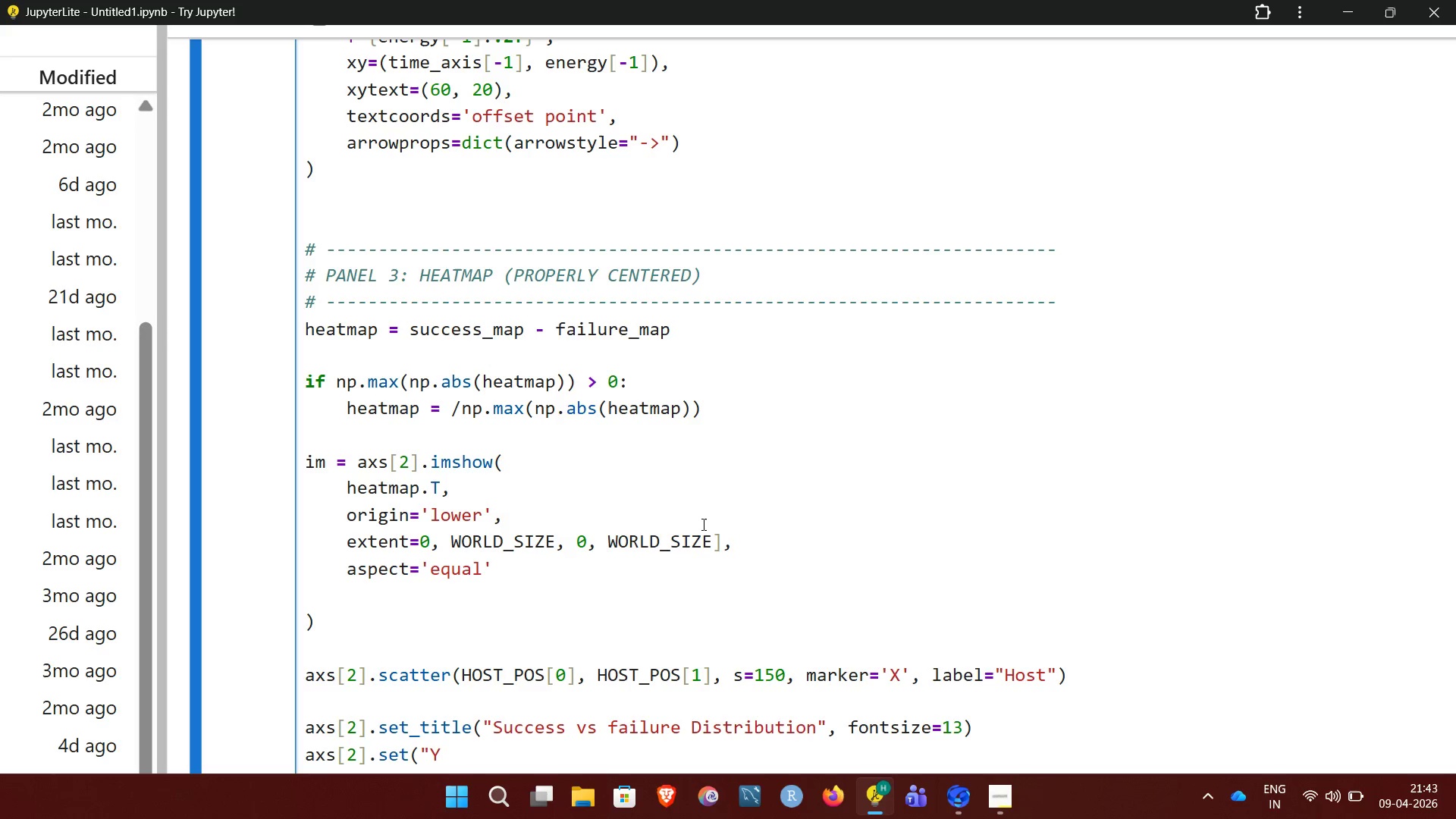 
type(Position"))
key(NumpadEnter)
 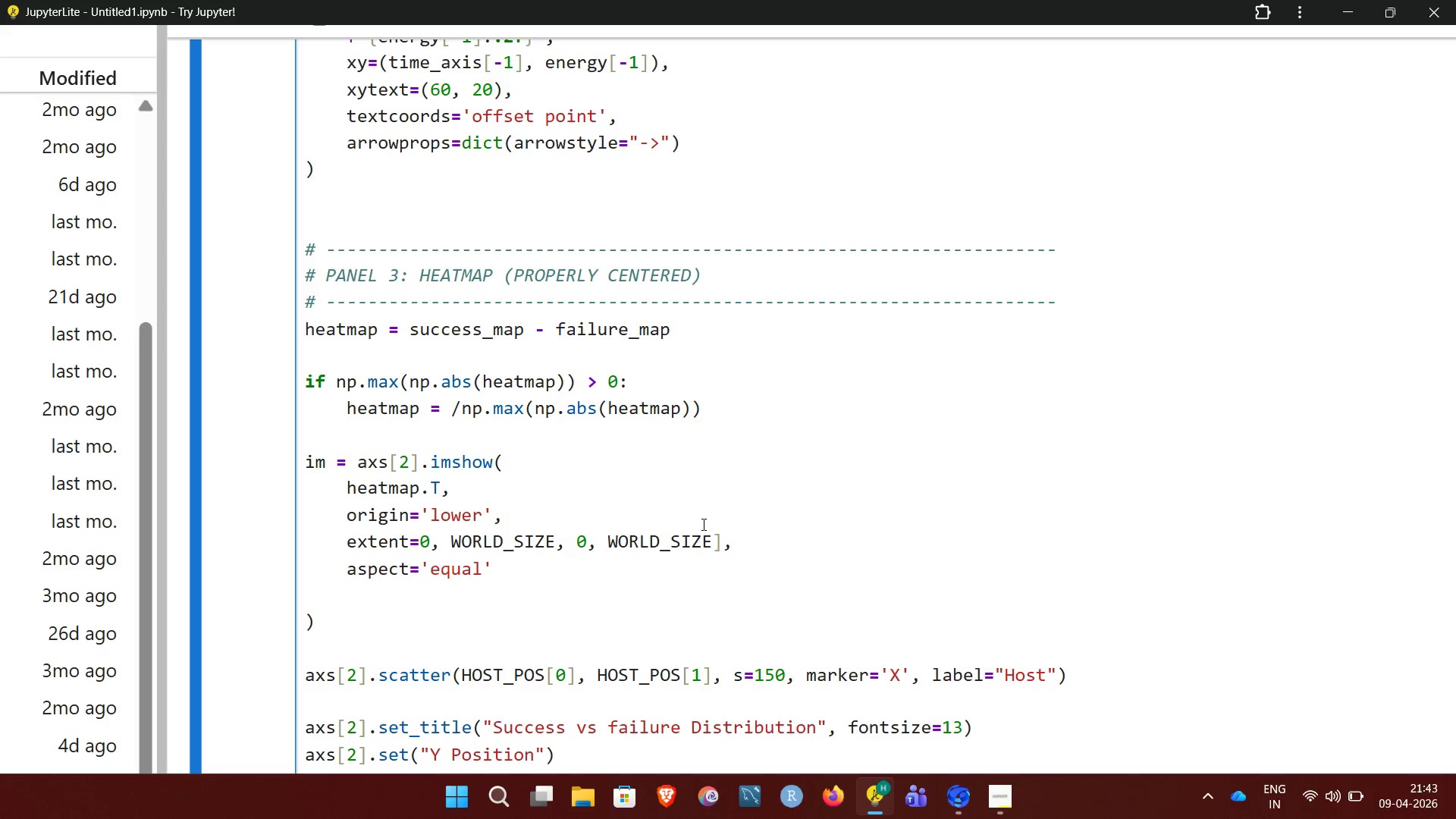 
type(axs[)
 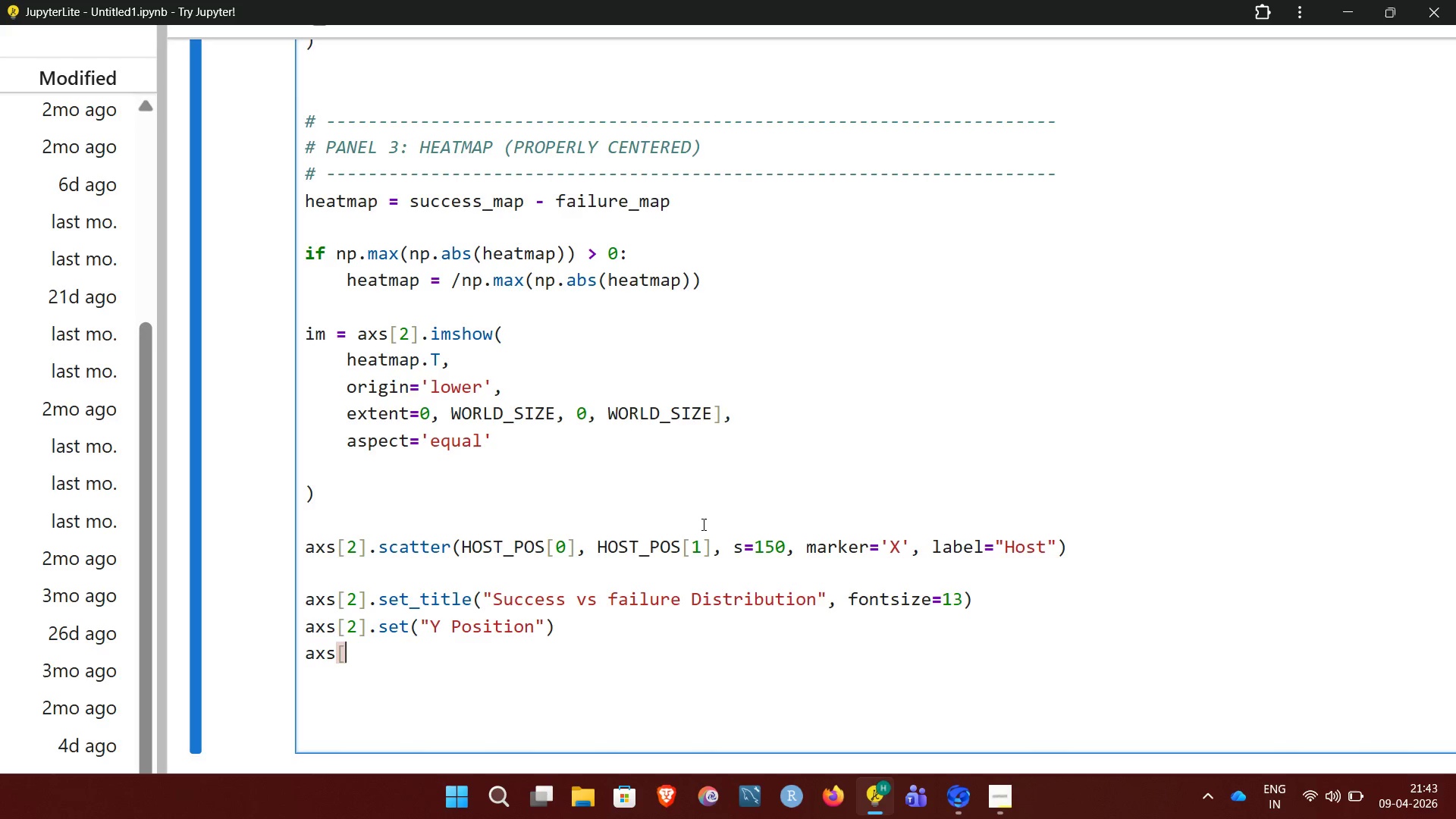 
key(2)
 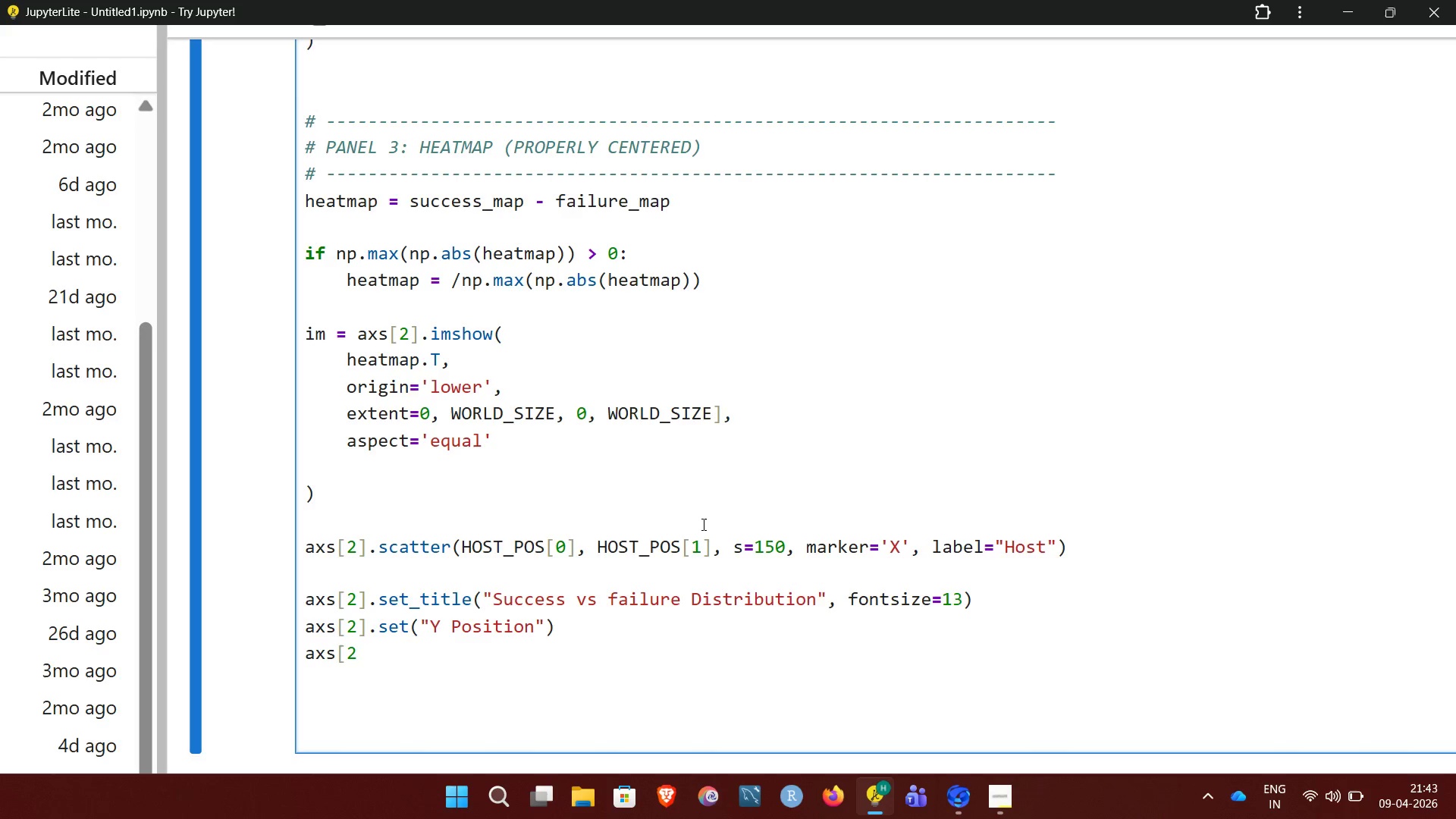 
key(BracketRight)
 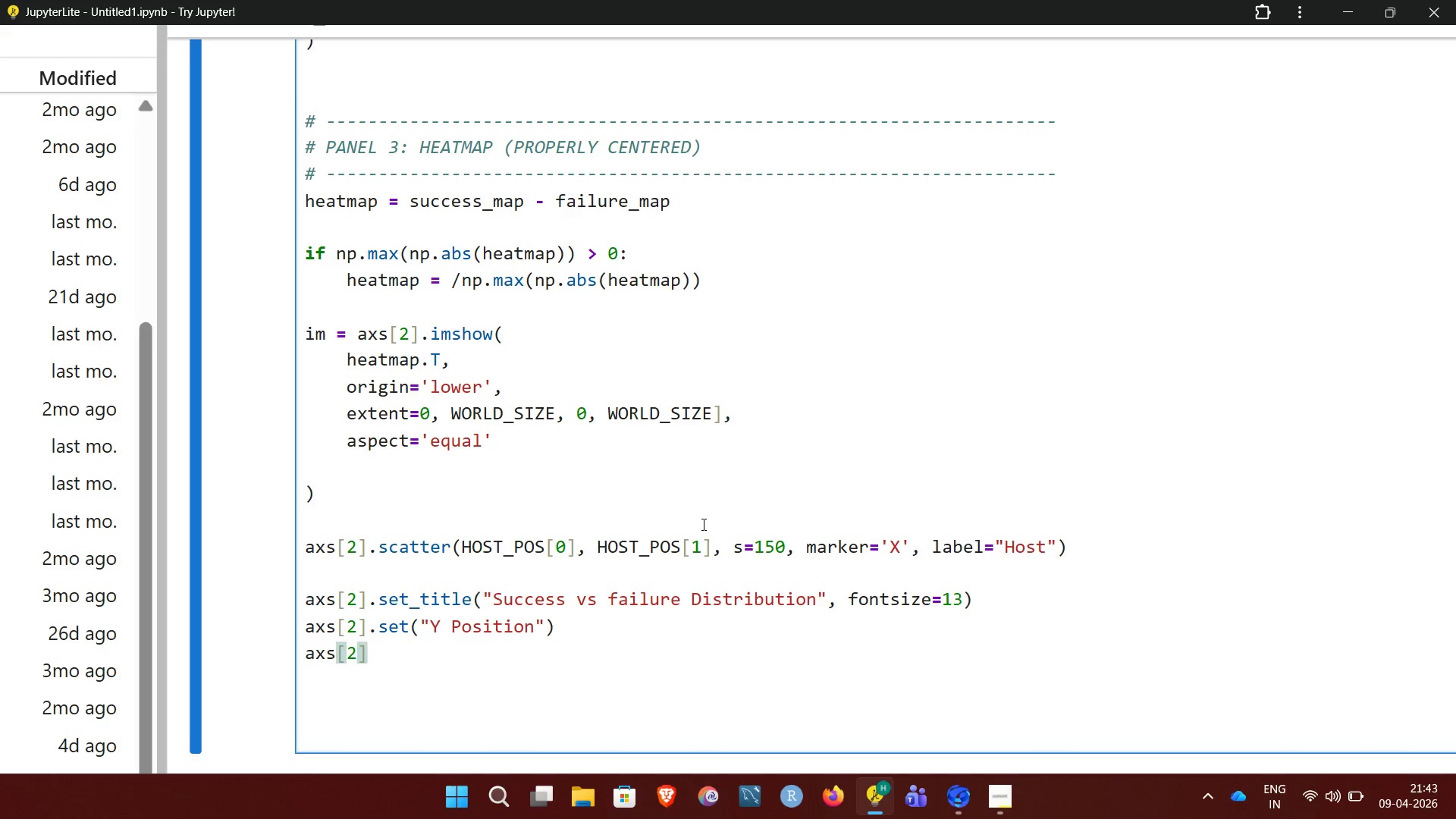 
key(Period)
 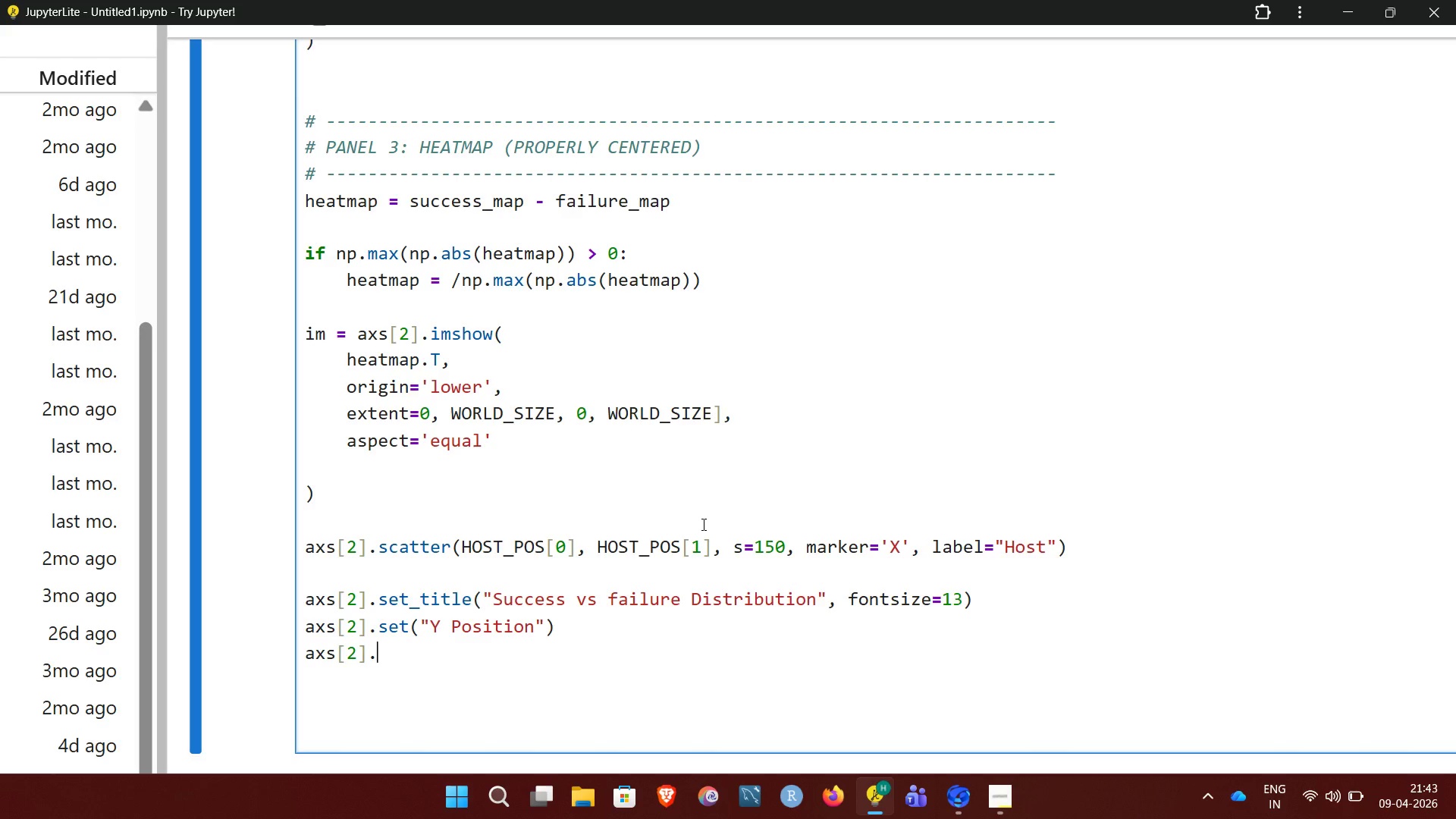 
type(set)
 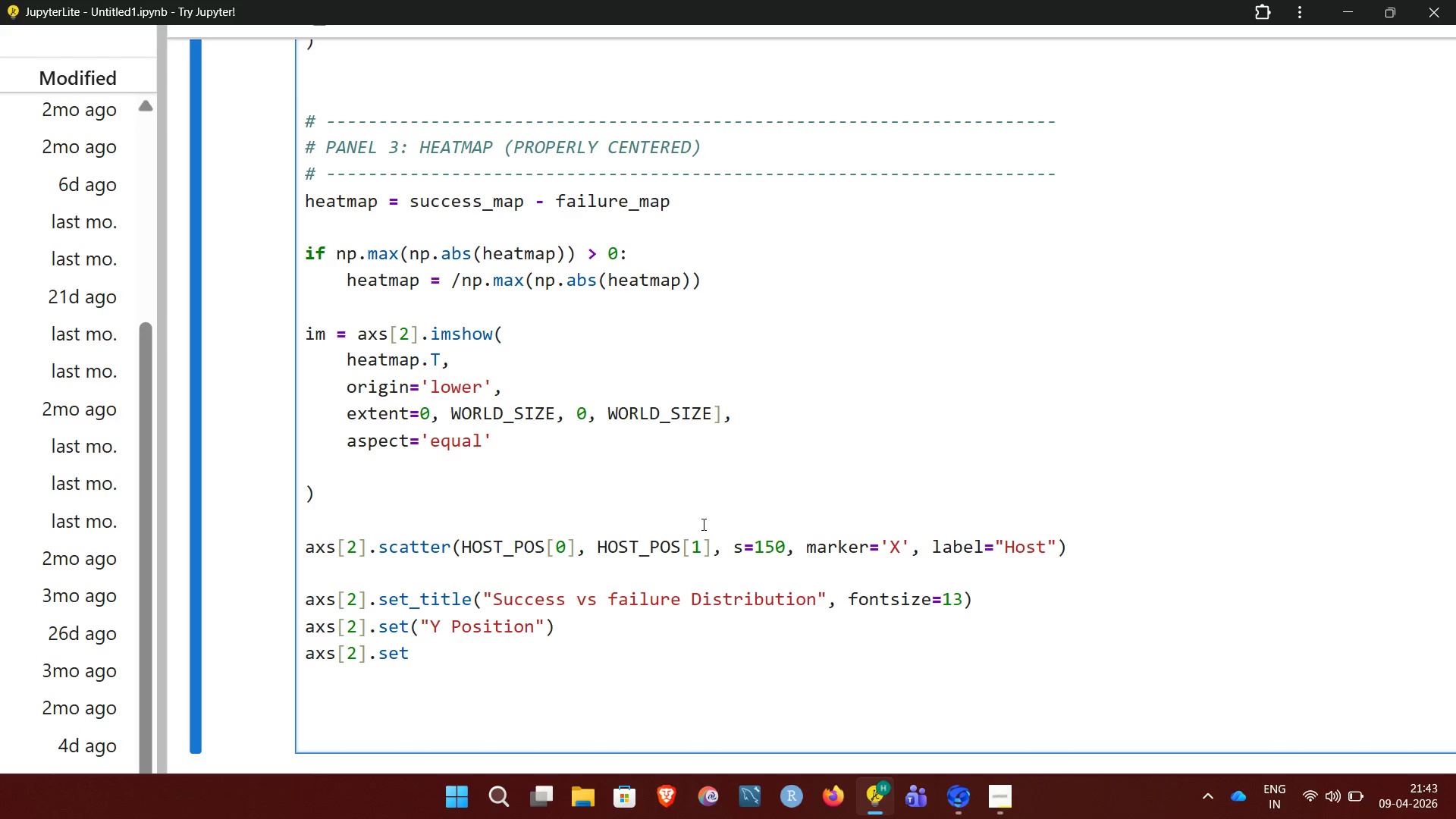 
key(ArrowUp)
 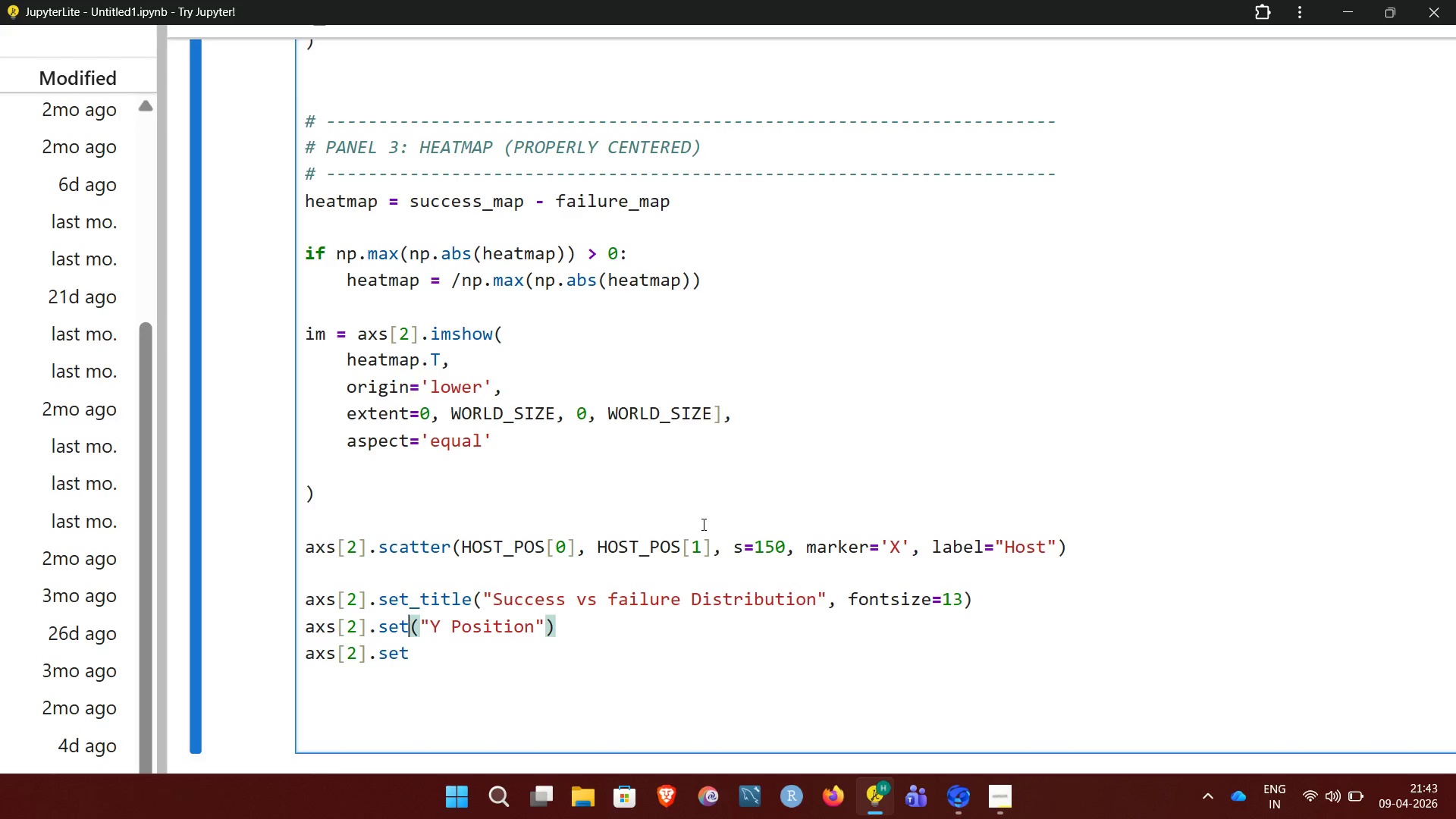 
type(_xlabel)
 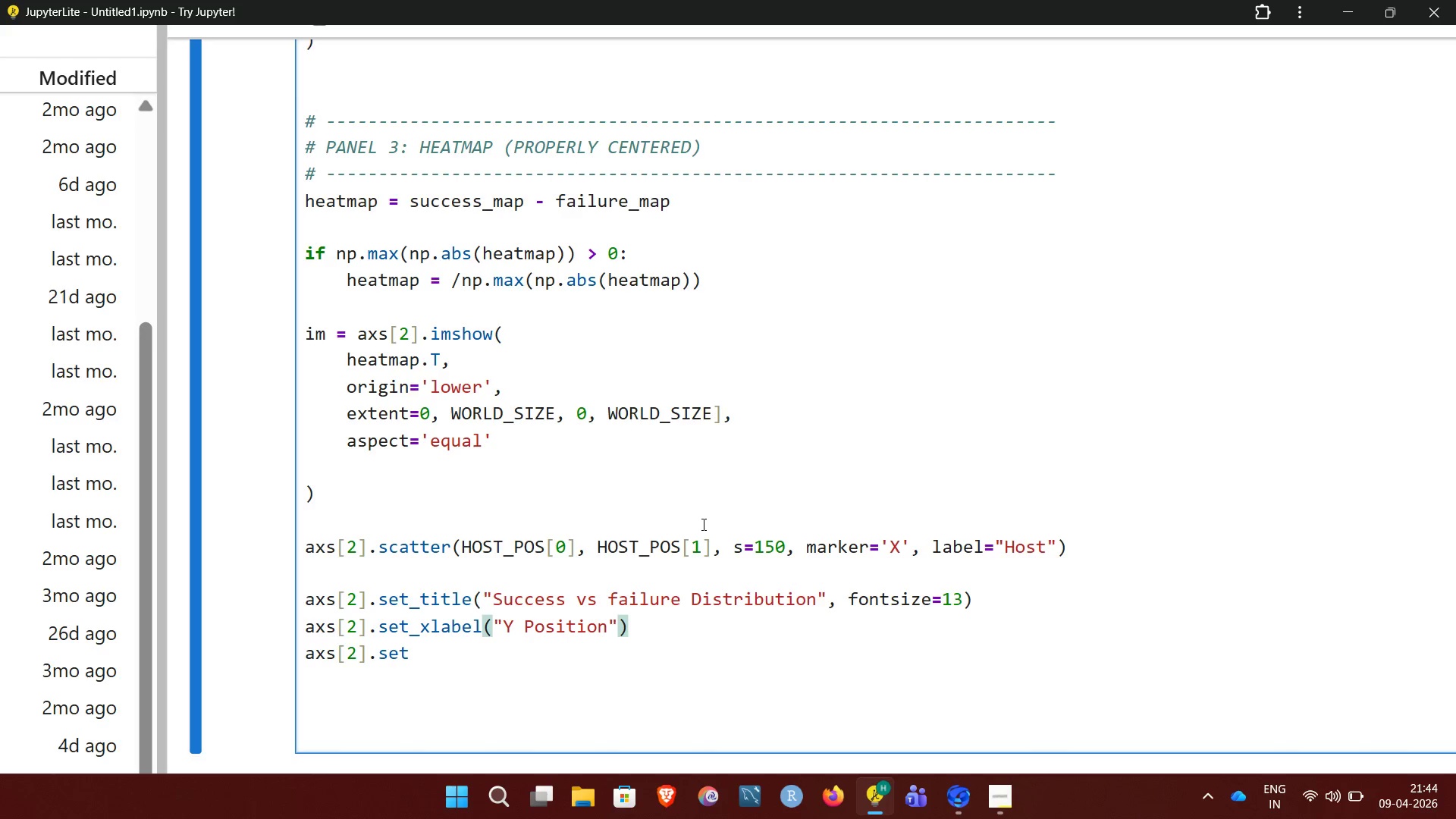 
key(ArrowUp)
 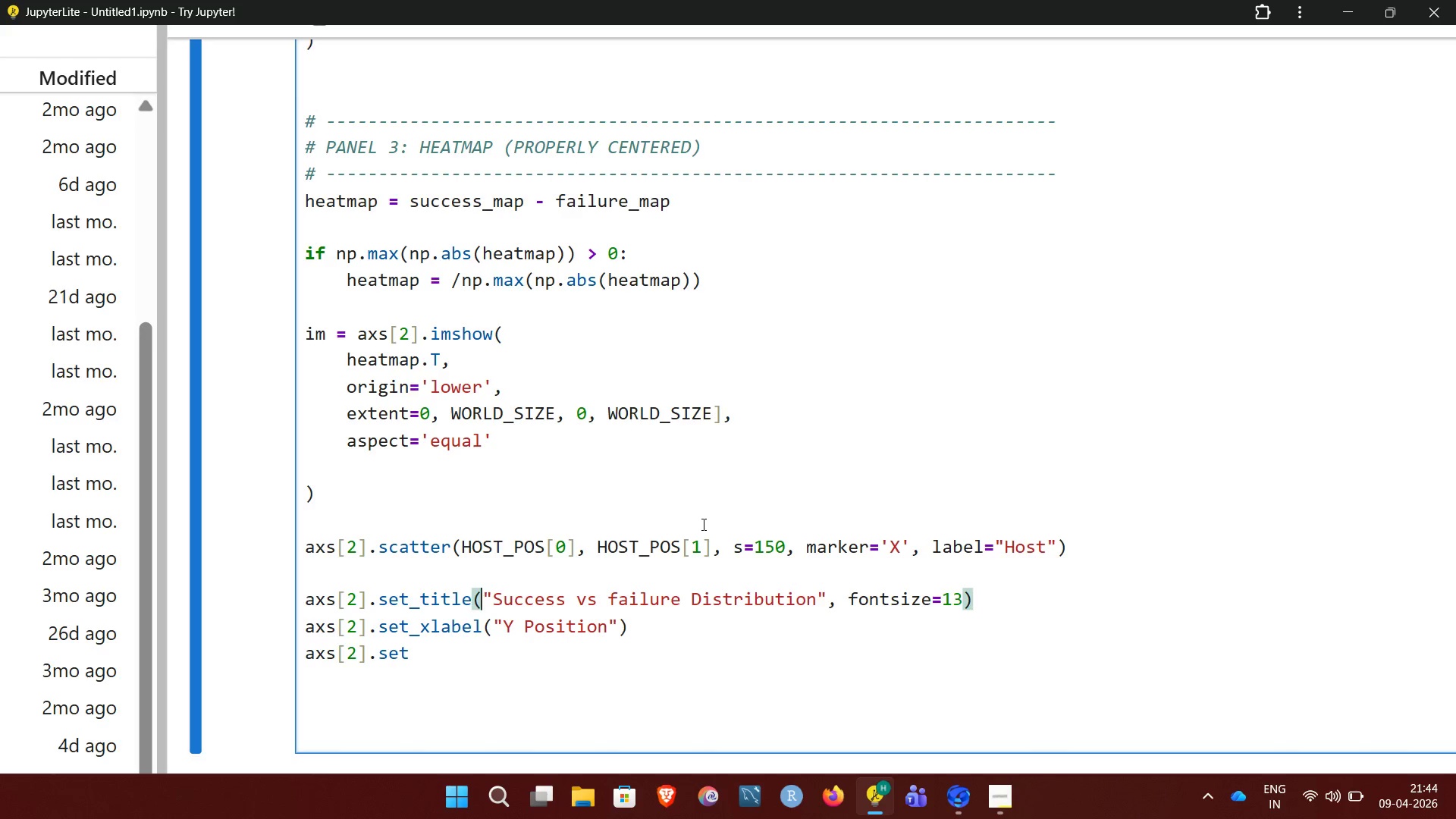 
key(ArrowDown)
 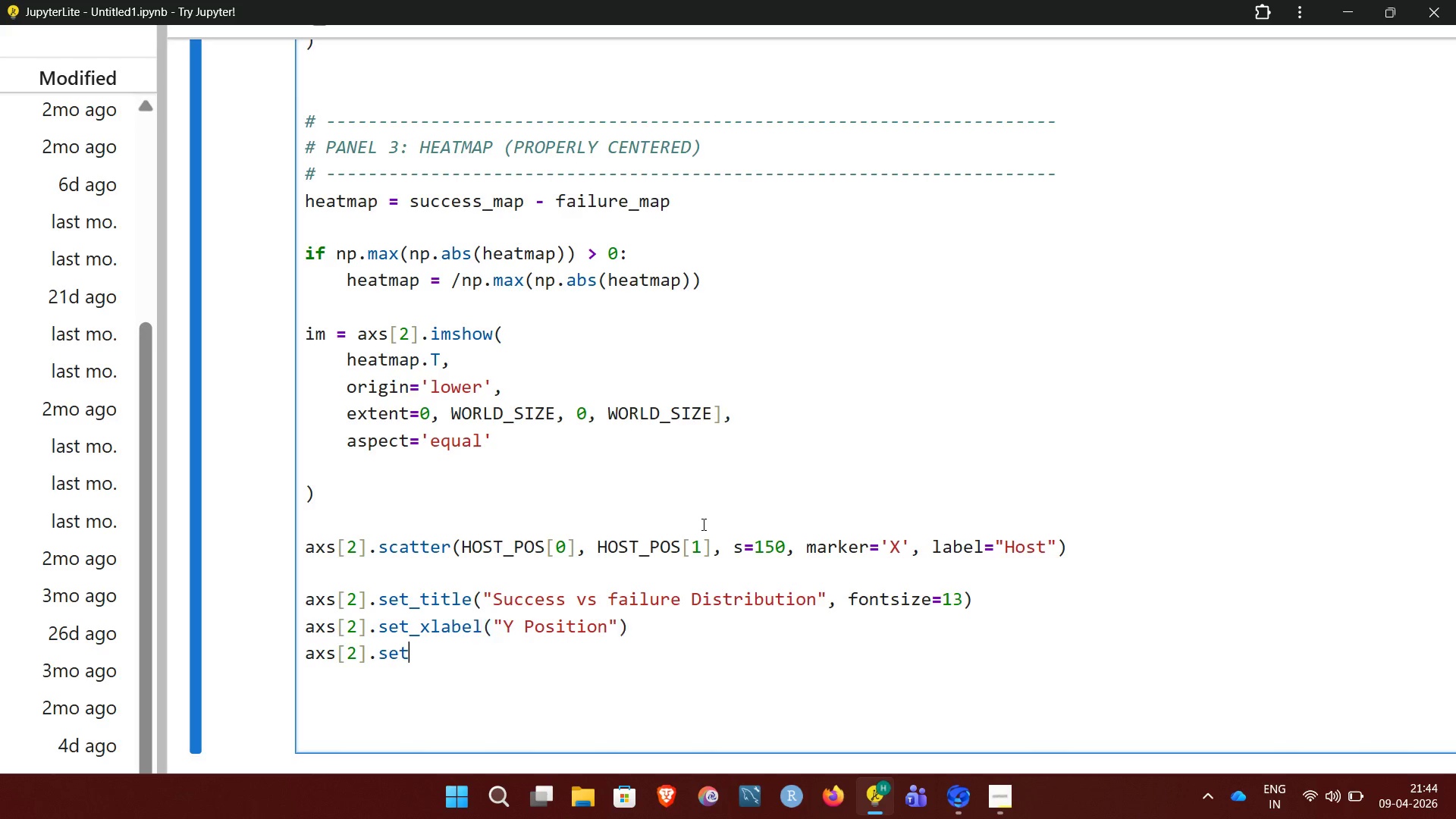 
key(ArrowDown)
 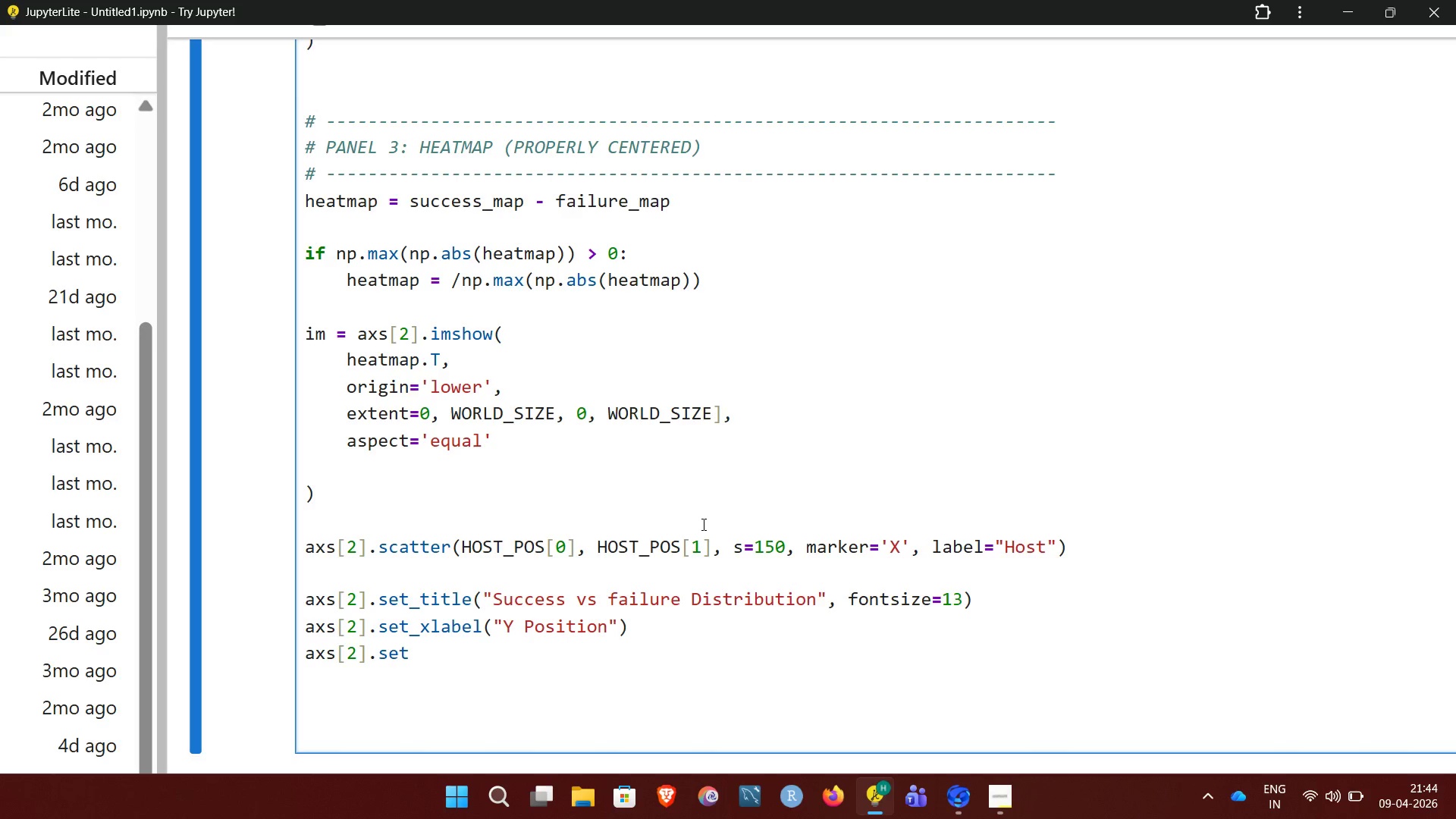 
type(_ylabel()
 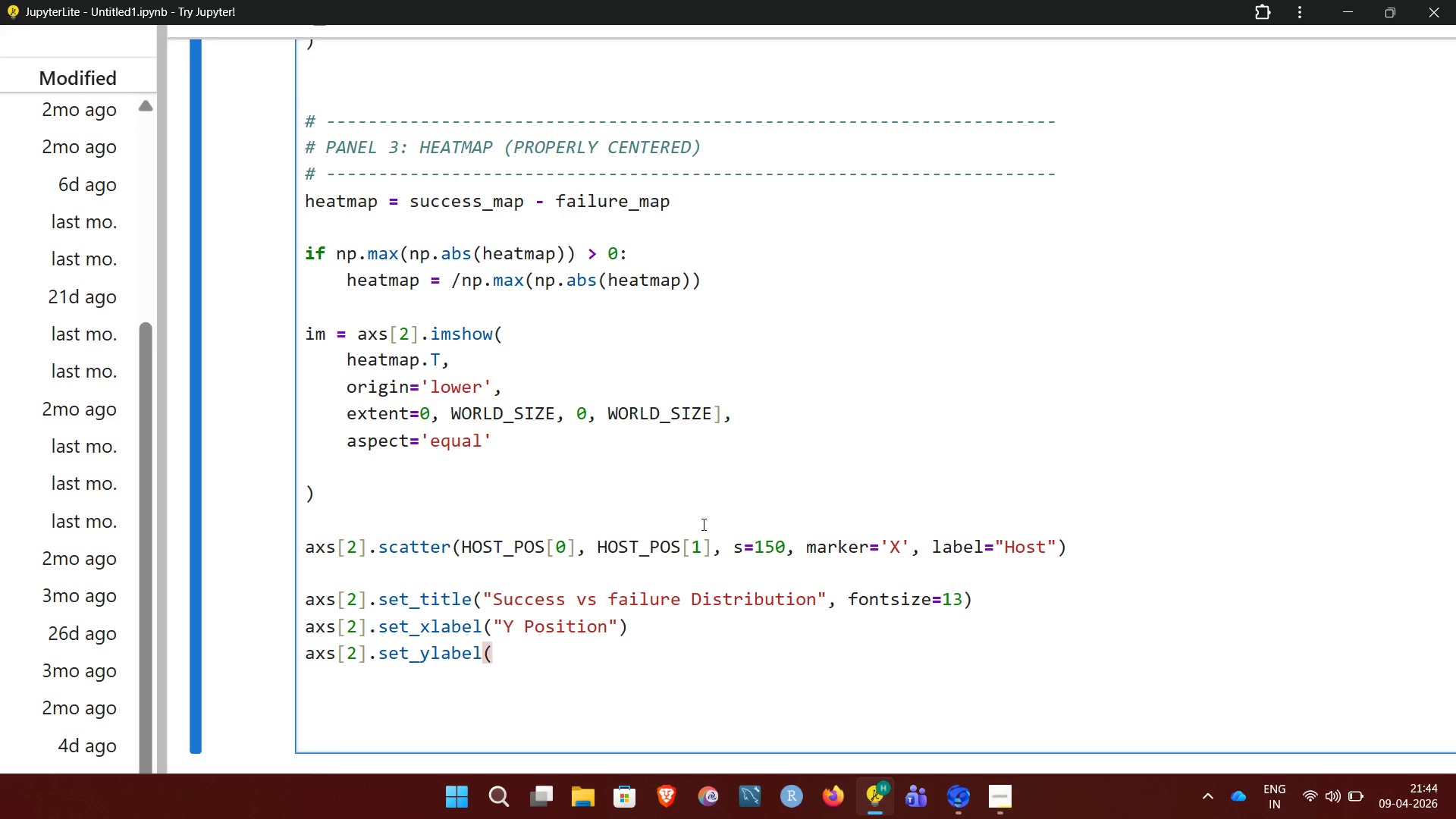 
wait(5.69)
 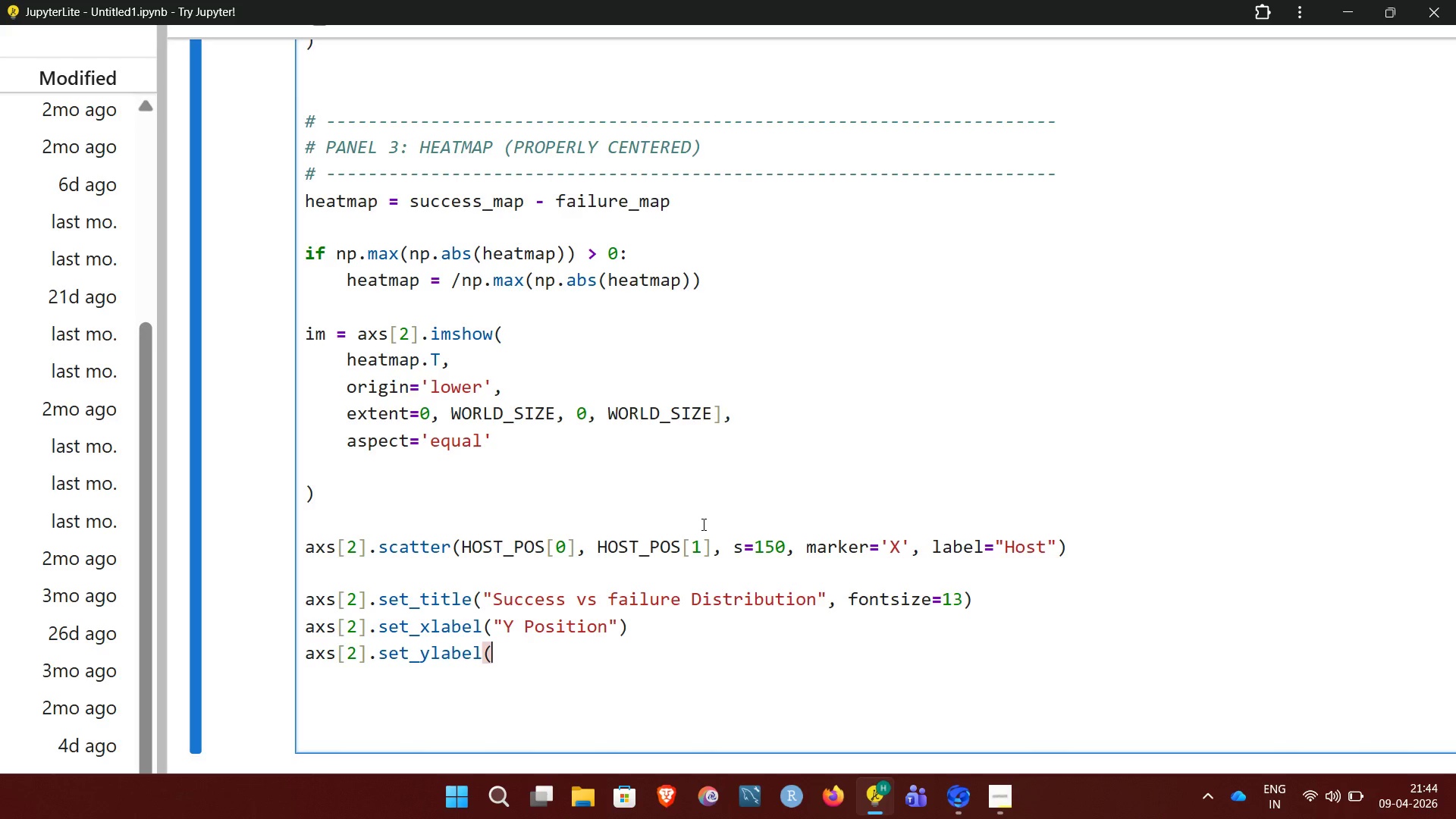 
key(Shift+Y)
 